 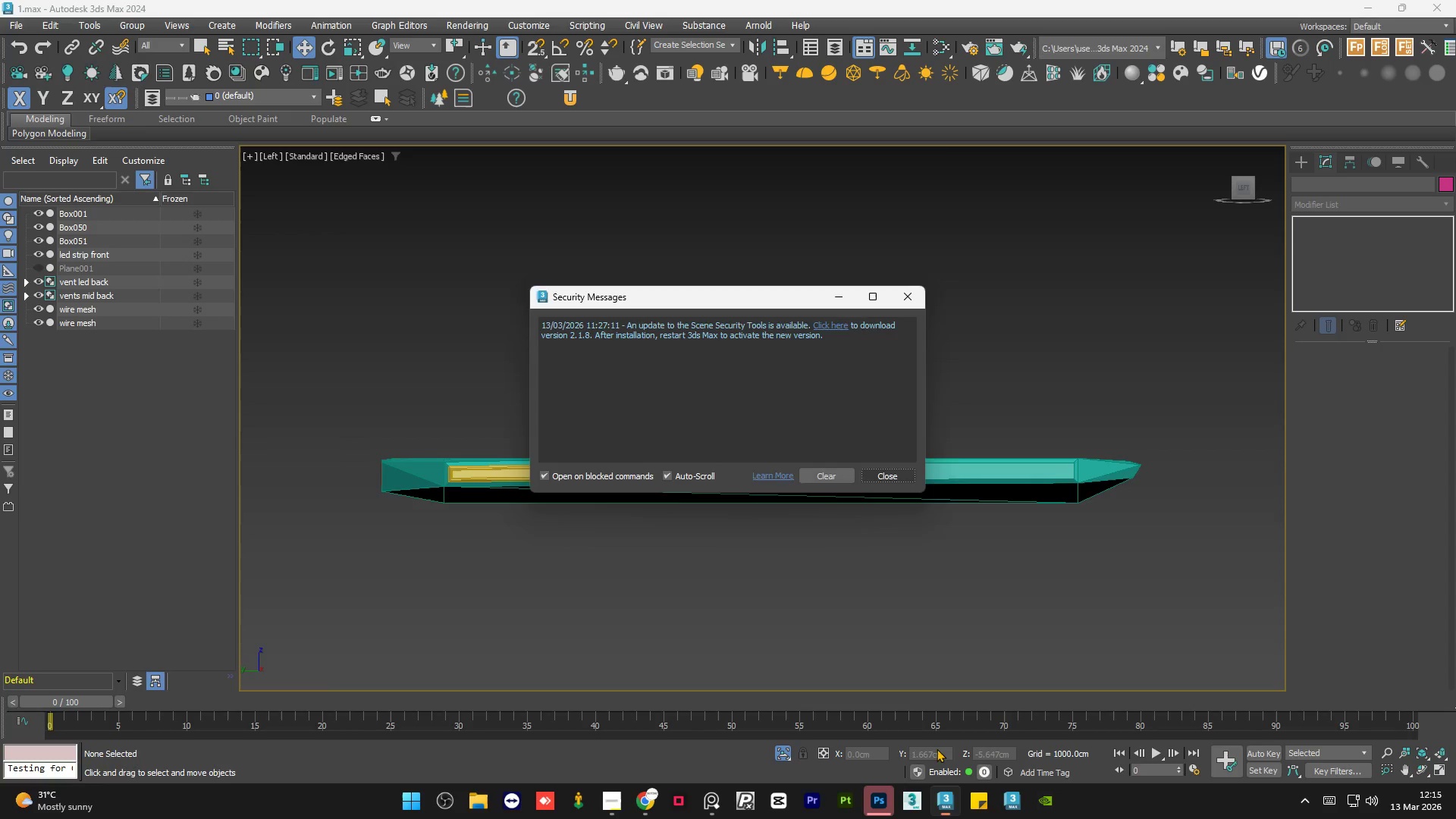 
left_click([754, 353])
 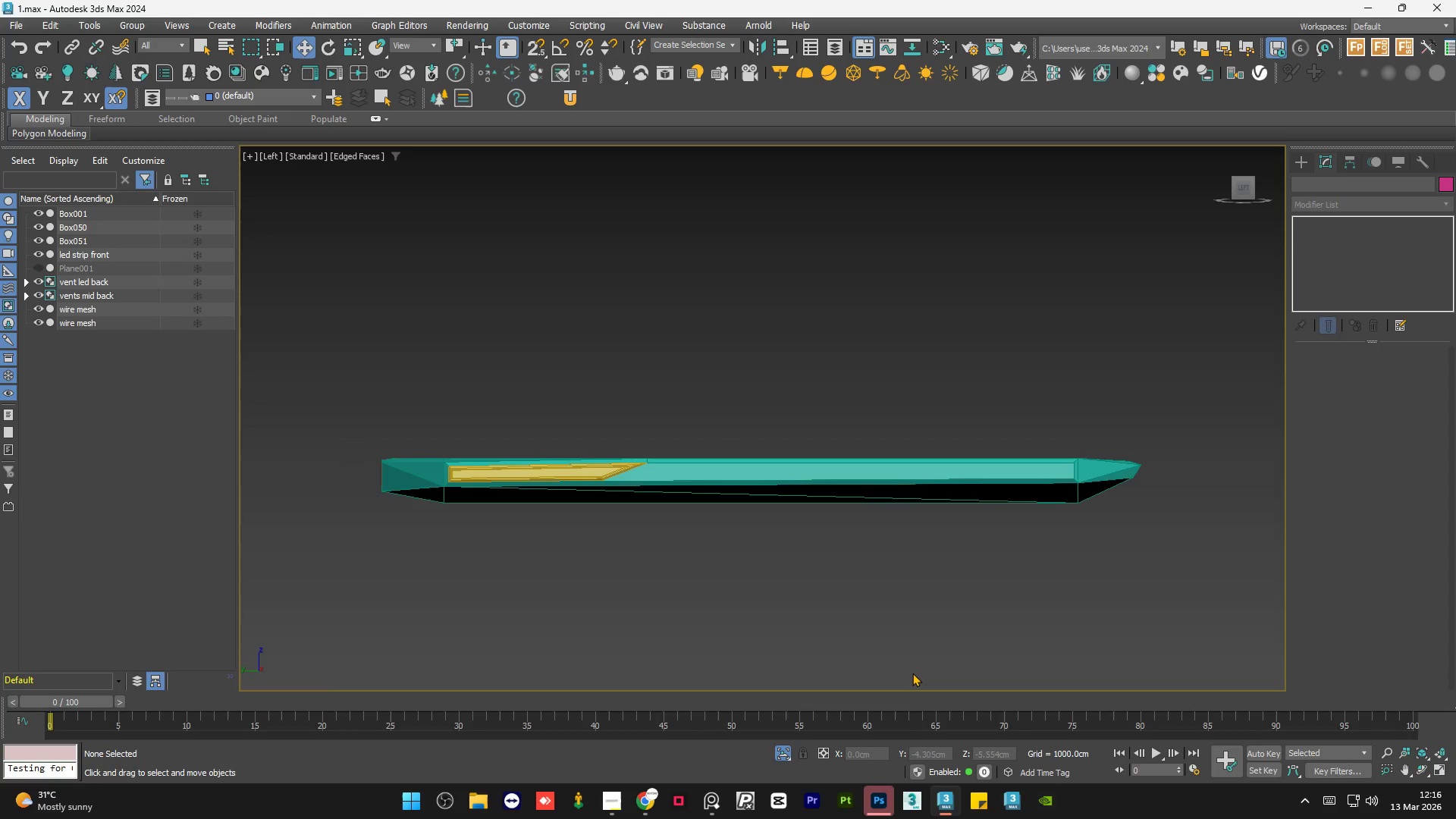 
wait(29.05)
 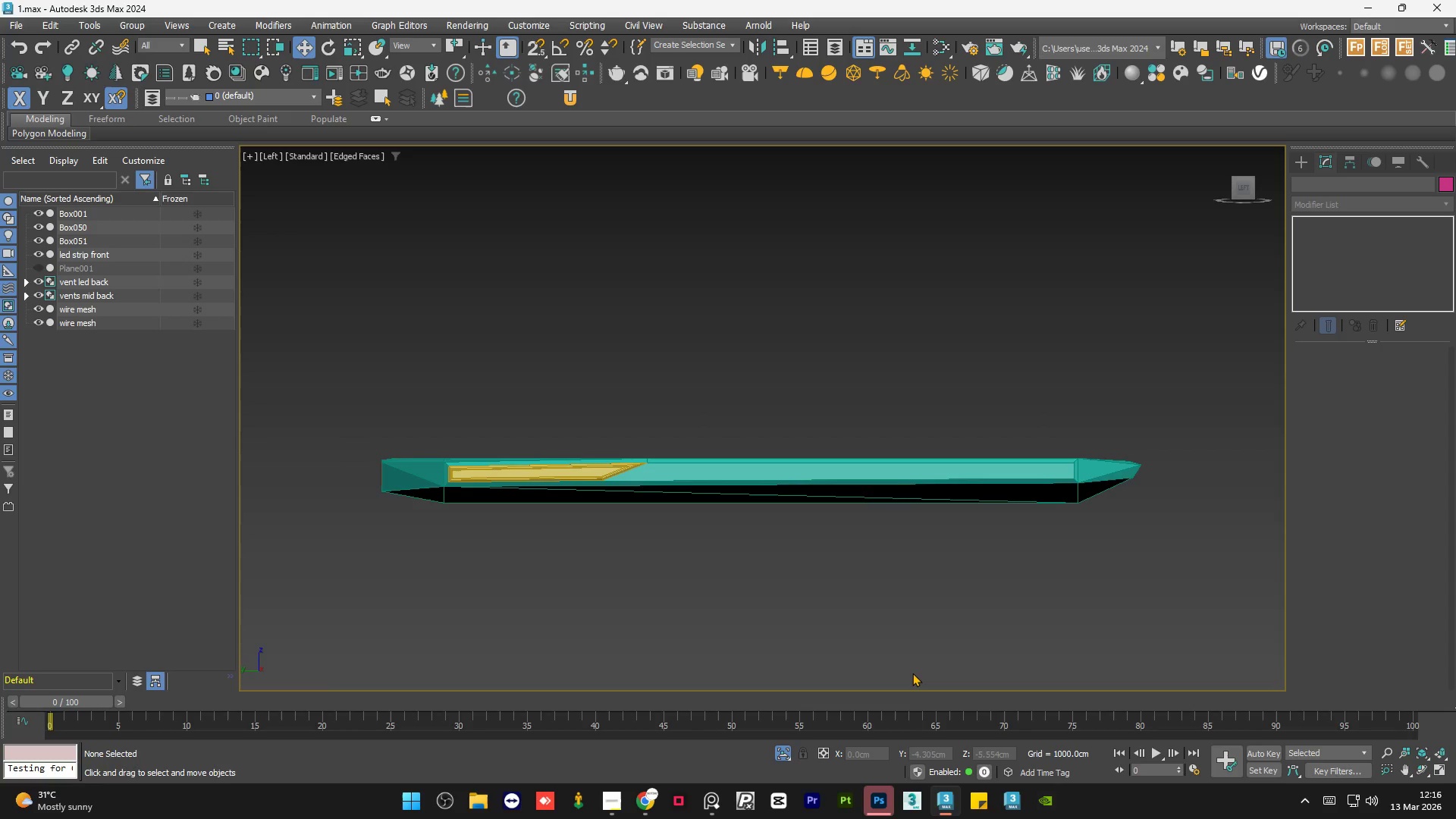 
left_click([644, 794])
 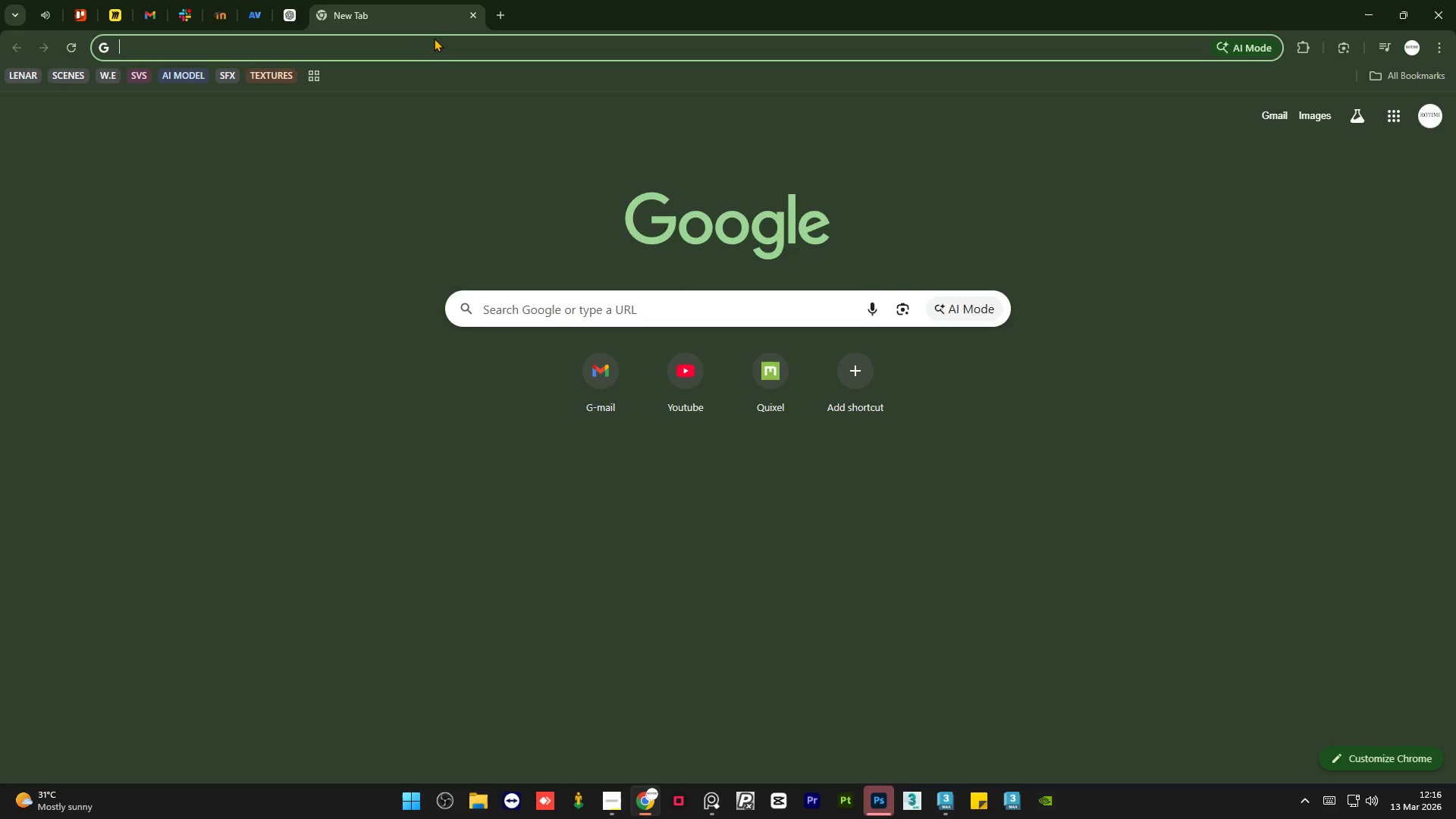 
type(gaming laptop ports)
 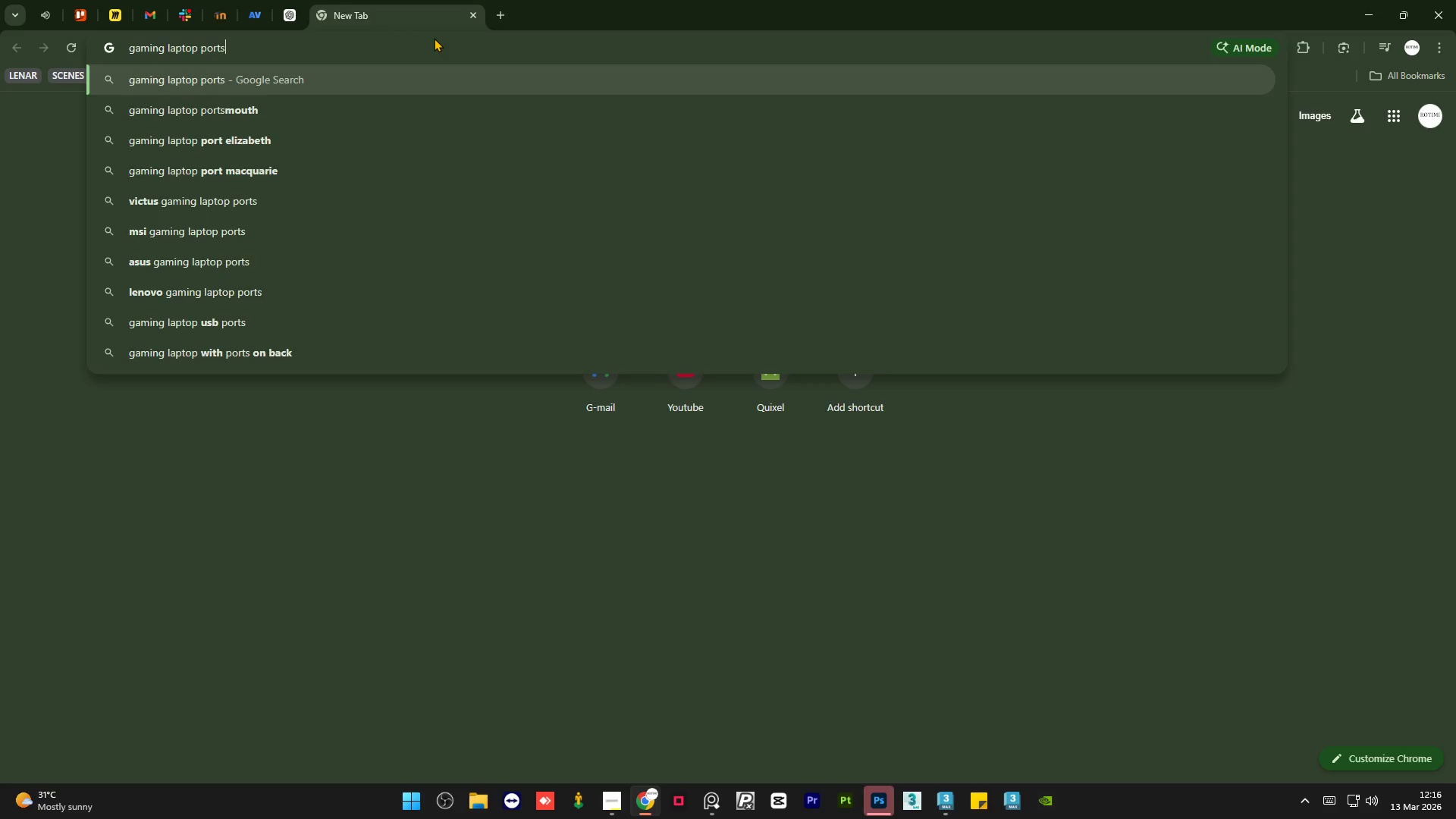 
key(Enter)
 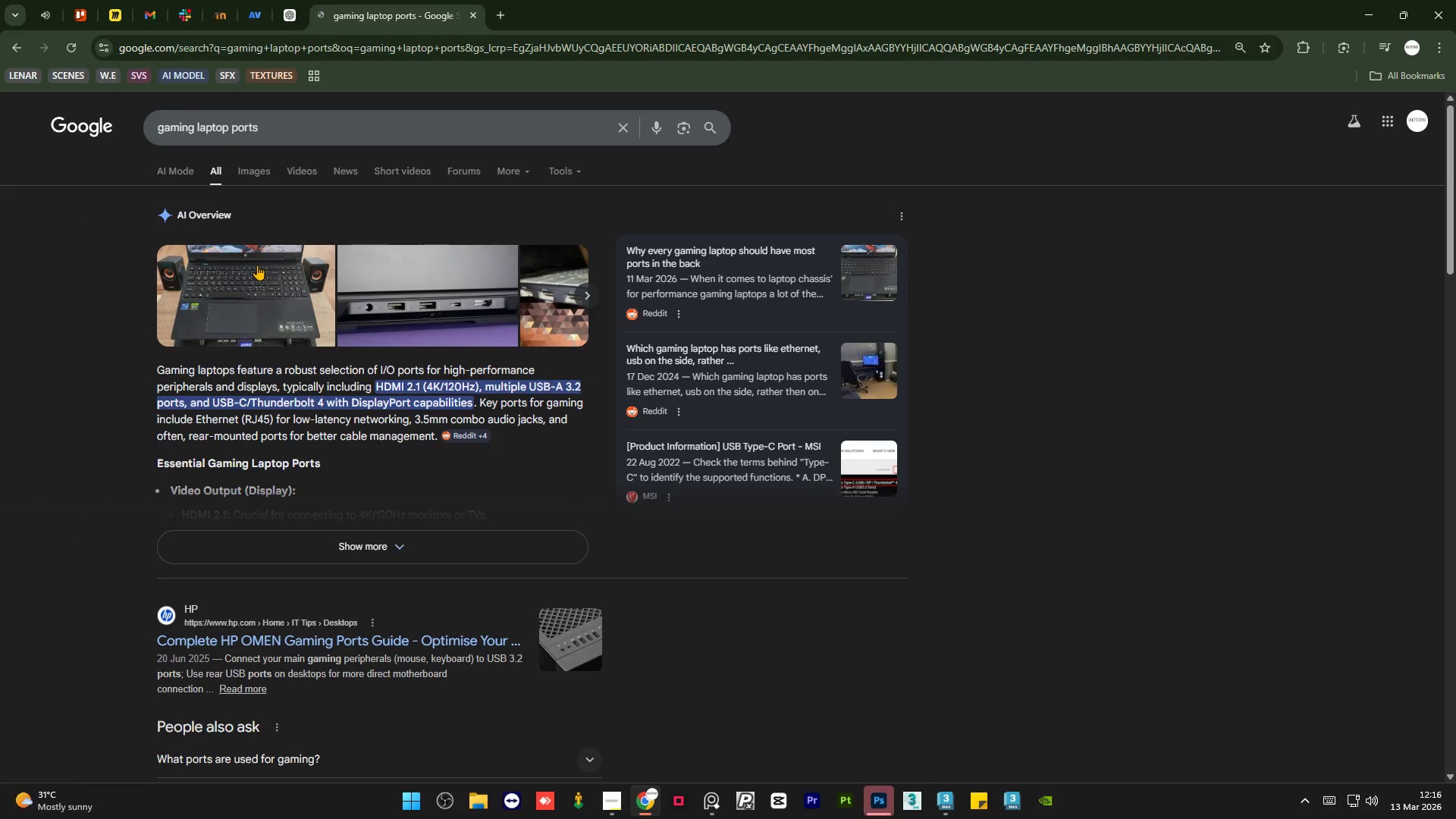 
left_click([247, 175])
 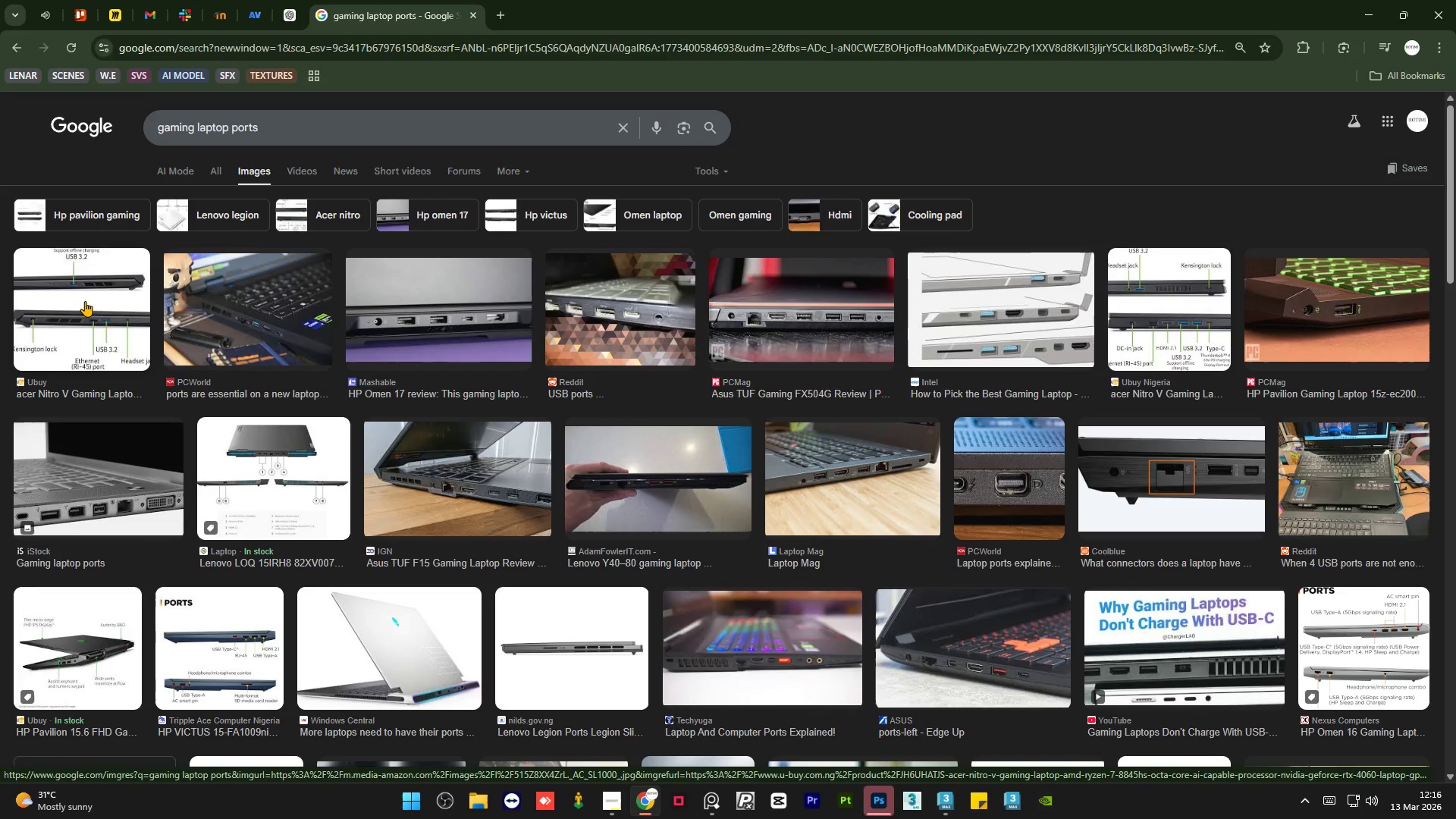 
wait(7.89)
 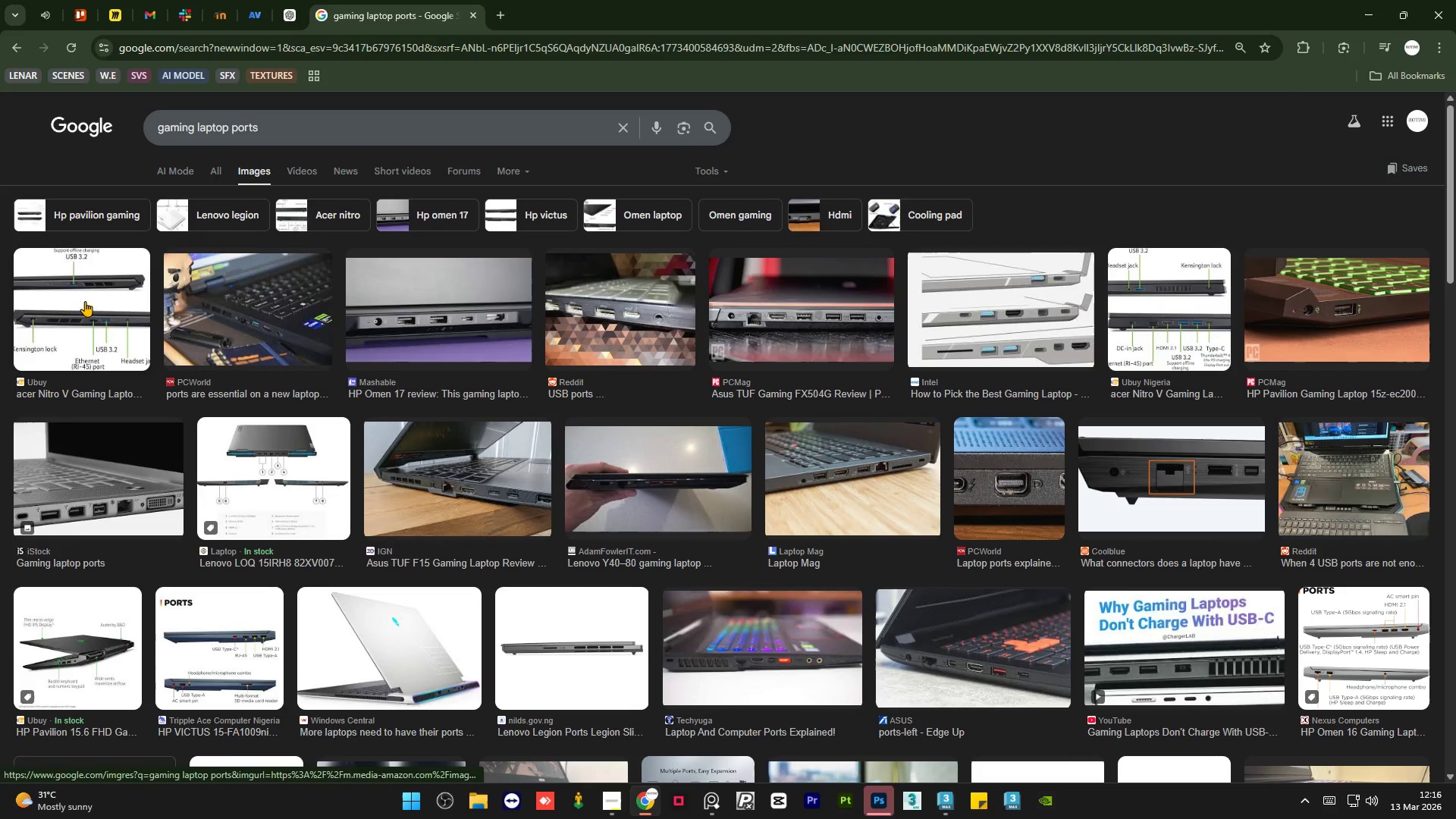 
left_click([85, 301])
 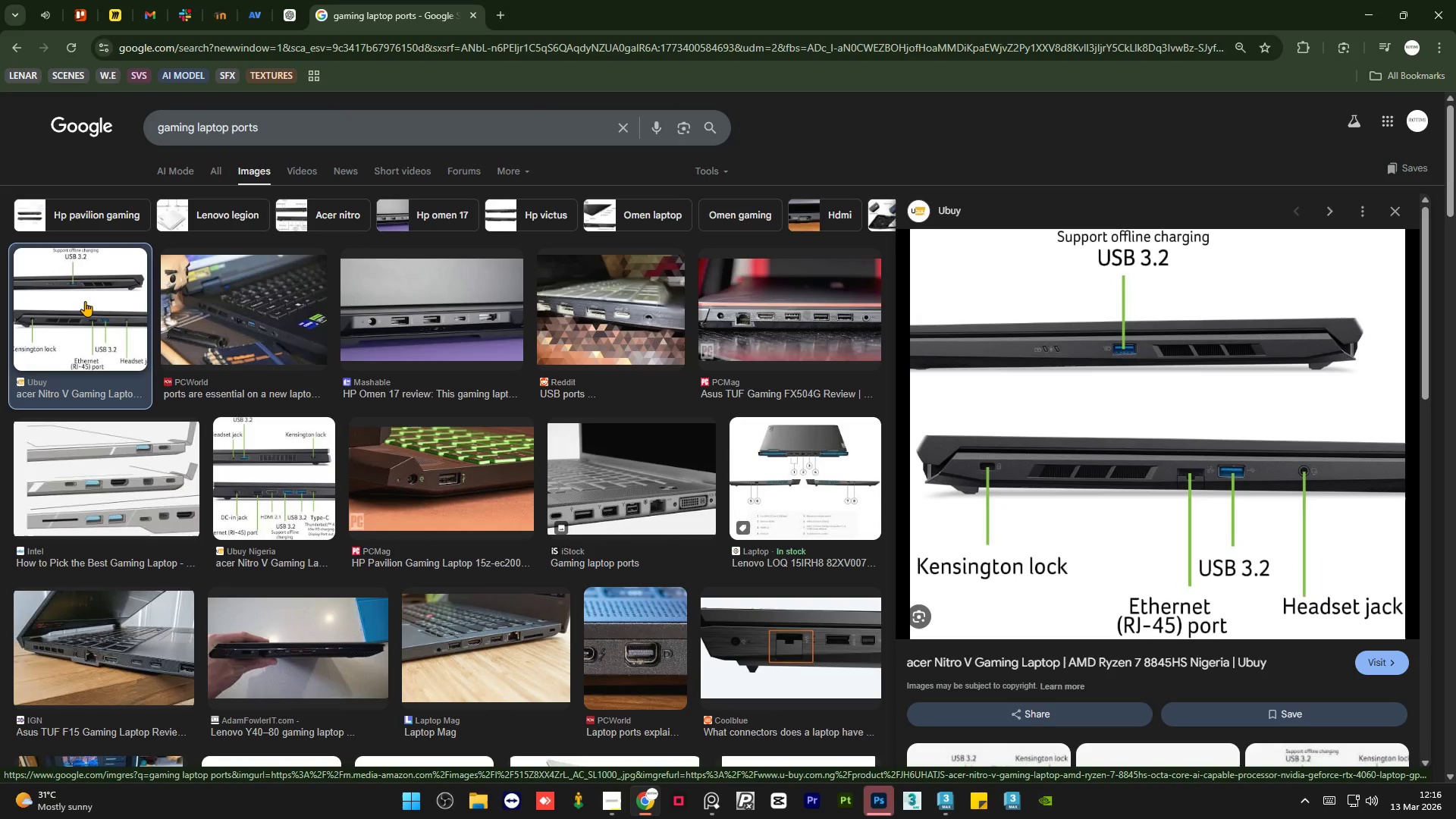 
wait(17.81)
 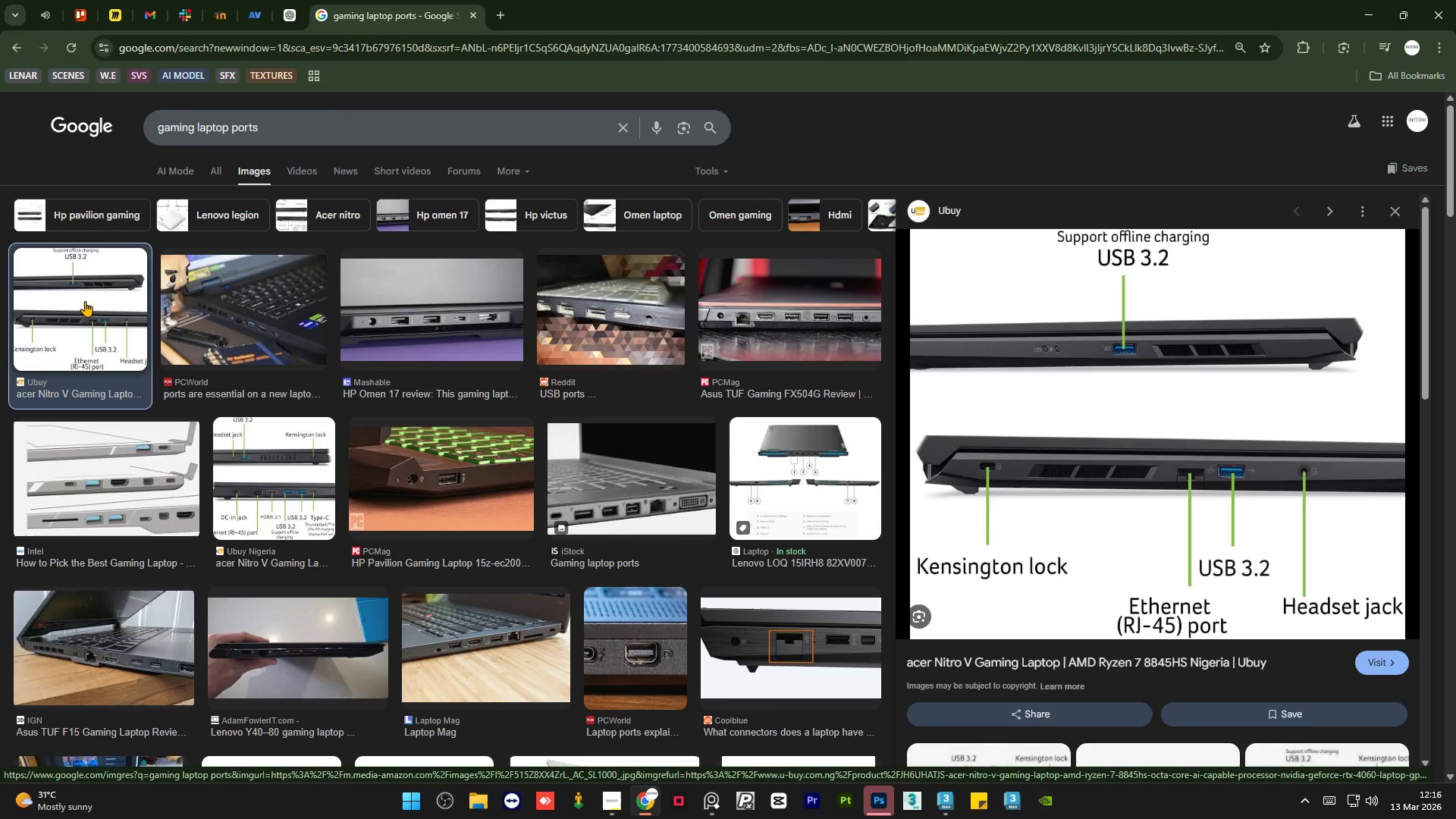 
left_click([828, 450])
 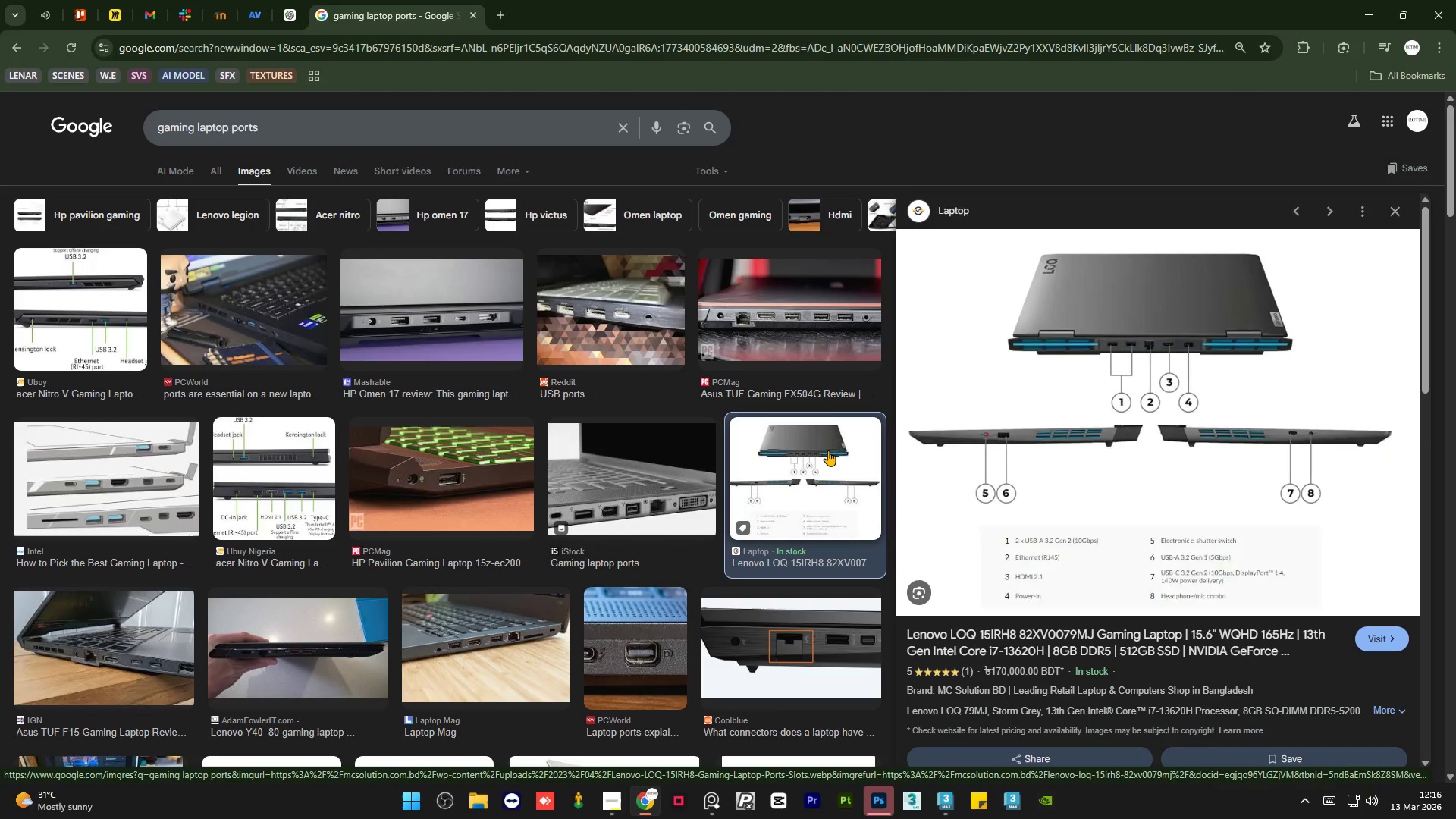 
wait(11.2)
 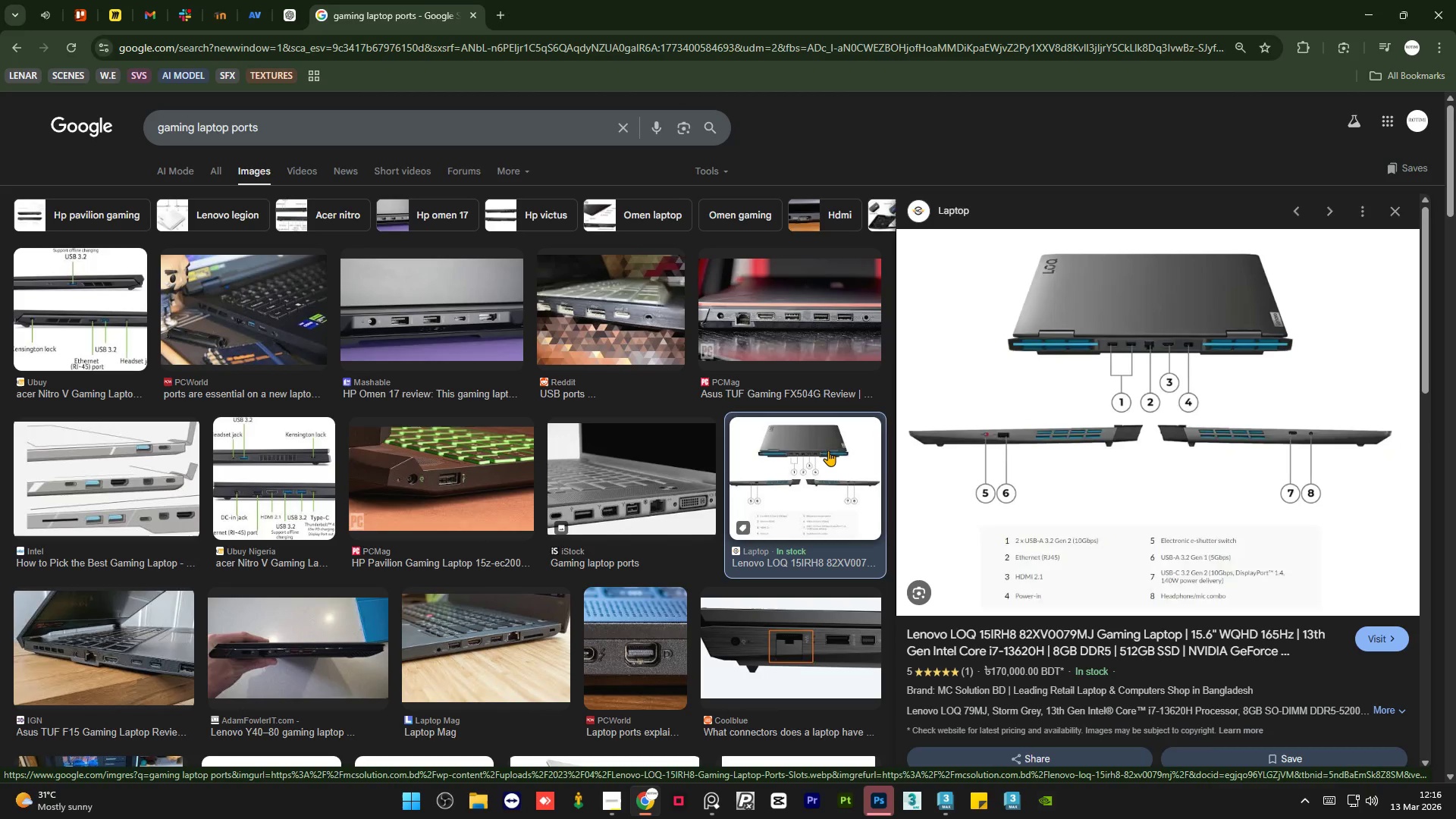 
left_click([76, 482])
 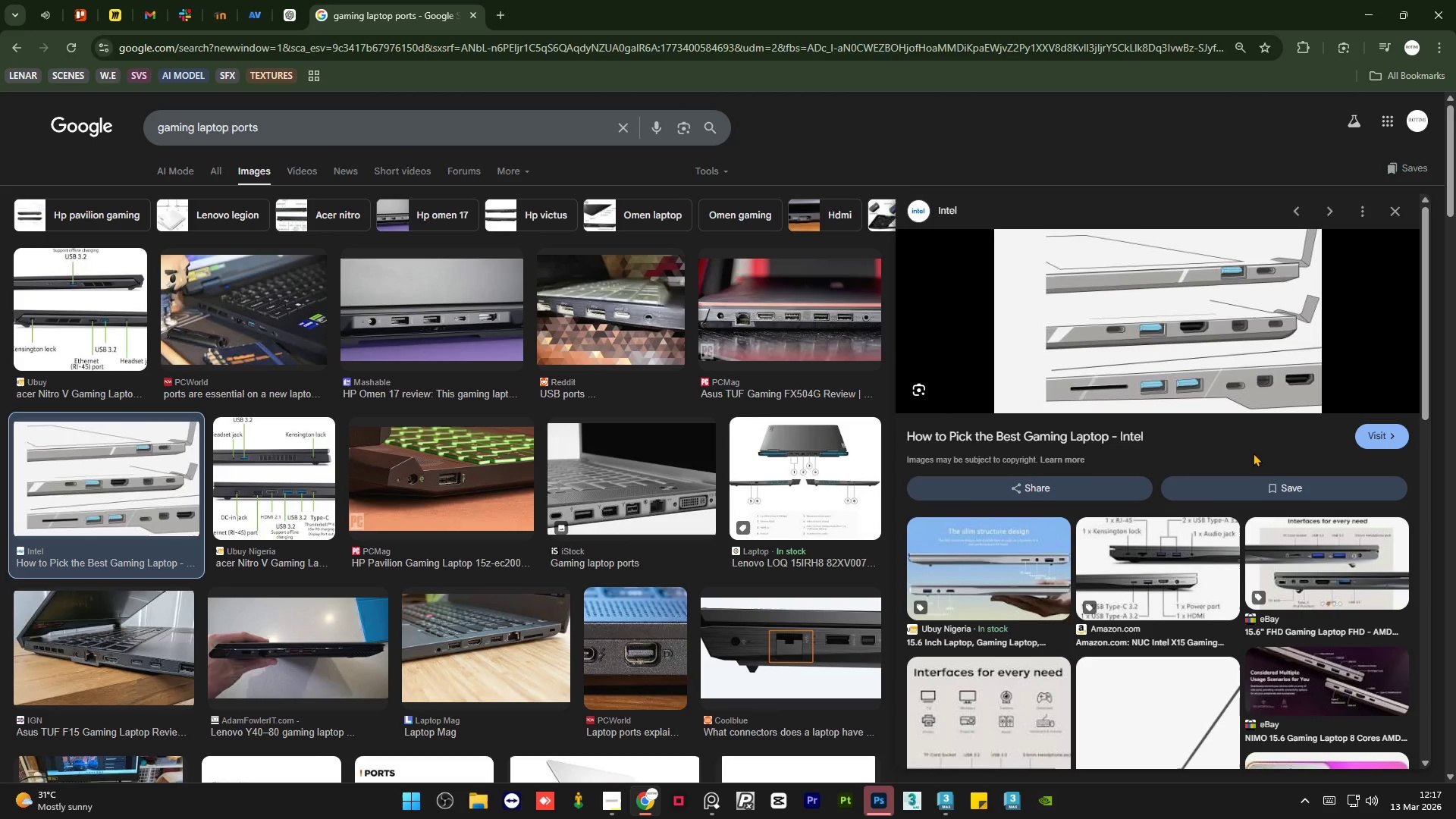 
wait(31.59)
 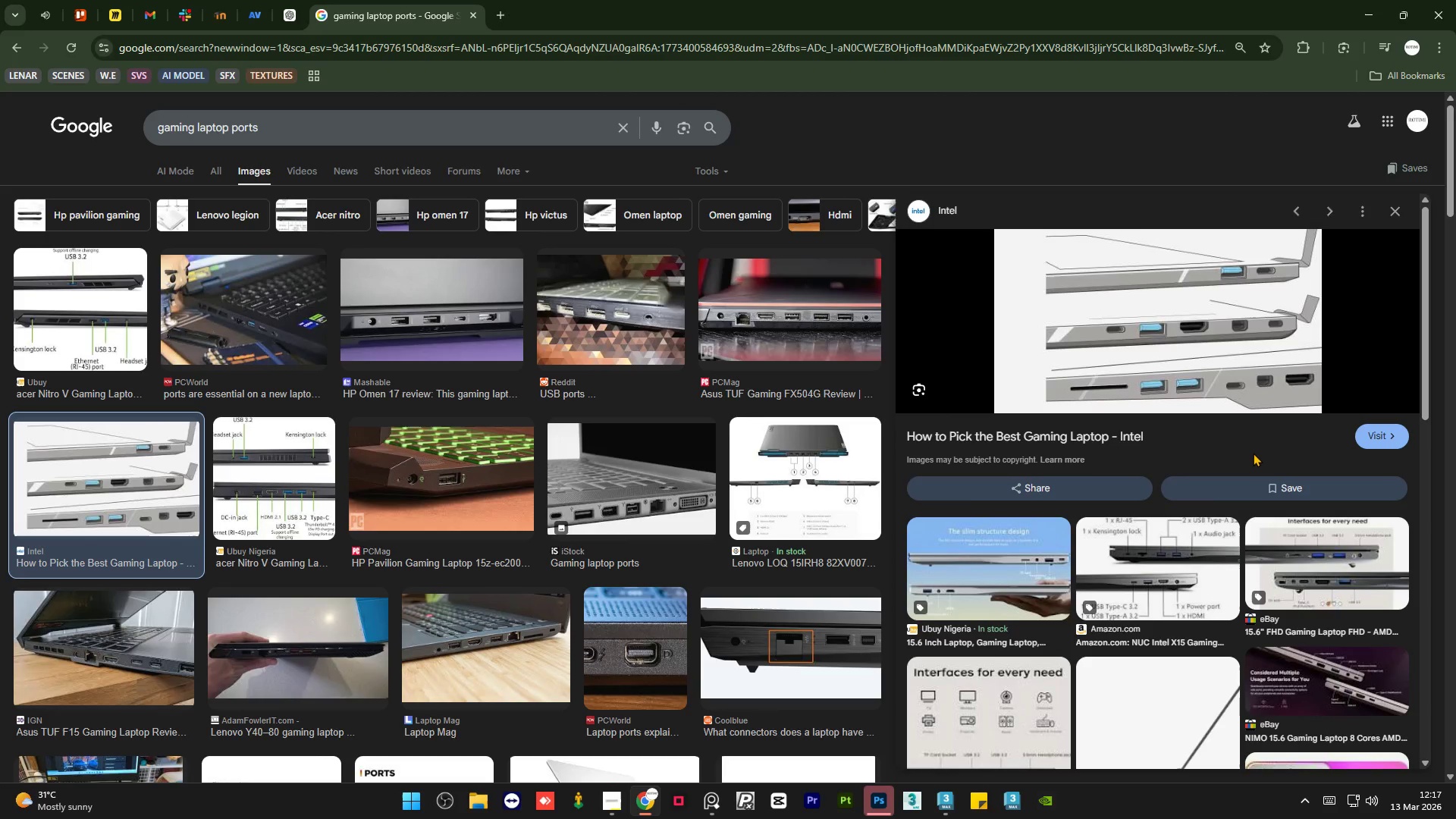 
left_click([938, 810])
 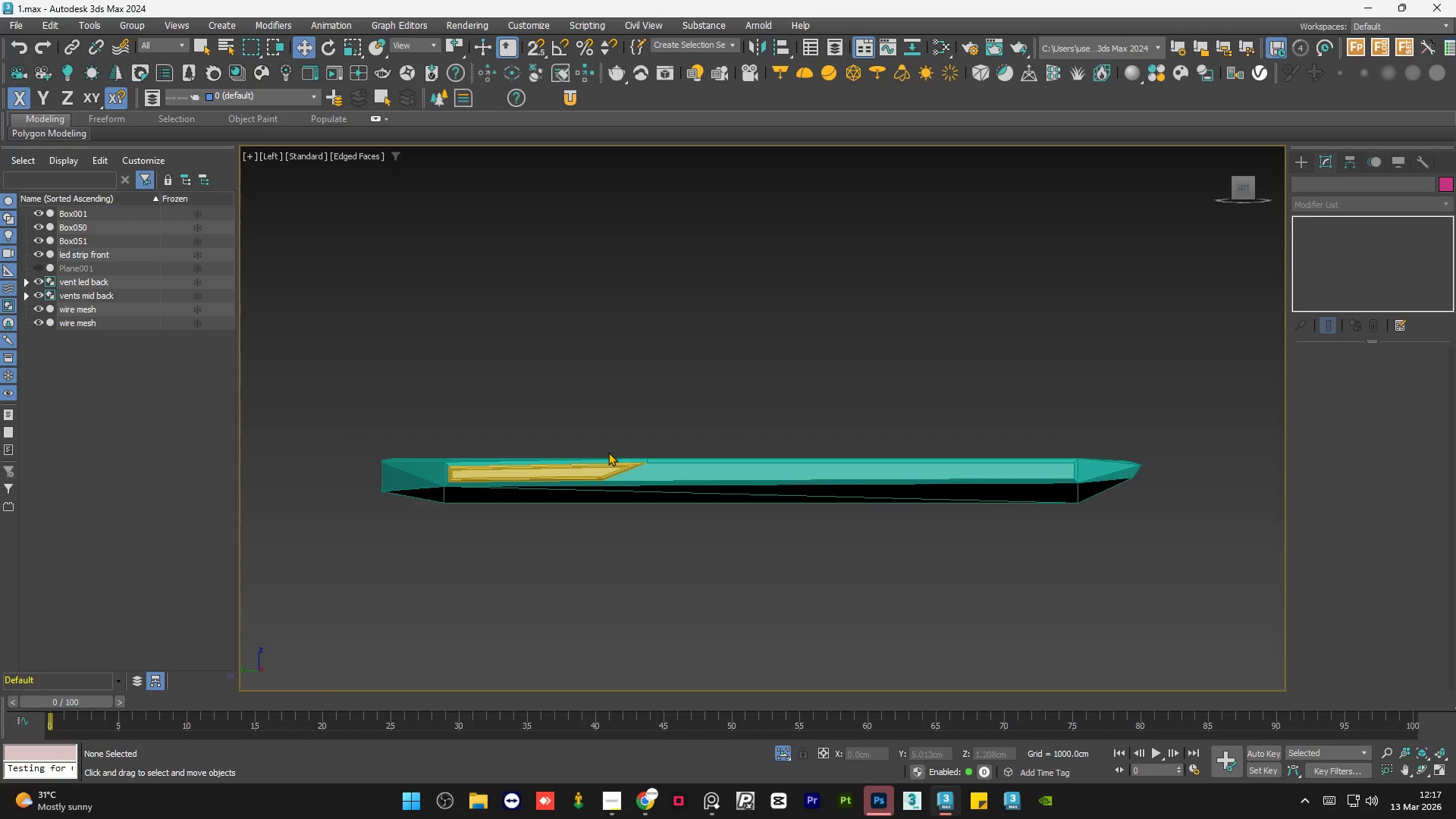 
hold_key(key=AltLeft, duration=1.09)
 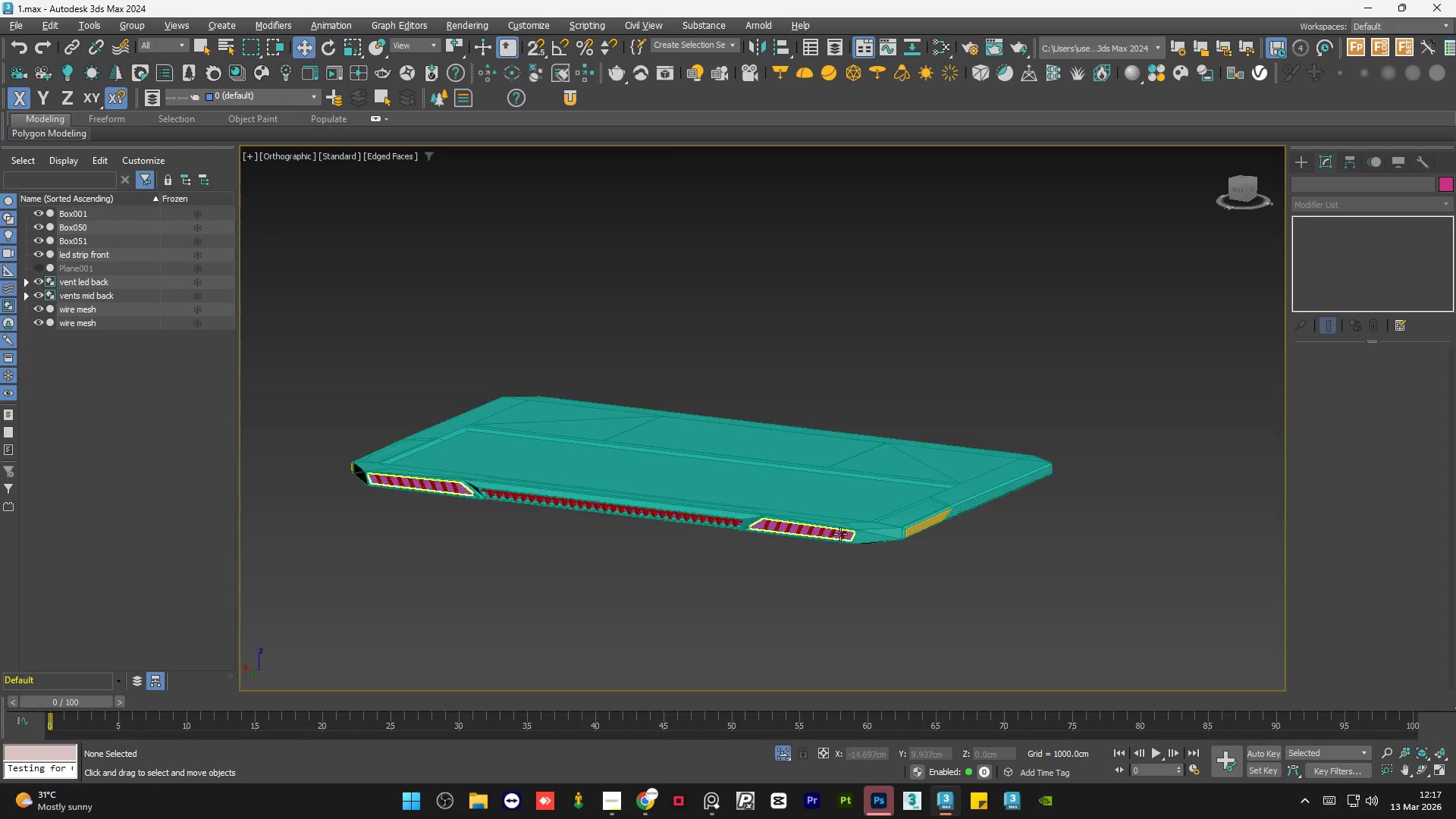 
scroll: coordinate [608, 452], scroll_direction: down, amount: 2.0
 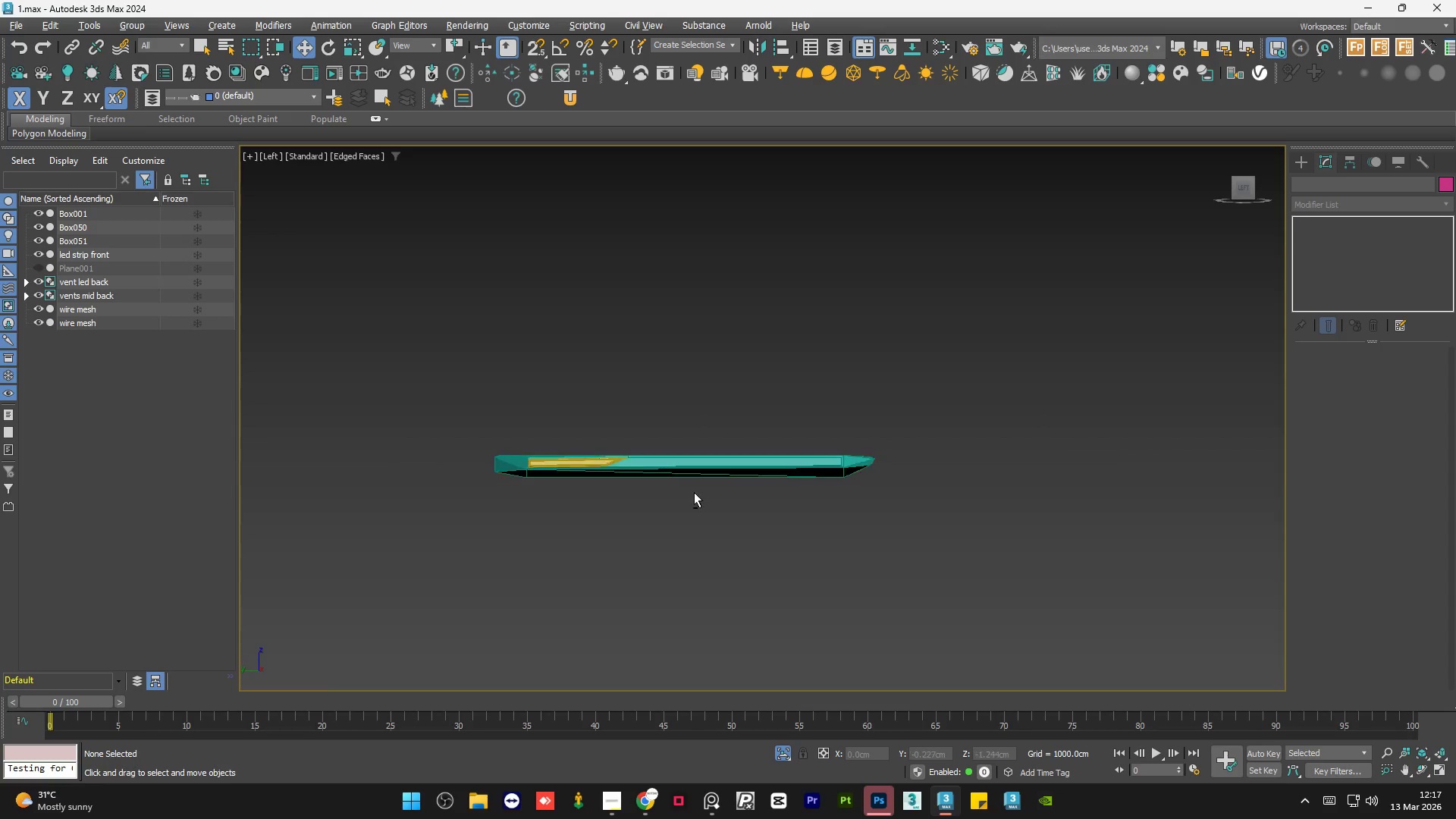 
hold_key(key=AltLeft, duration=1.06)
 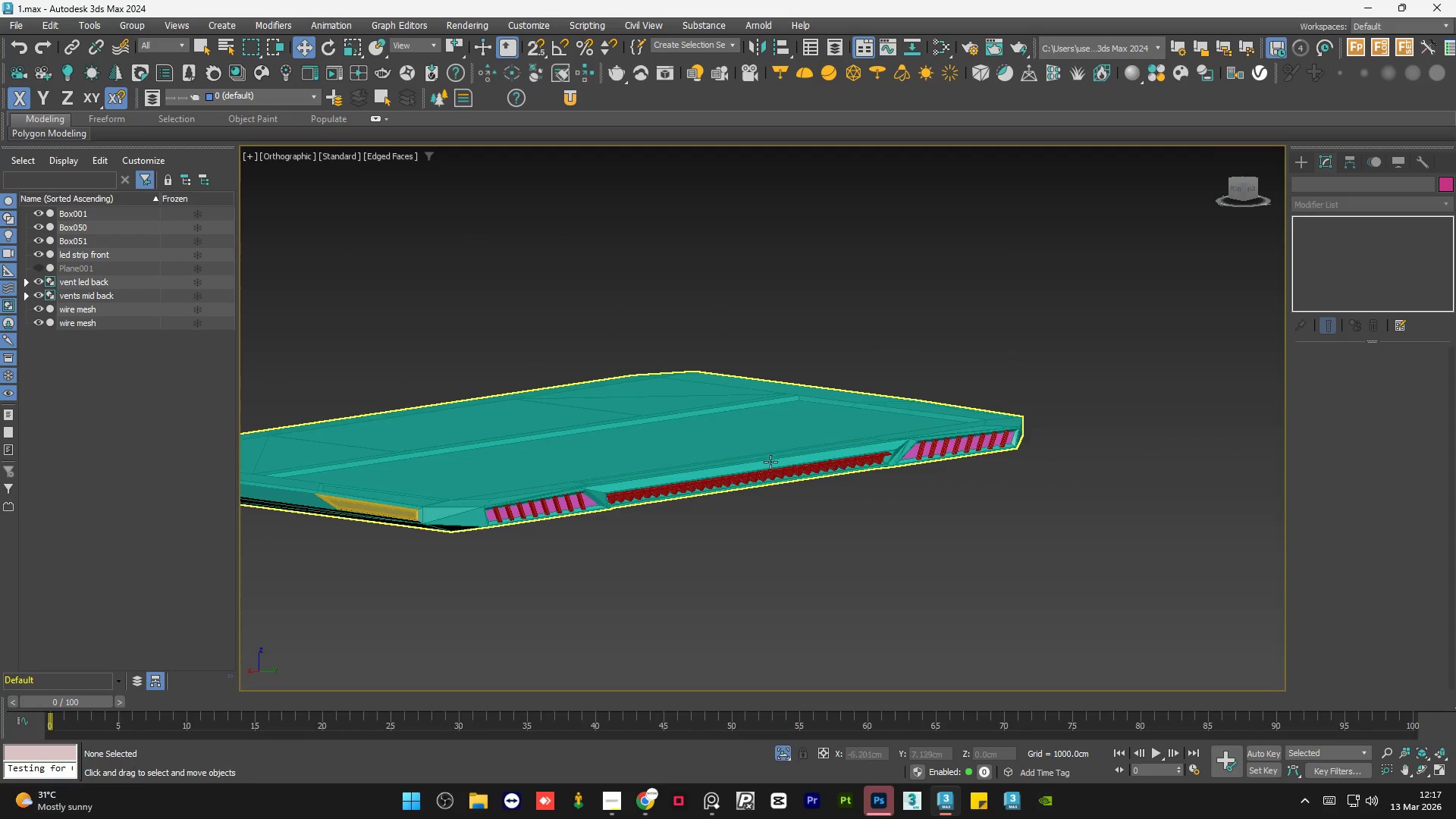 
scroll: coordinate [1043, 505], scroll_direction: up, amount: 1.0
 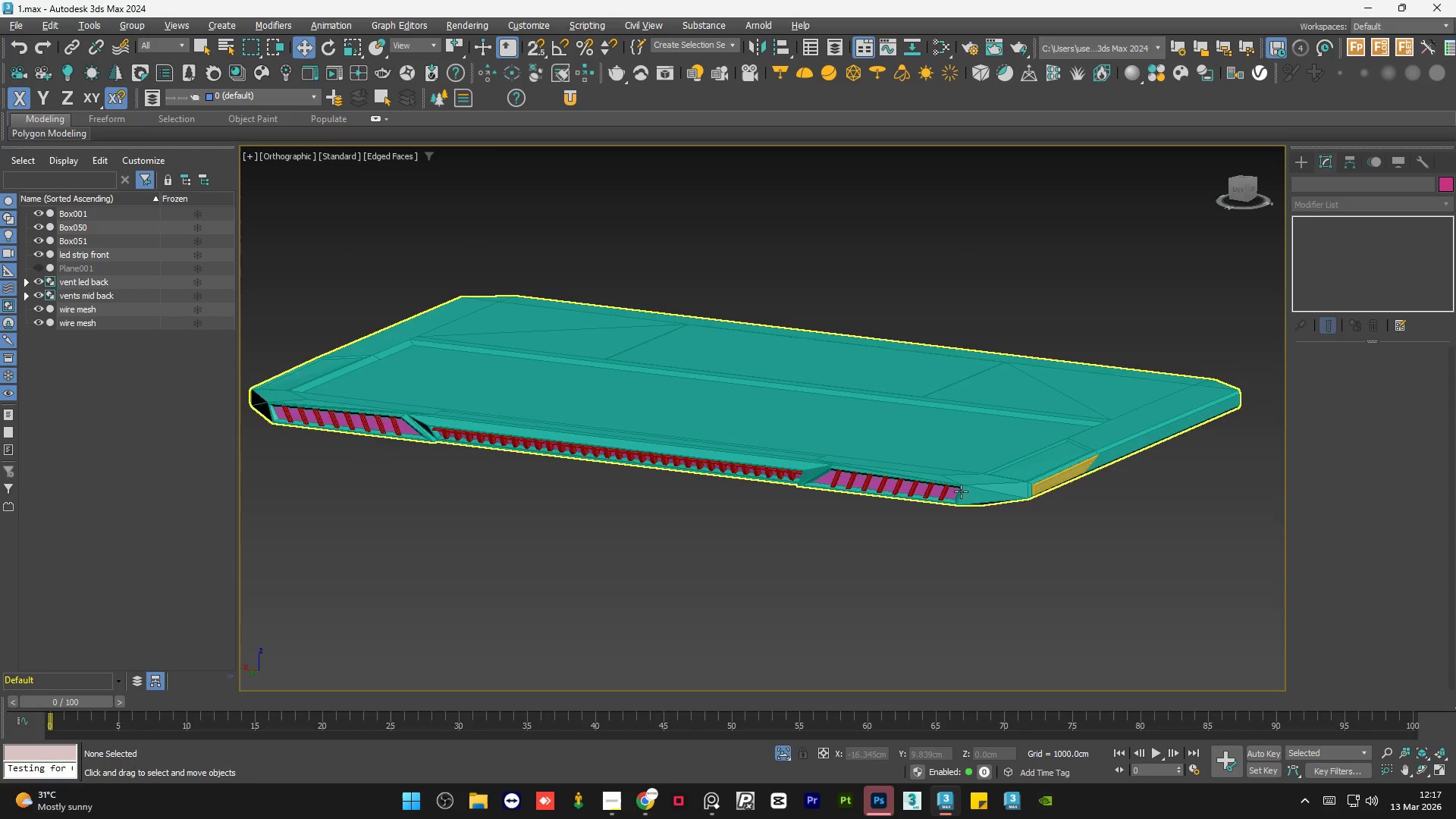 
hold_key(key=AltLeft, duration=1.52)
scroll: coordinate [776, 466], scroll_direction: down, amount: 1.0
 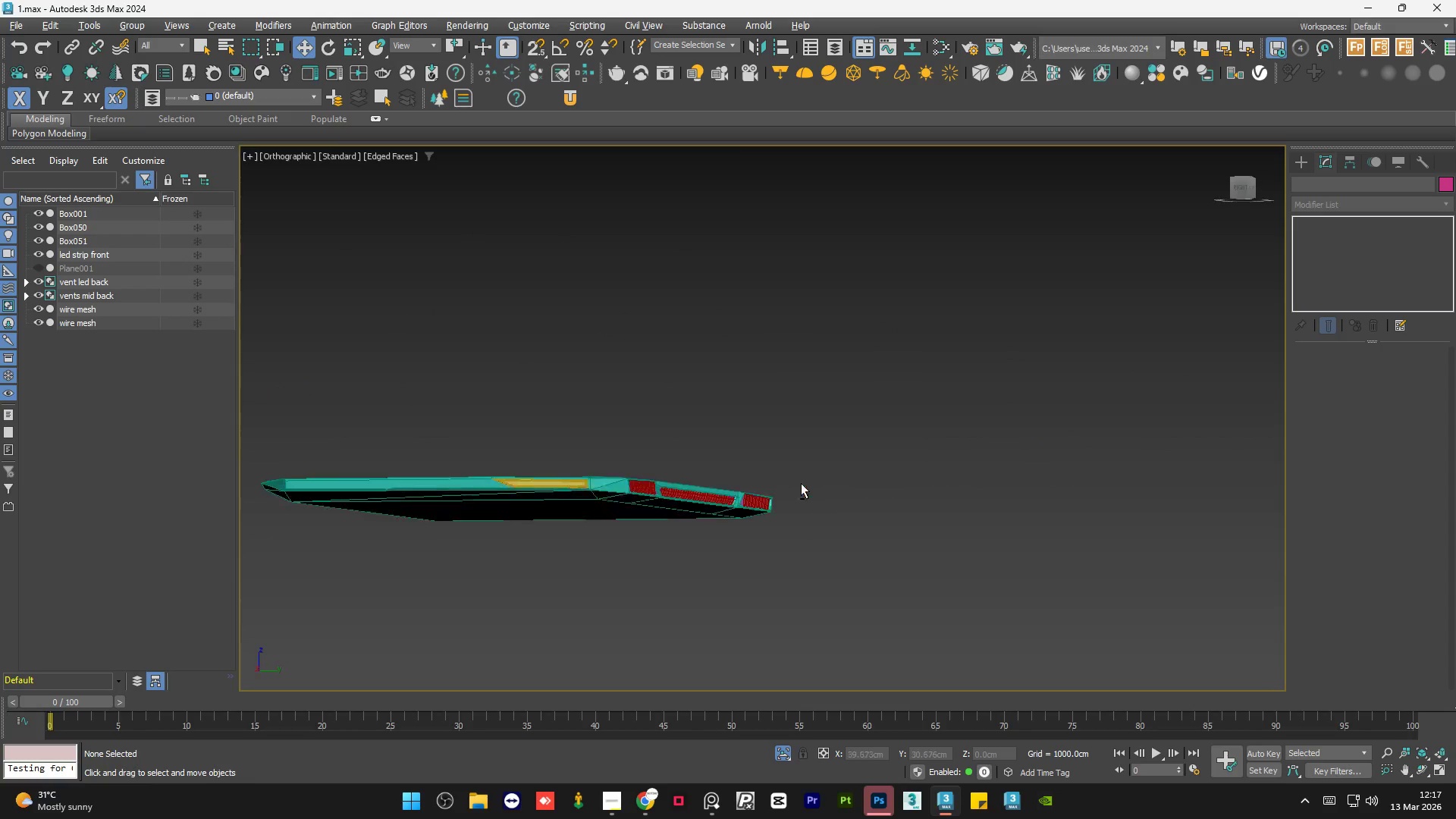 
hold_key(key=AltLeft, duration=0.62)
 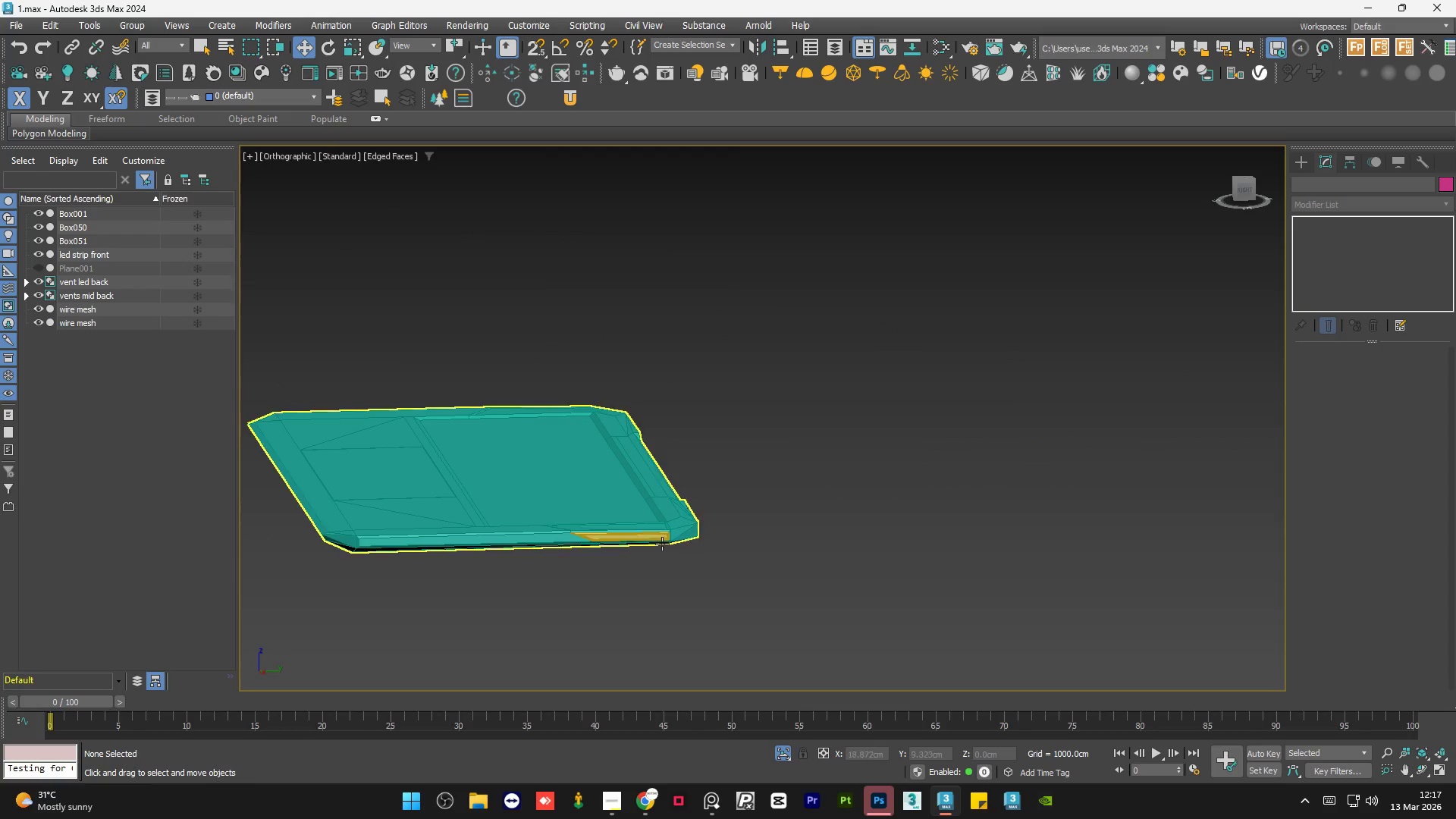 
scroll: coordinate [1041, 486], scroll_direction: up, amount: 3.0
 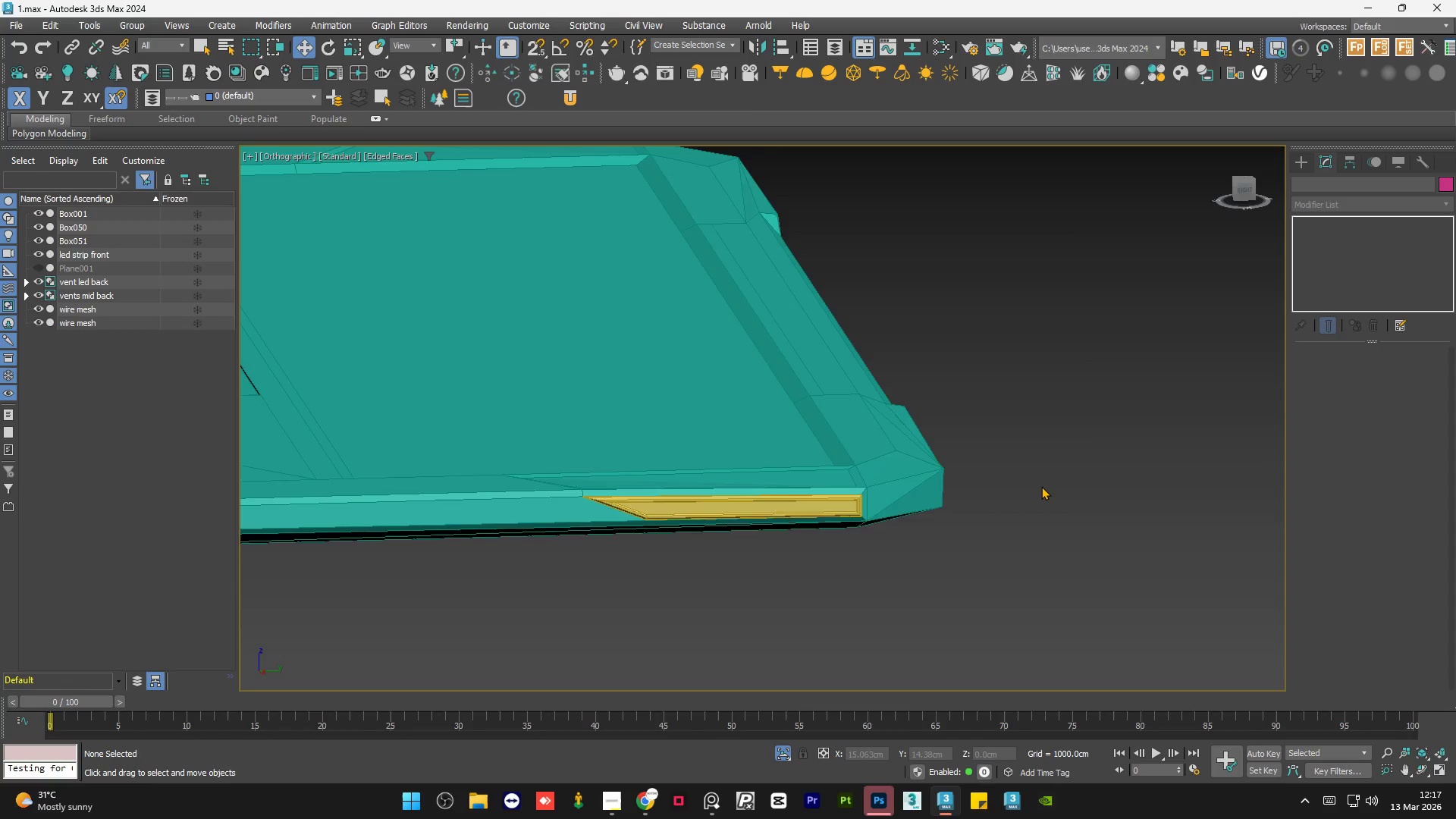 
key(Alt+AltLeft)
 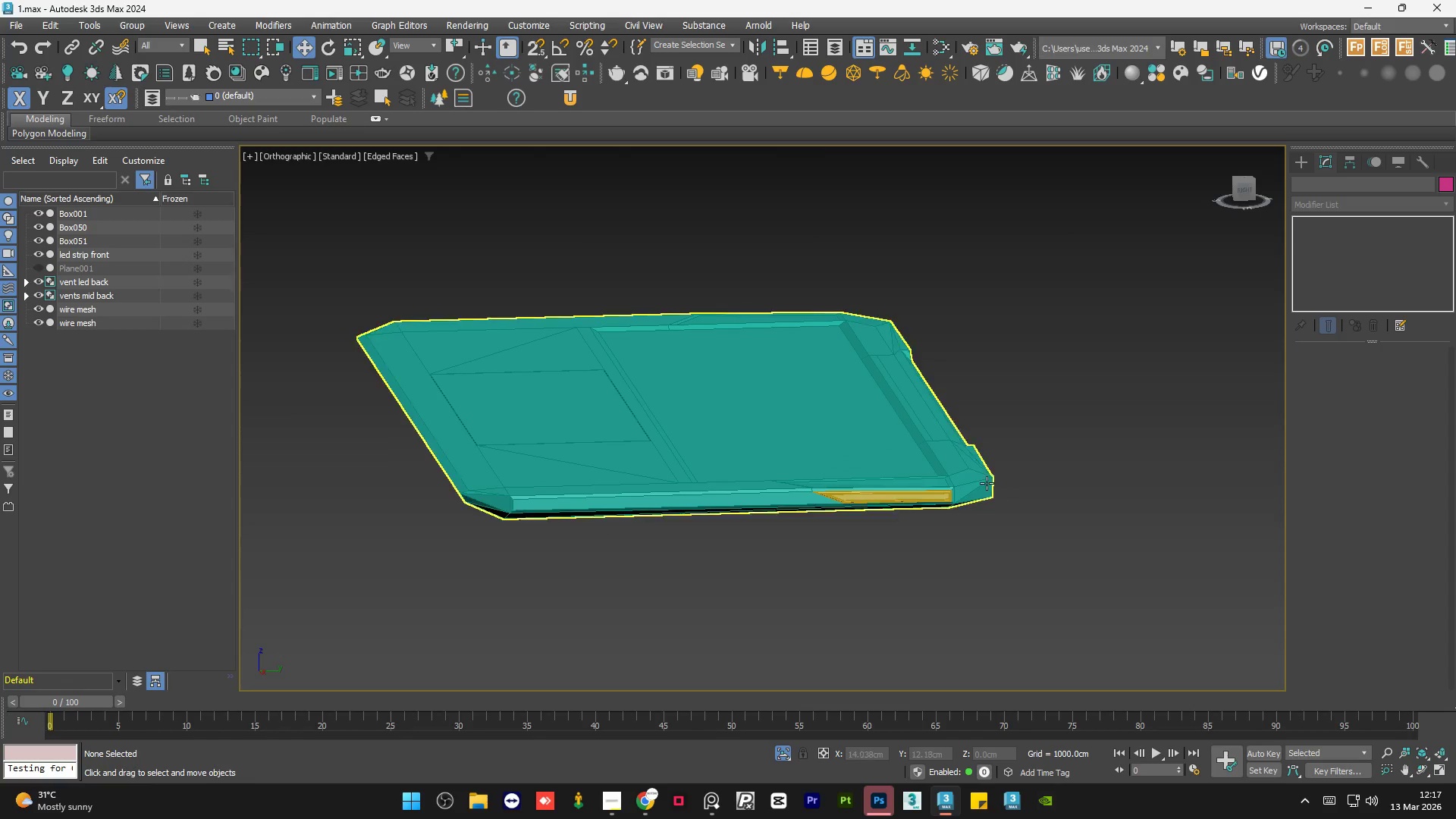 
scroll: coordinate [1041, 486], scroll_direction: down, amount: 2.0
 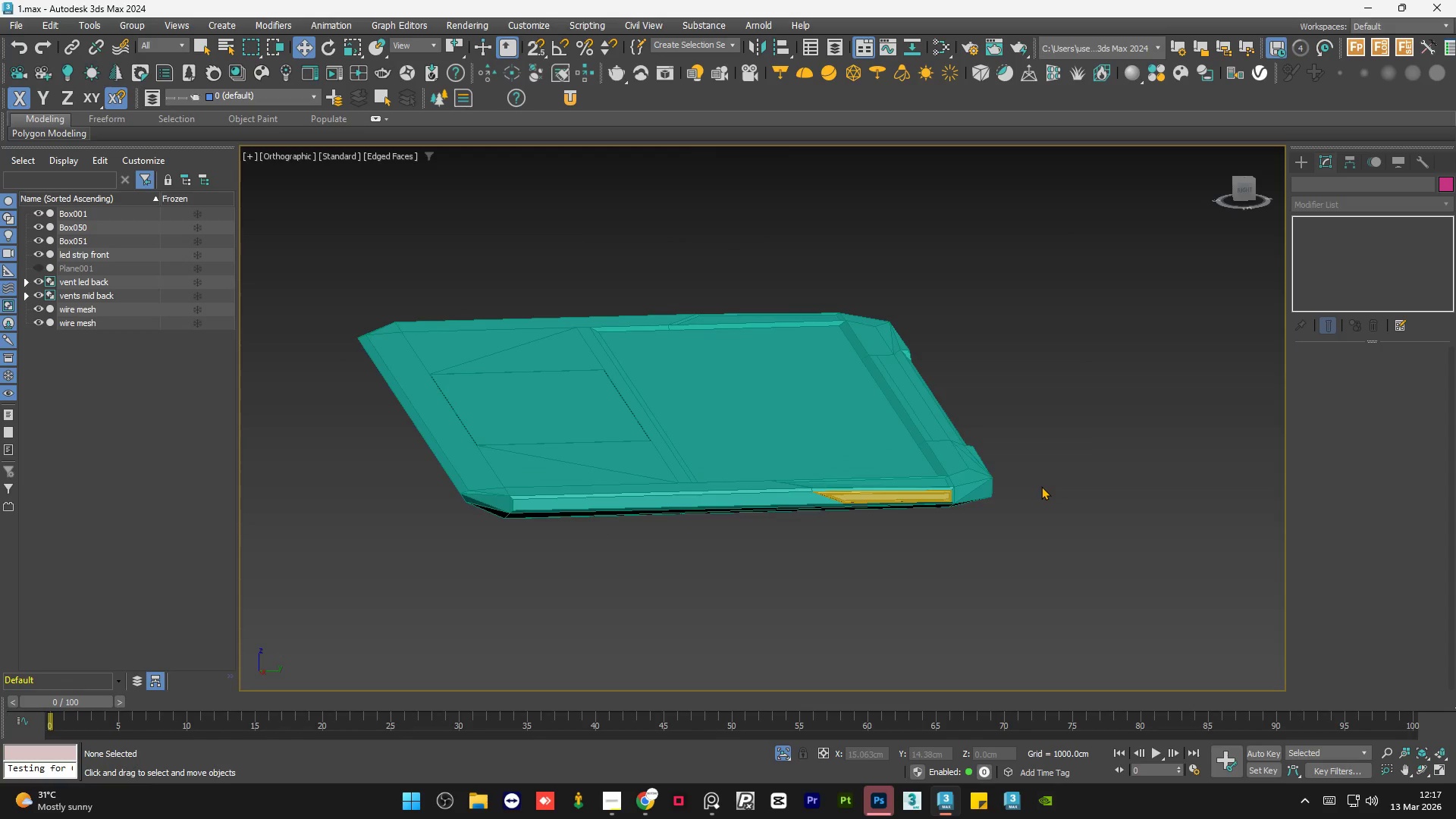 
scroll: coordinate [953, 448], scroll_direction: up, amount: 12.0
 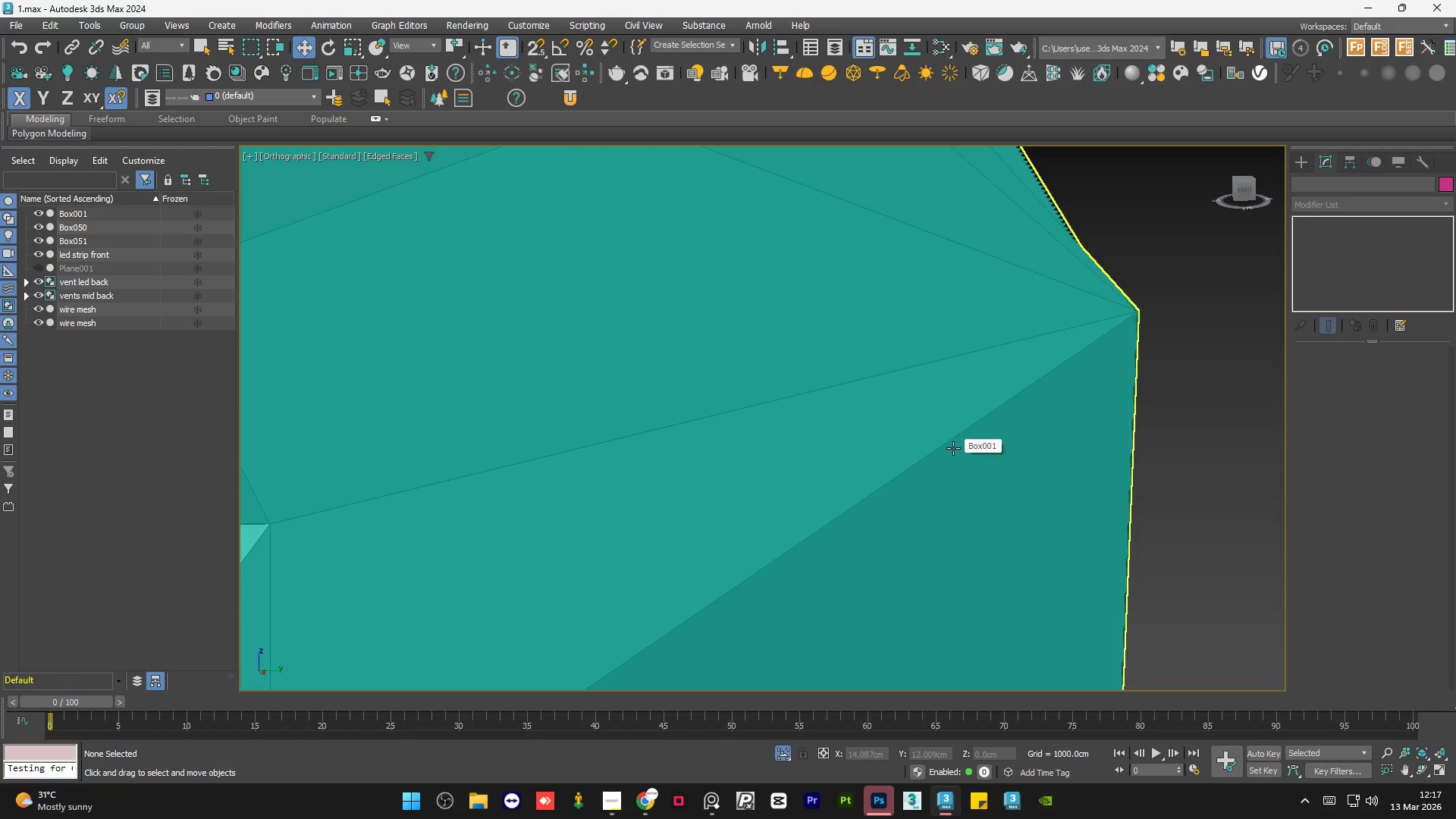 
key(F4)
 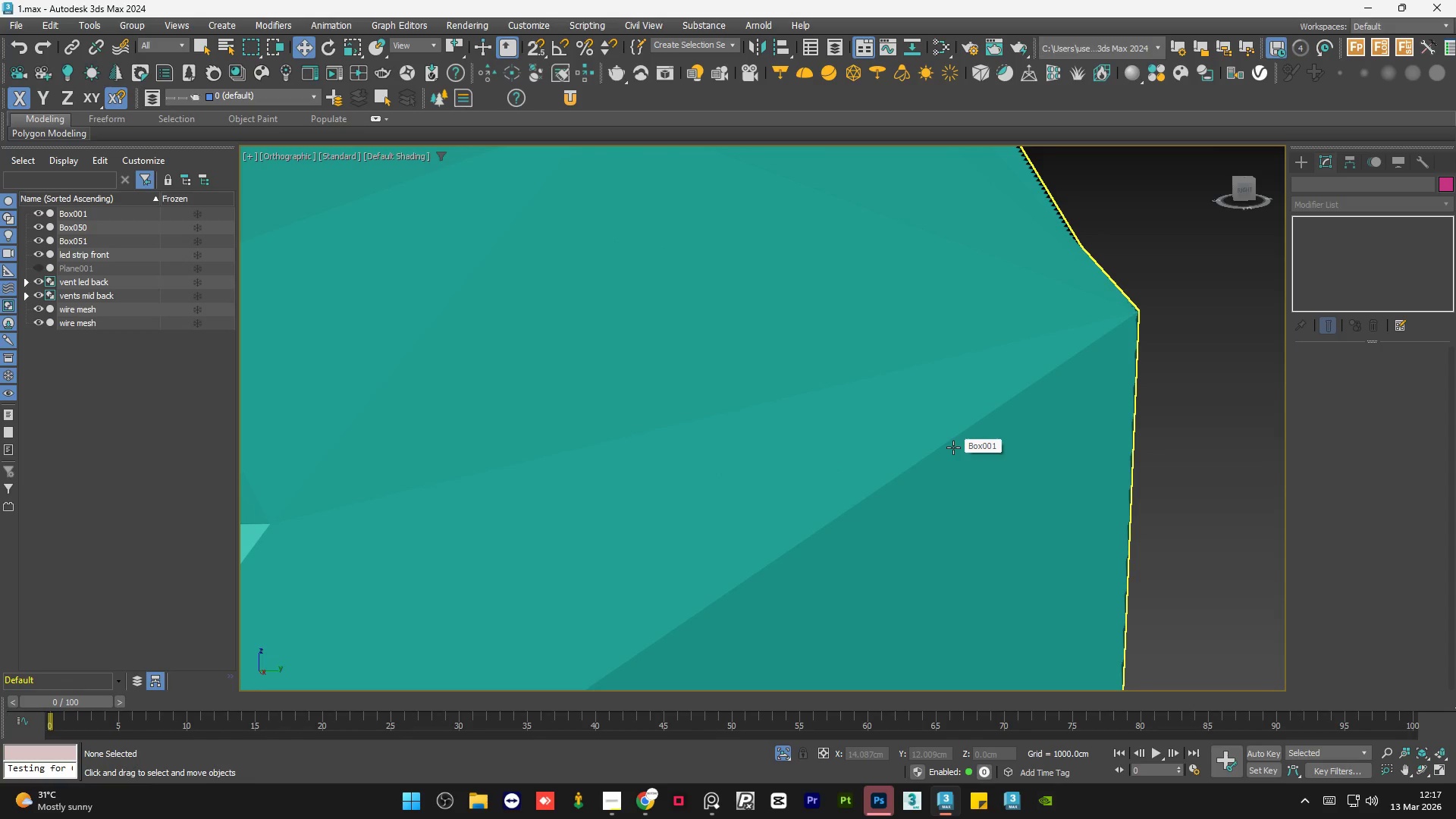 
key(F4)
 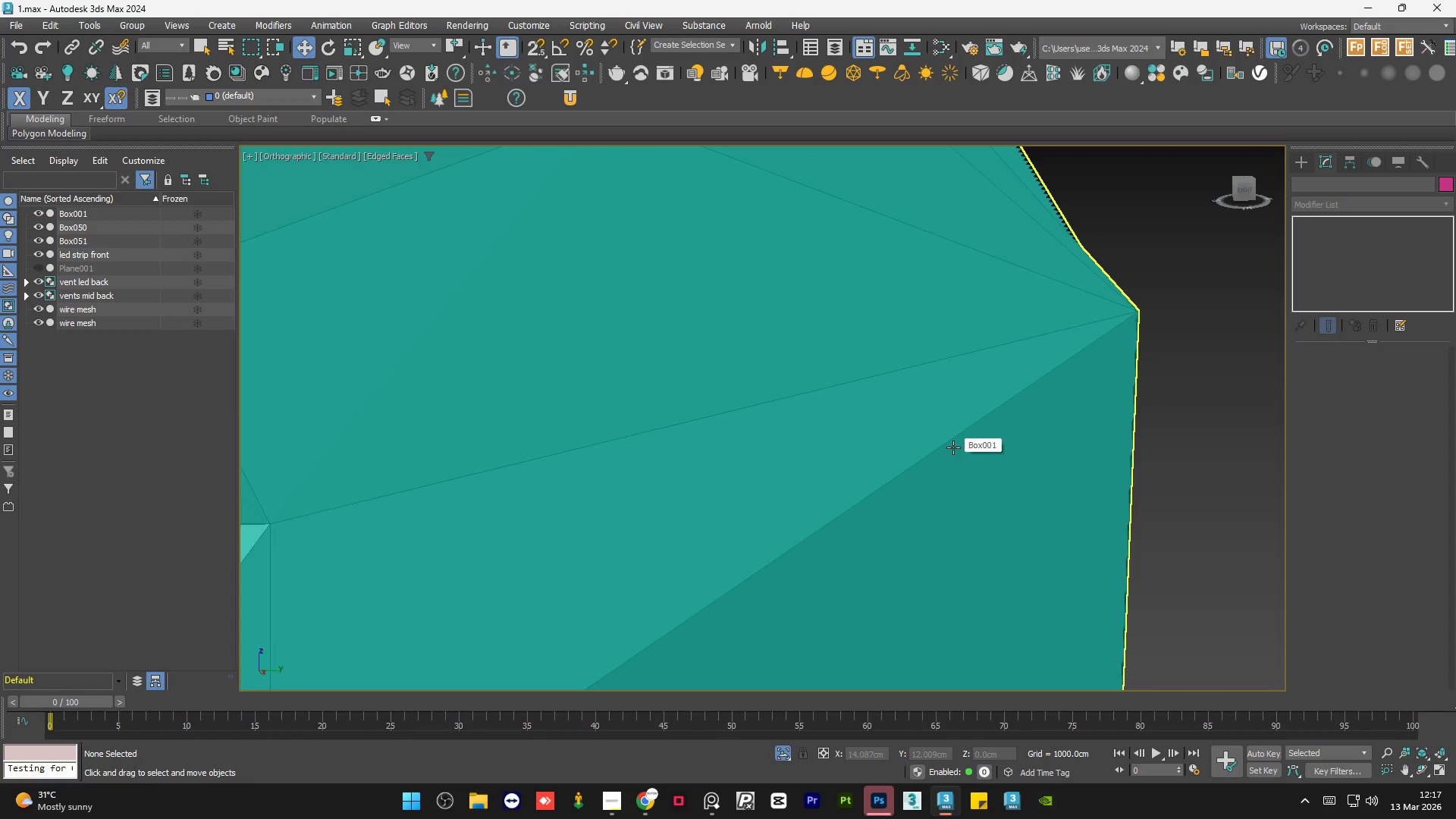 
key(F4)
 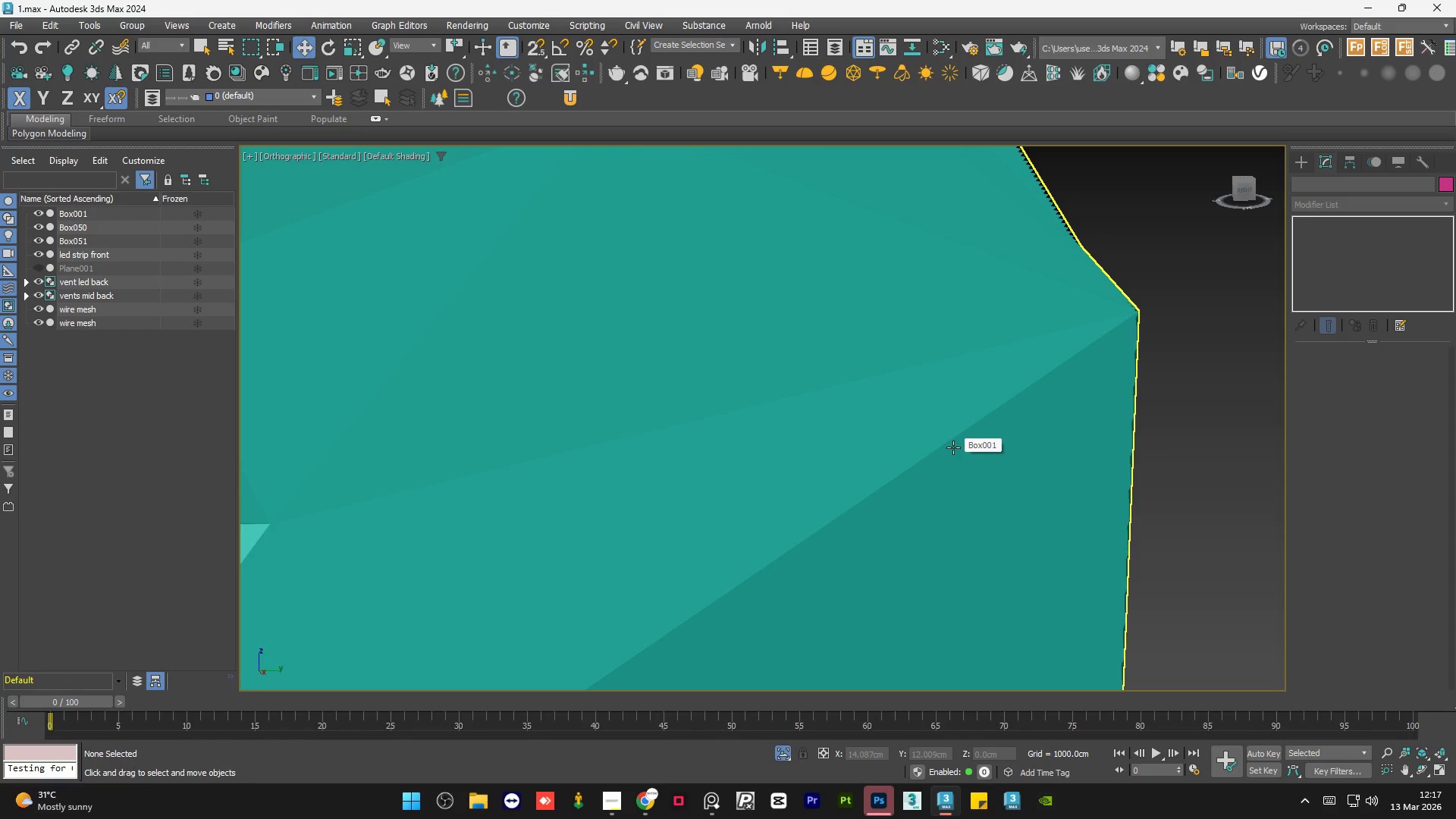 
key(F4)
 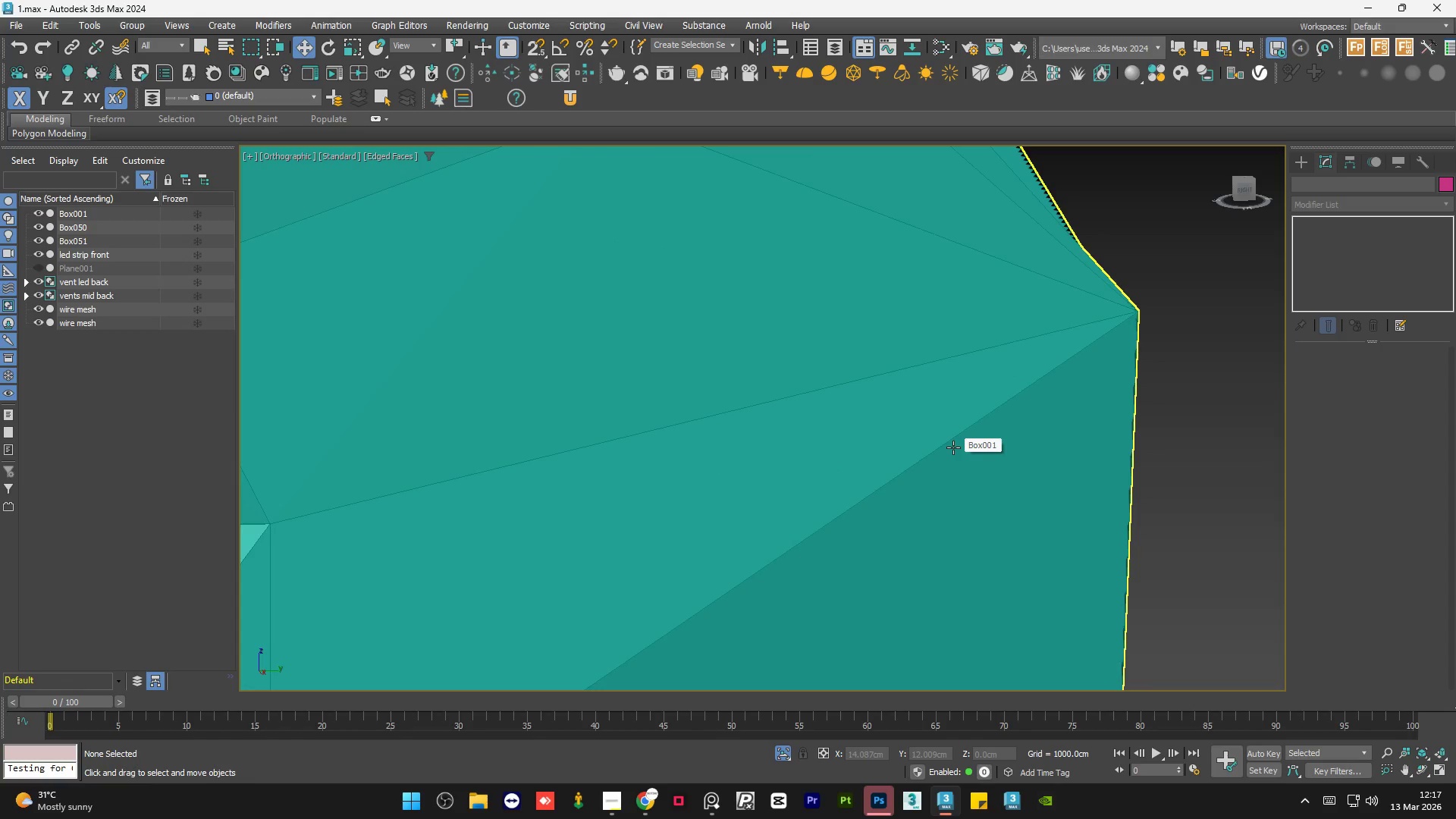 
hold_key(key=AltLeft, duration=1.11)
 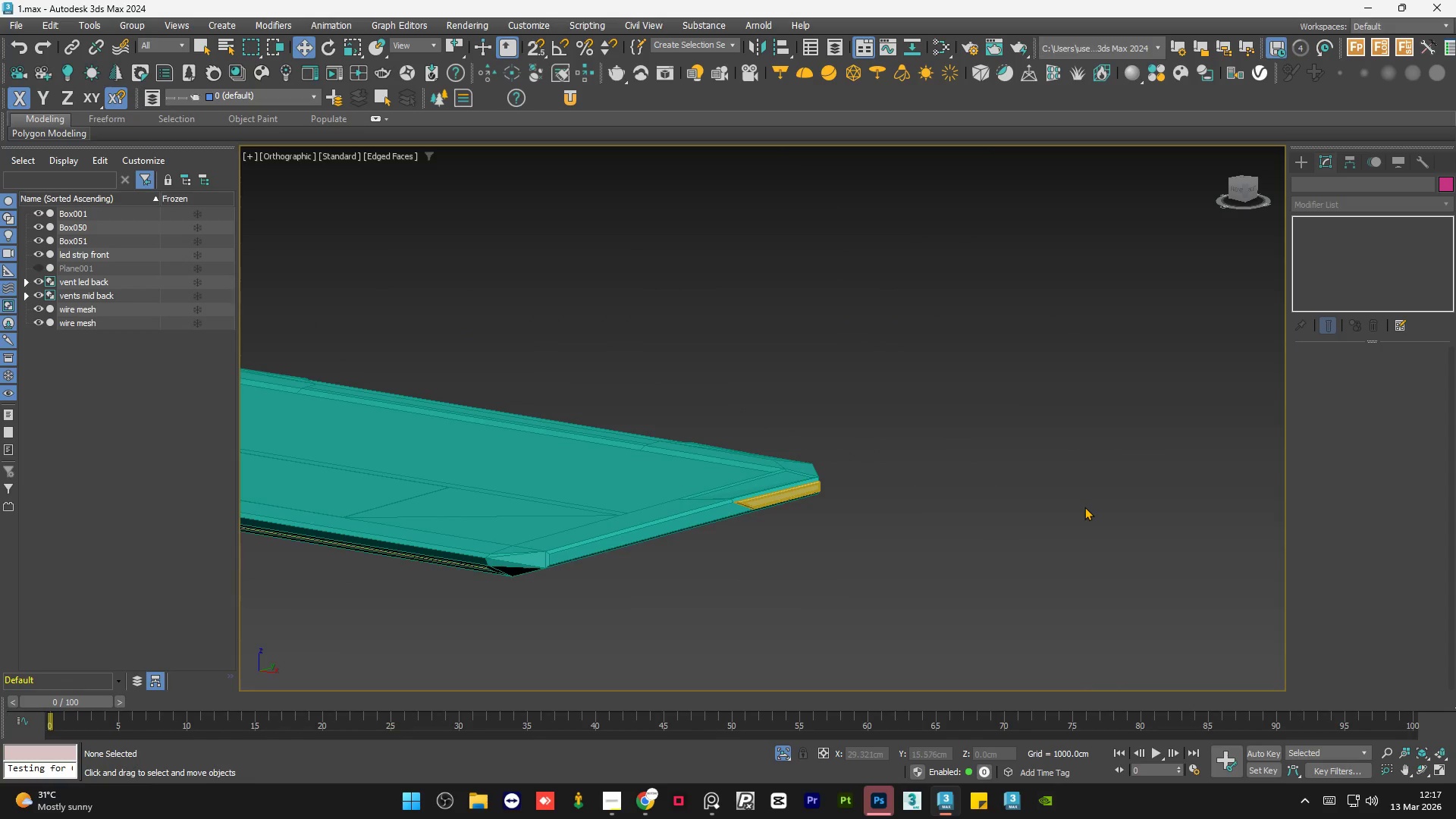 
scroll: coordinate [960, 463], scroll_direction: down, amount: 9.0
 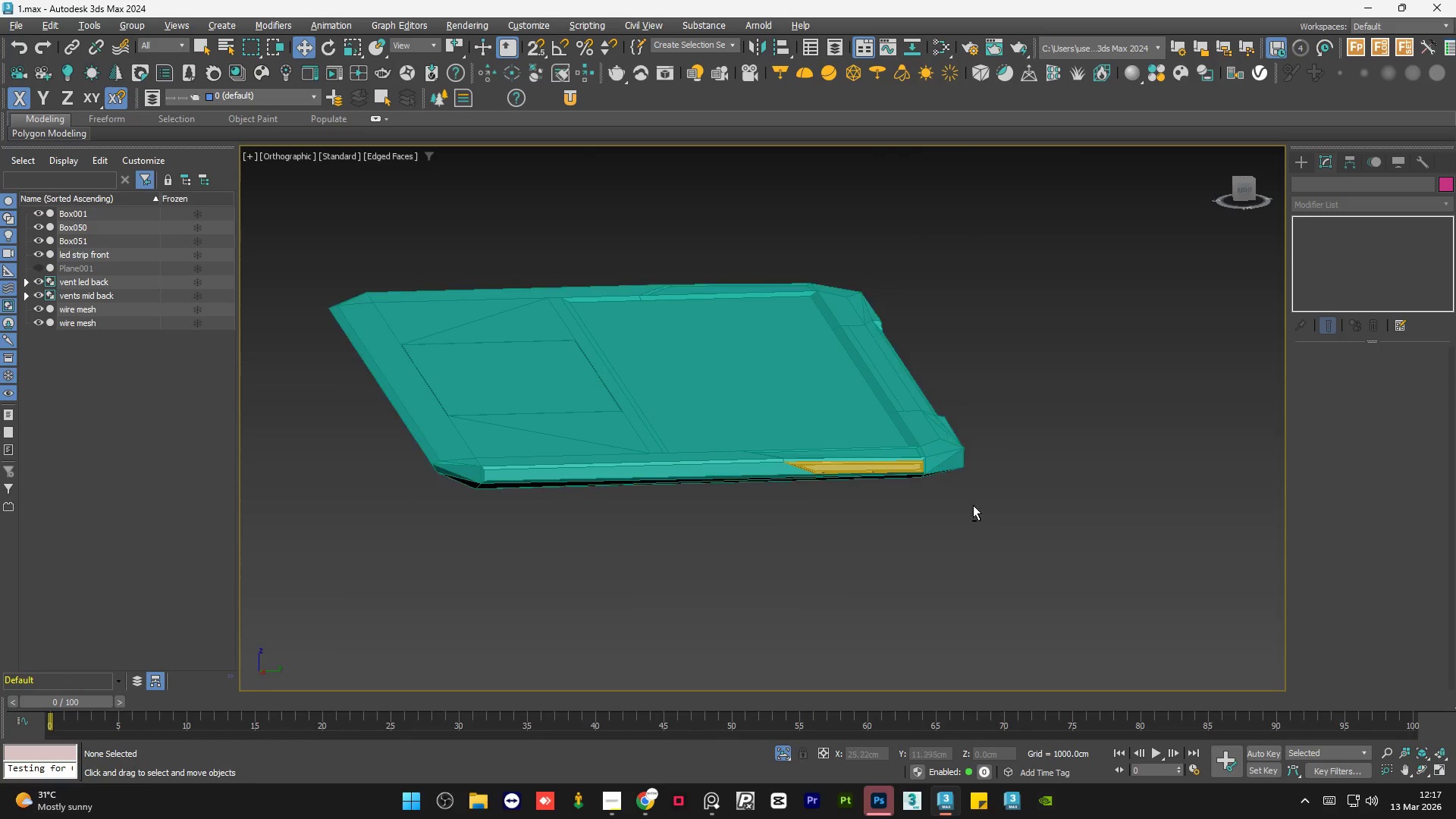 
hold_key(key=AltLeft, duration=0.73)
 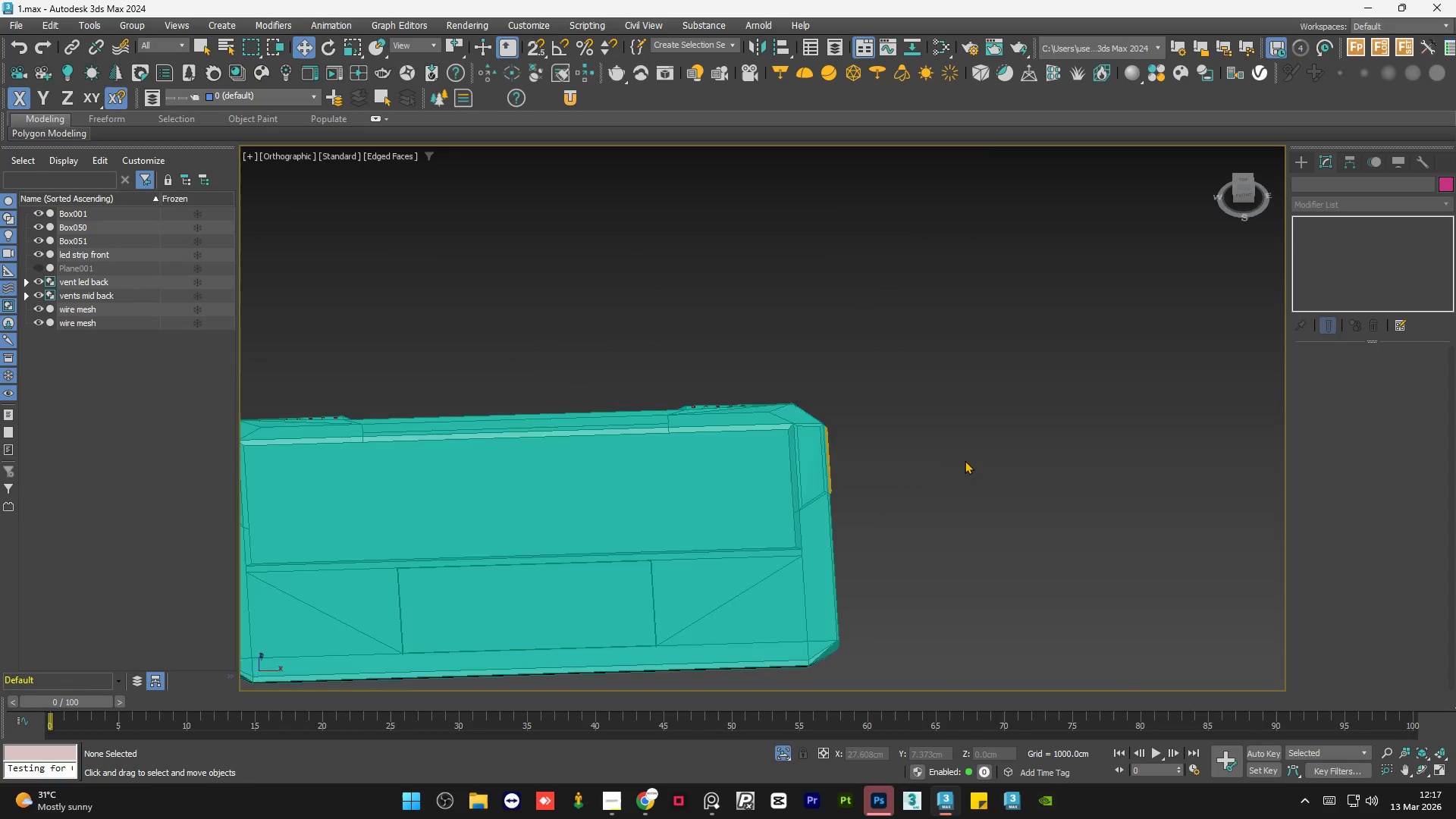 
scroll: coordinate [1084, 507], scroll_direction: down, amount: 1.0
 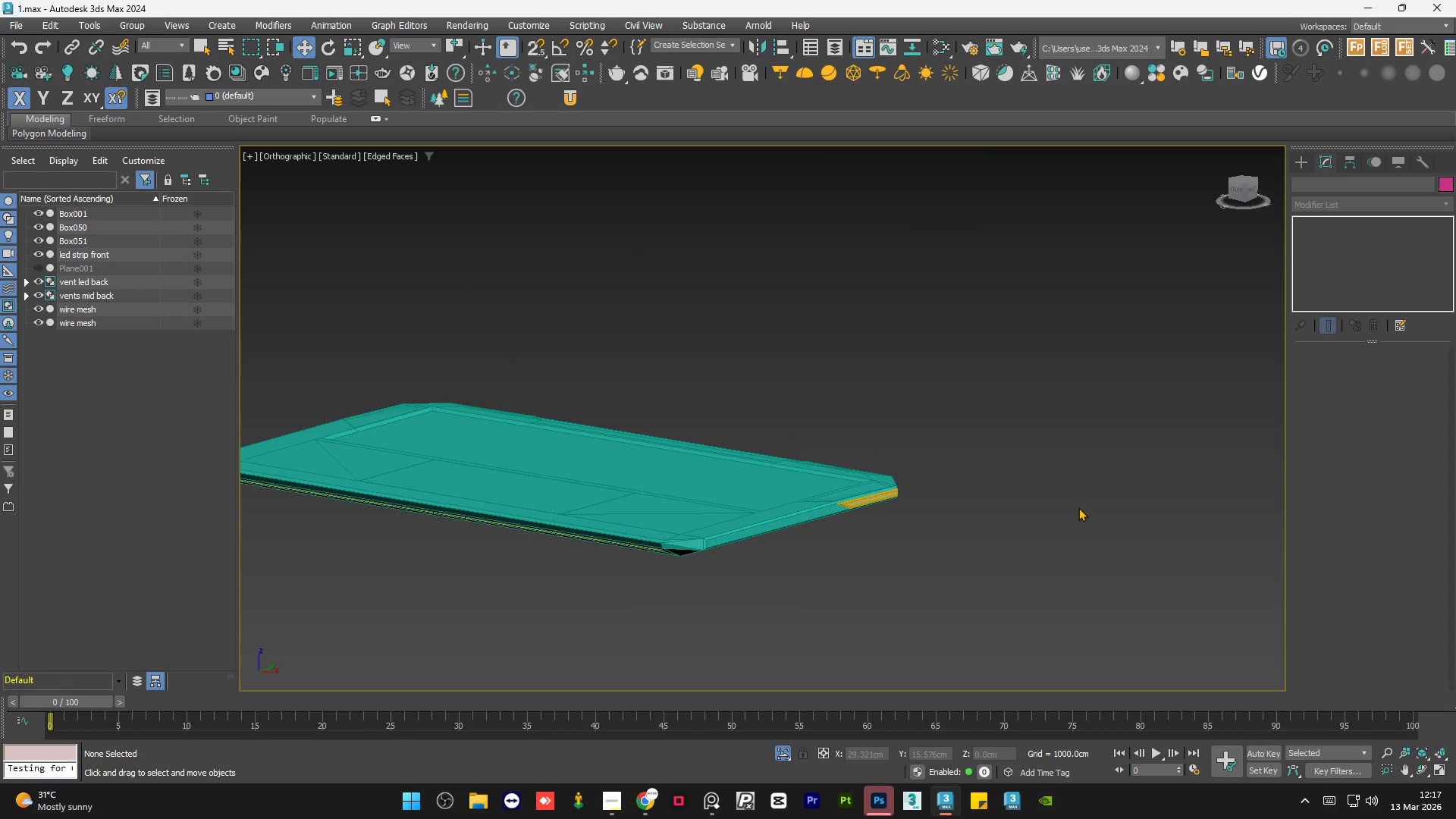 
hold_key(key=AltLeft, duration=1.5)
 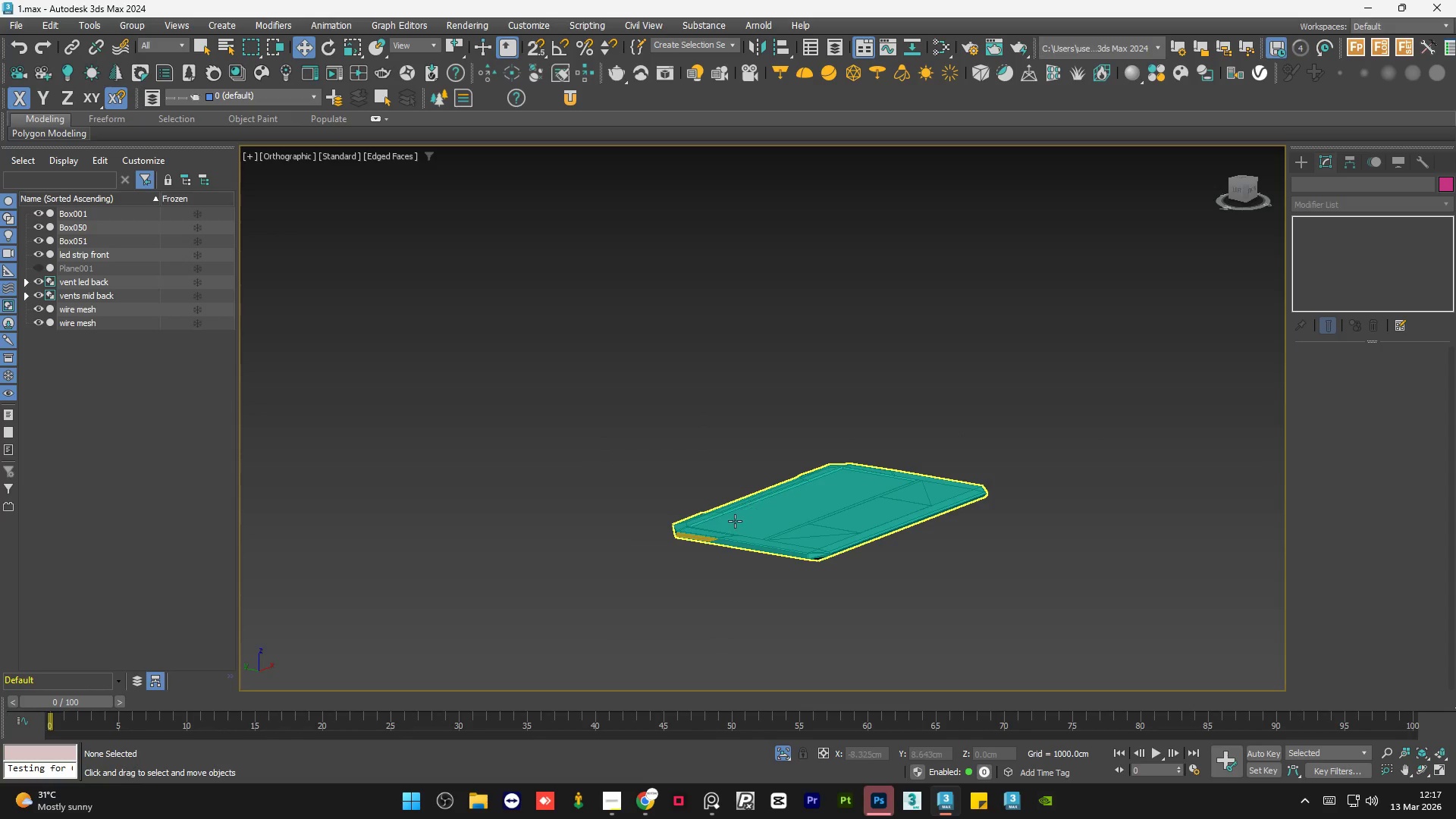 
scroll: coordinate [971, 462], scroll_direction: down, amount: 2.0
 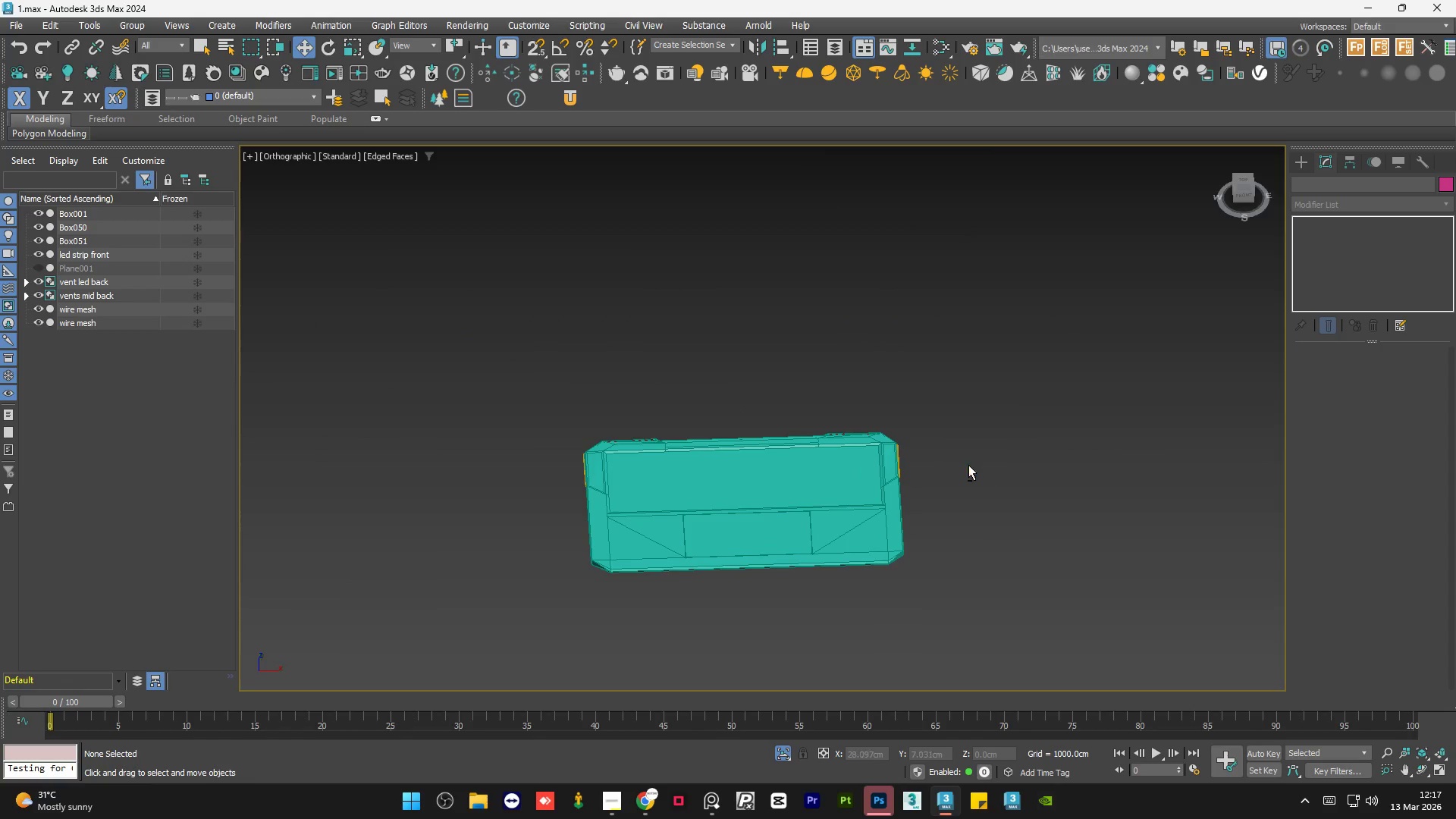 
key(Alt+AltLeft)
 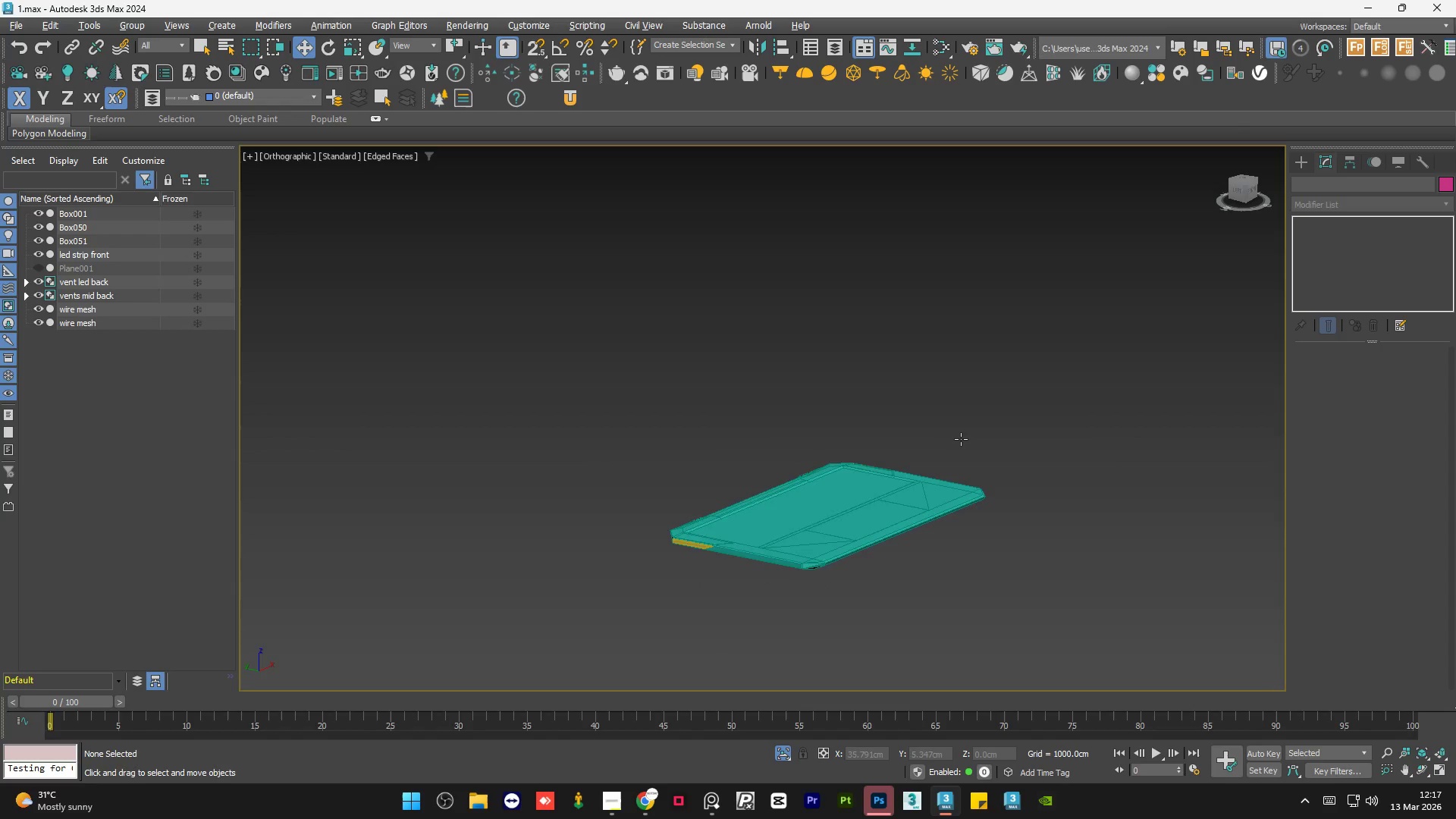 
key(Alt+AltLeft)
 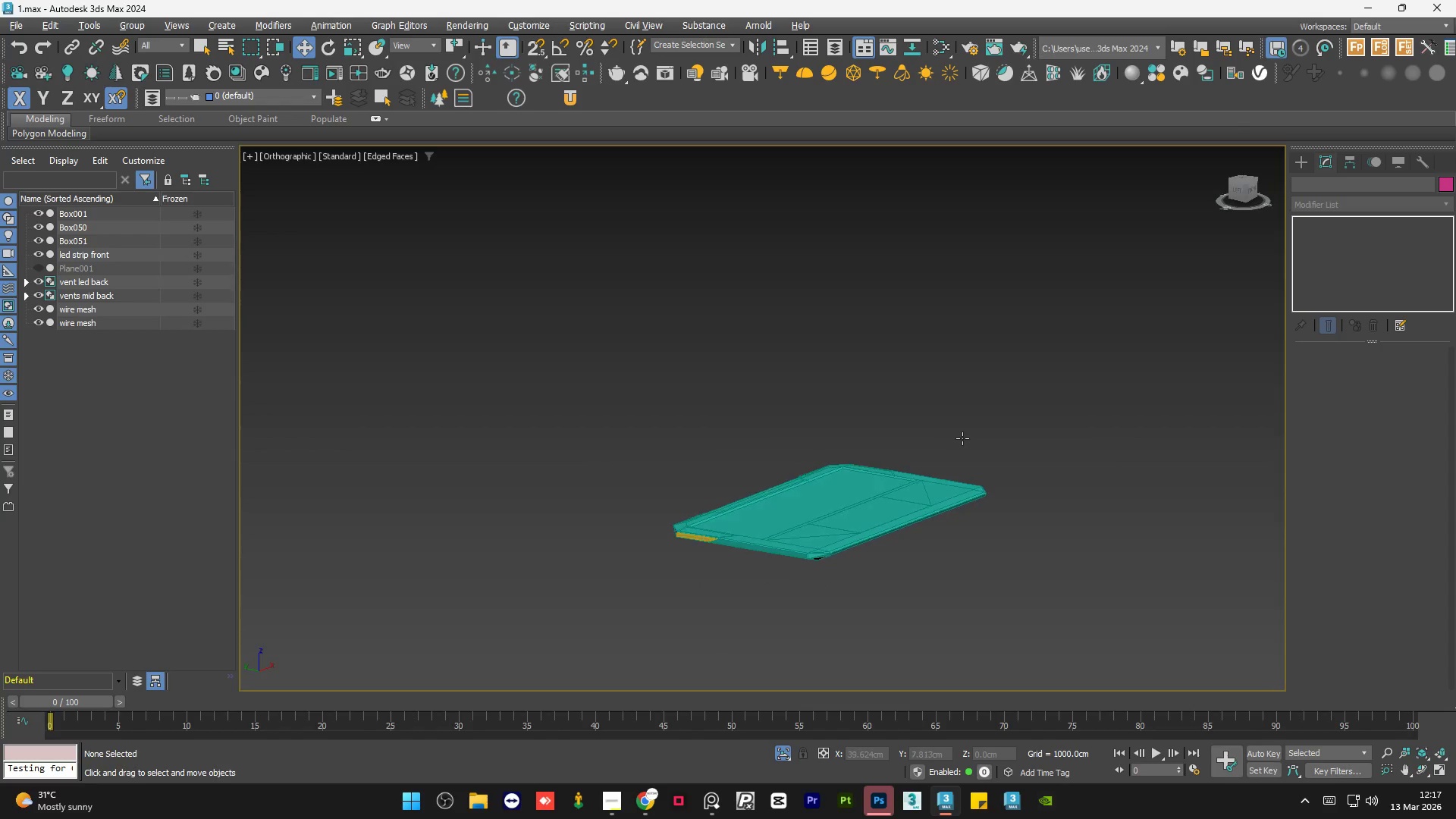 
key(Alt+AltLeft)
 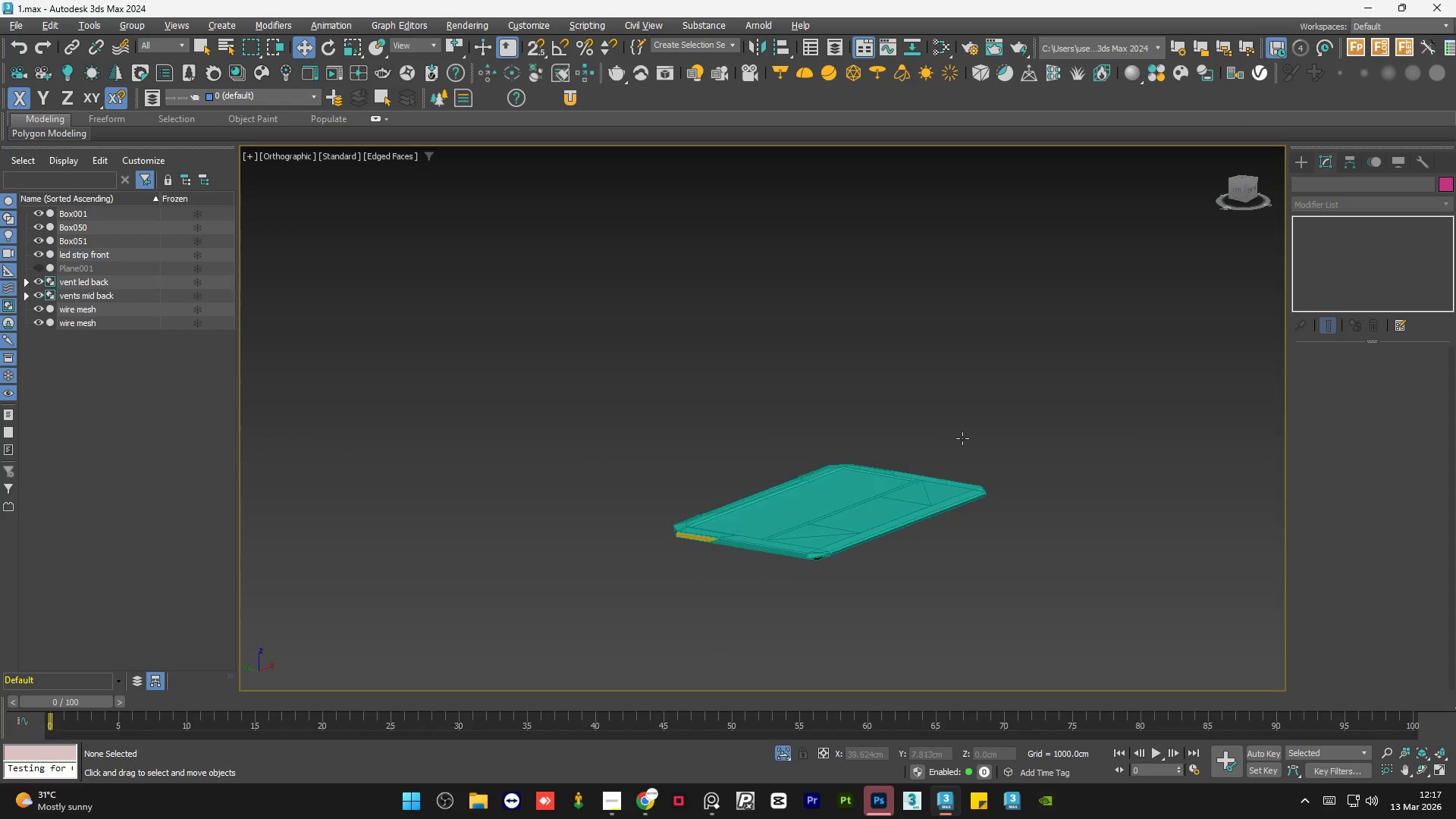 
key(Alt+AltLeft)
 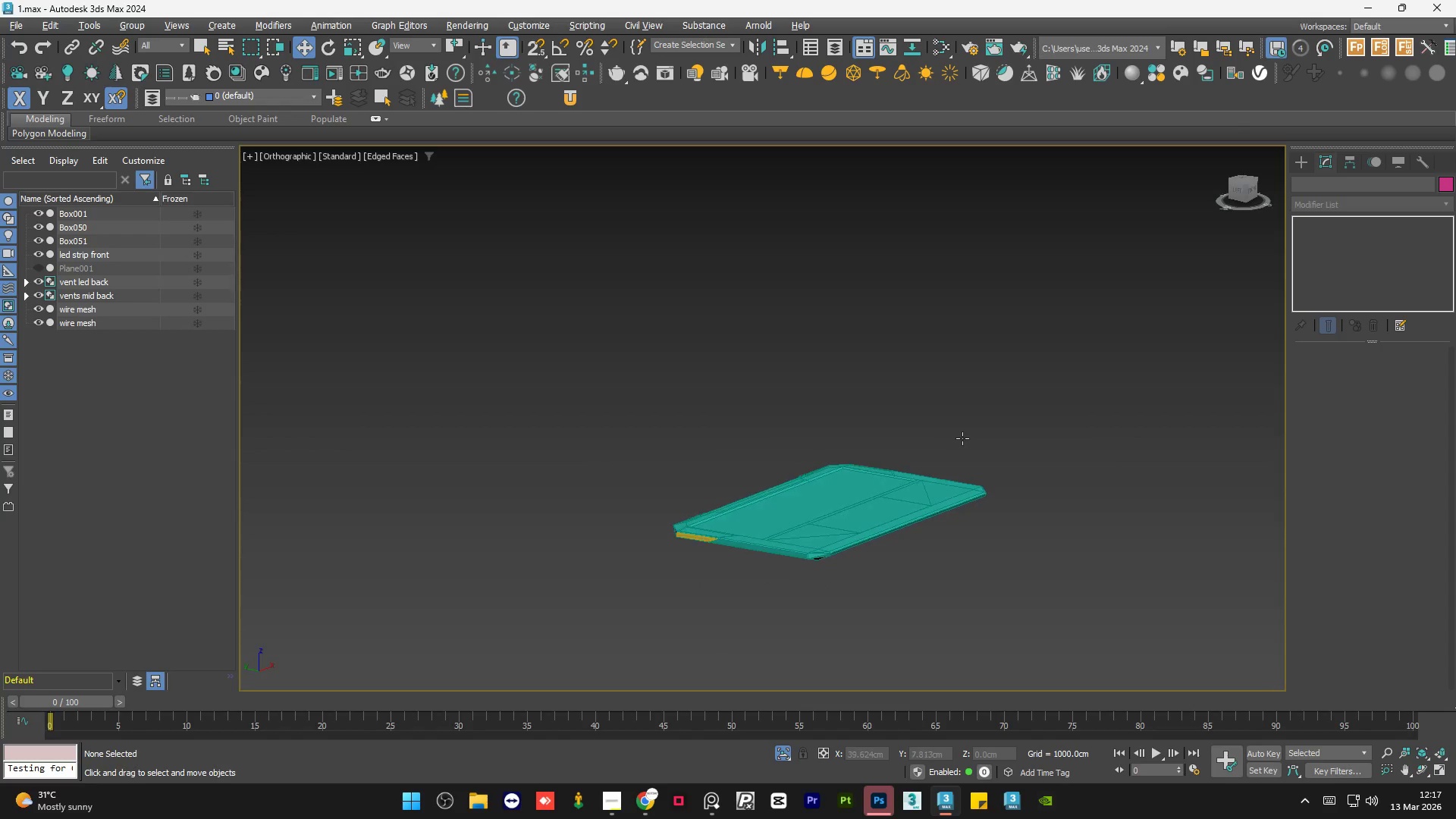 
key(Alt+AltLeft)
 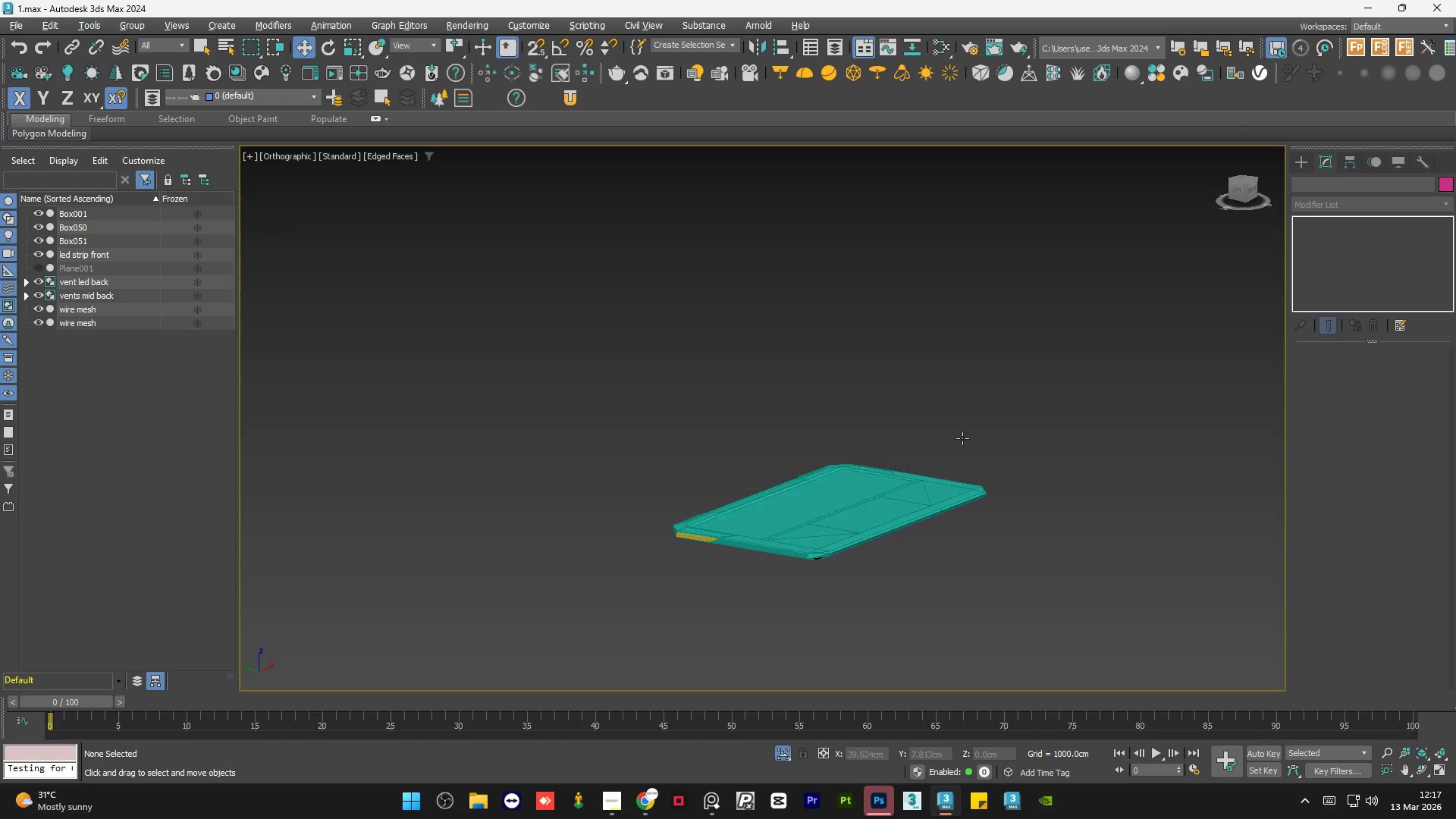 
key(Alt+AltLeft)
 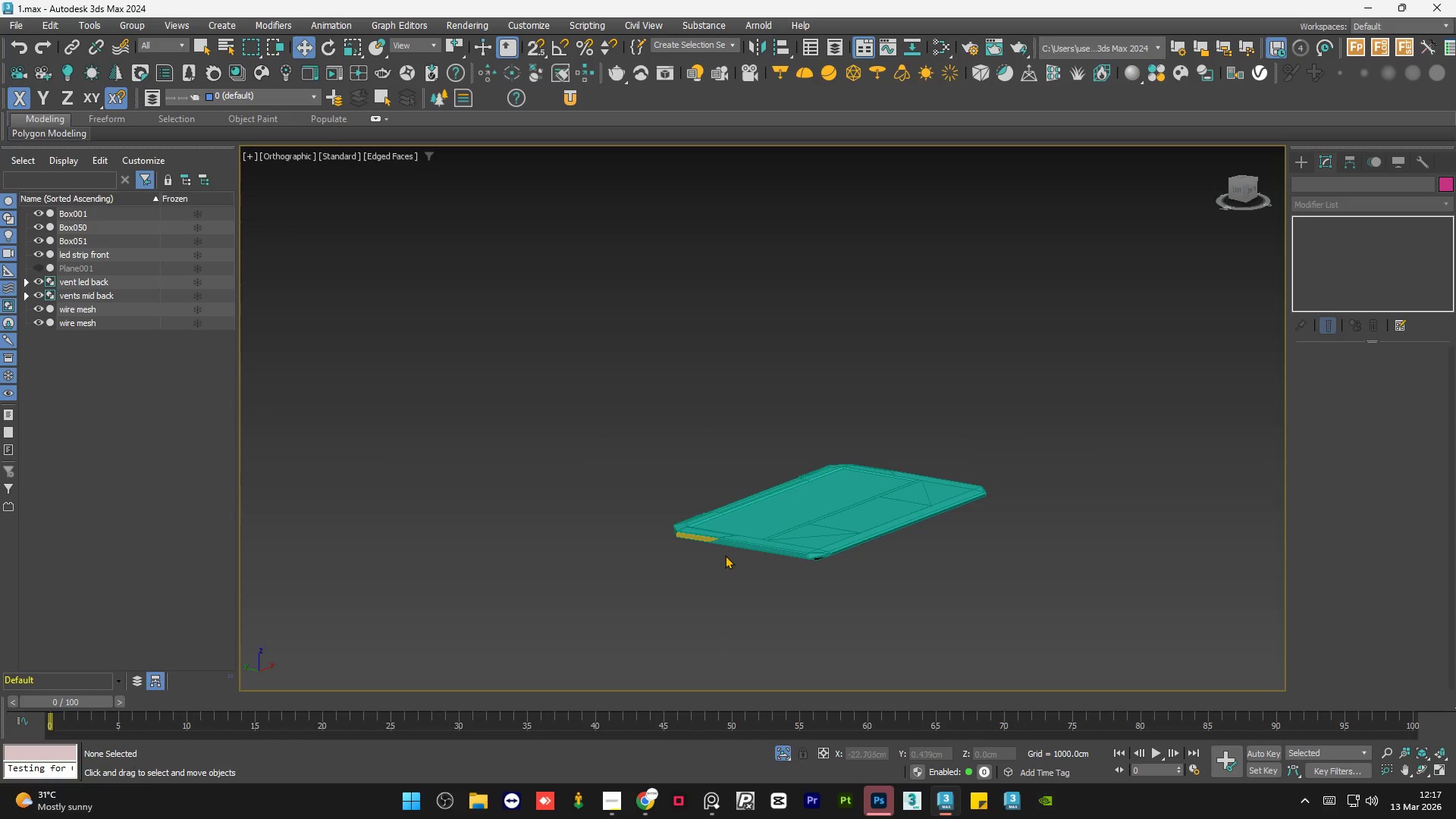 
scroll: coordinate [696, 515], scroll_direction: up, amount: 6.0
 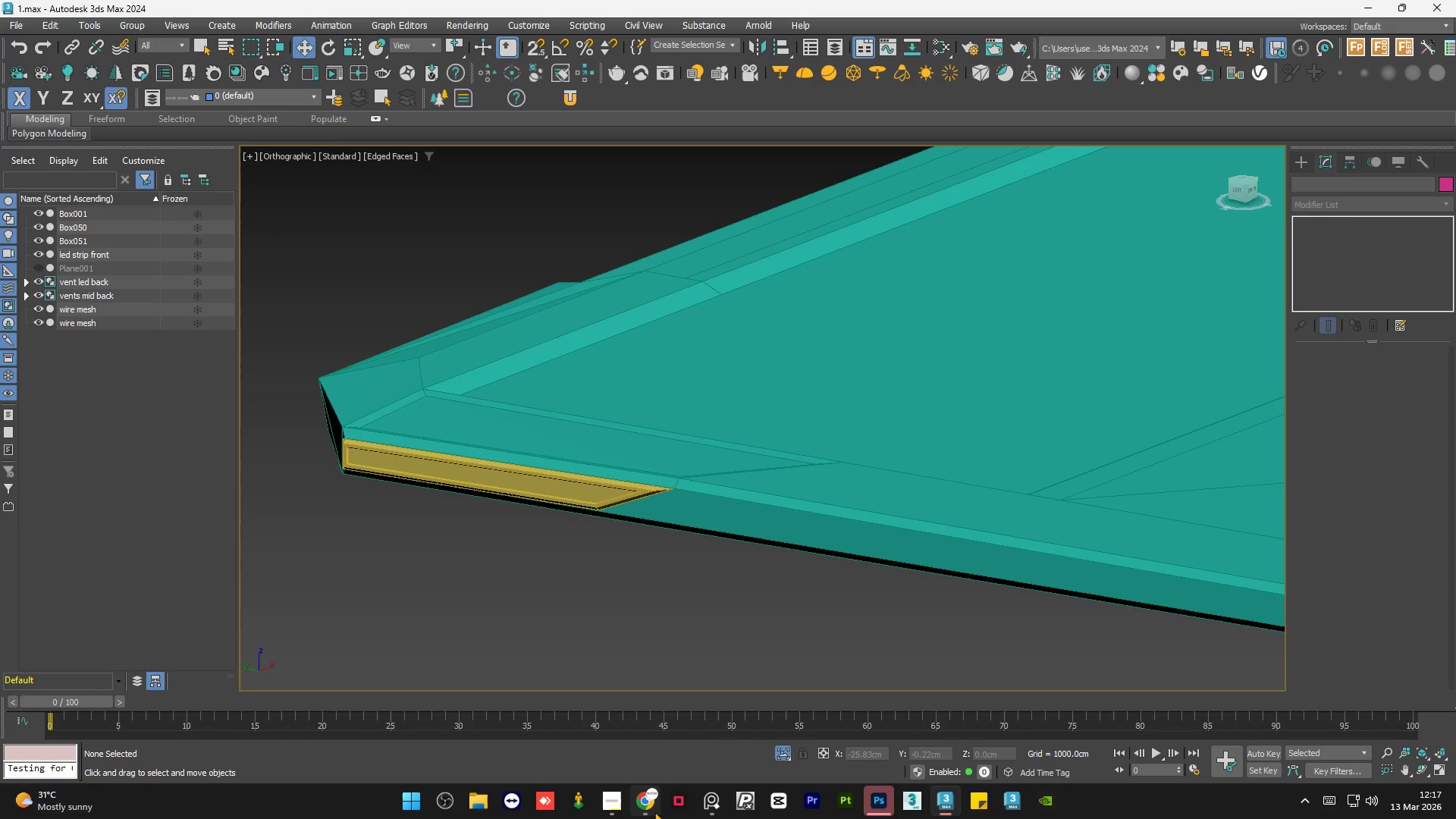 
left_click([654, 811])
 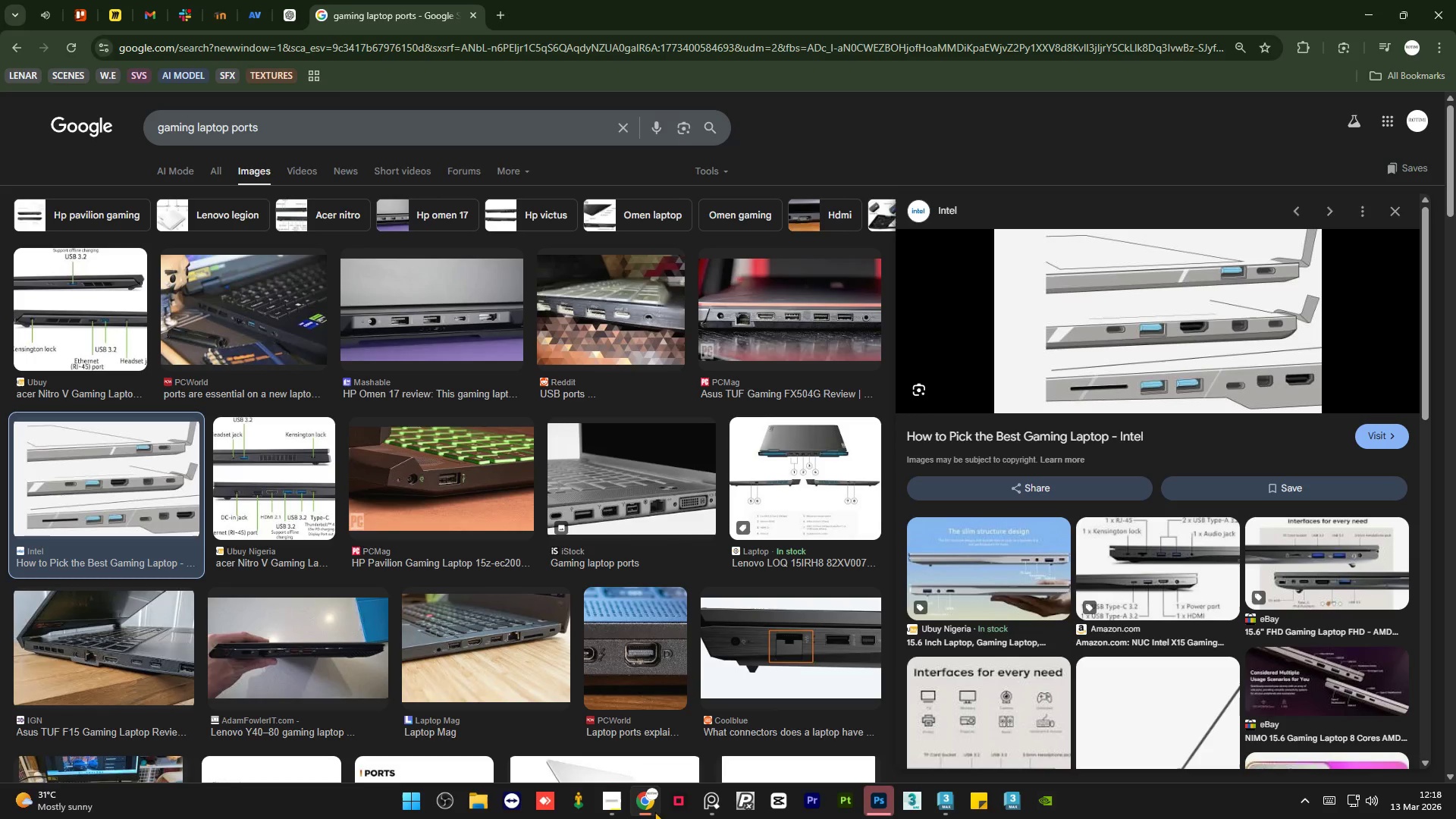 
wait(11.03)
 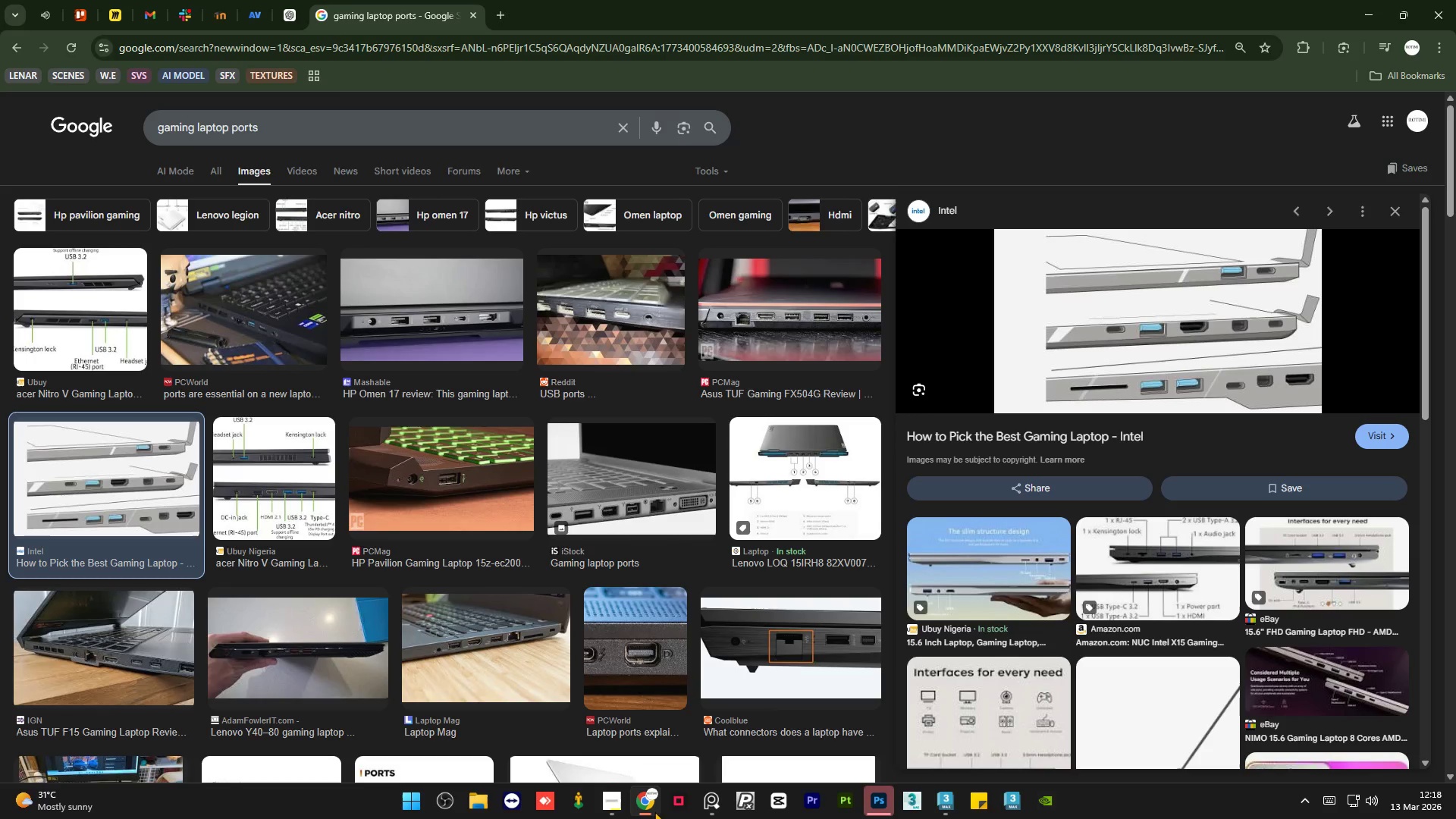 
scroll: coordinate [437, 474], scroll_direction: down, amount: 13.0
 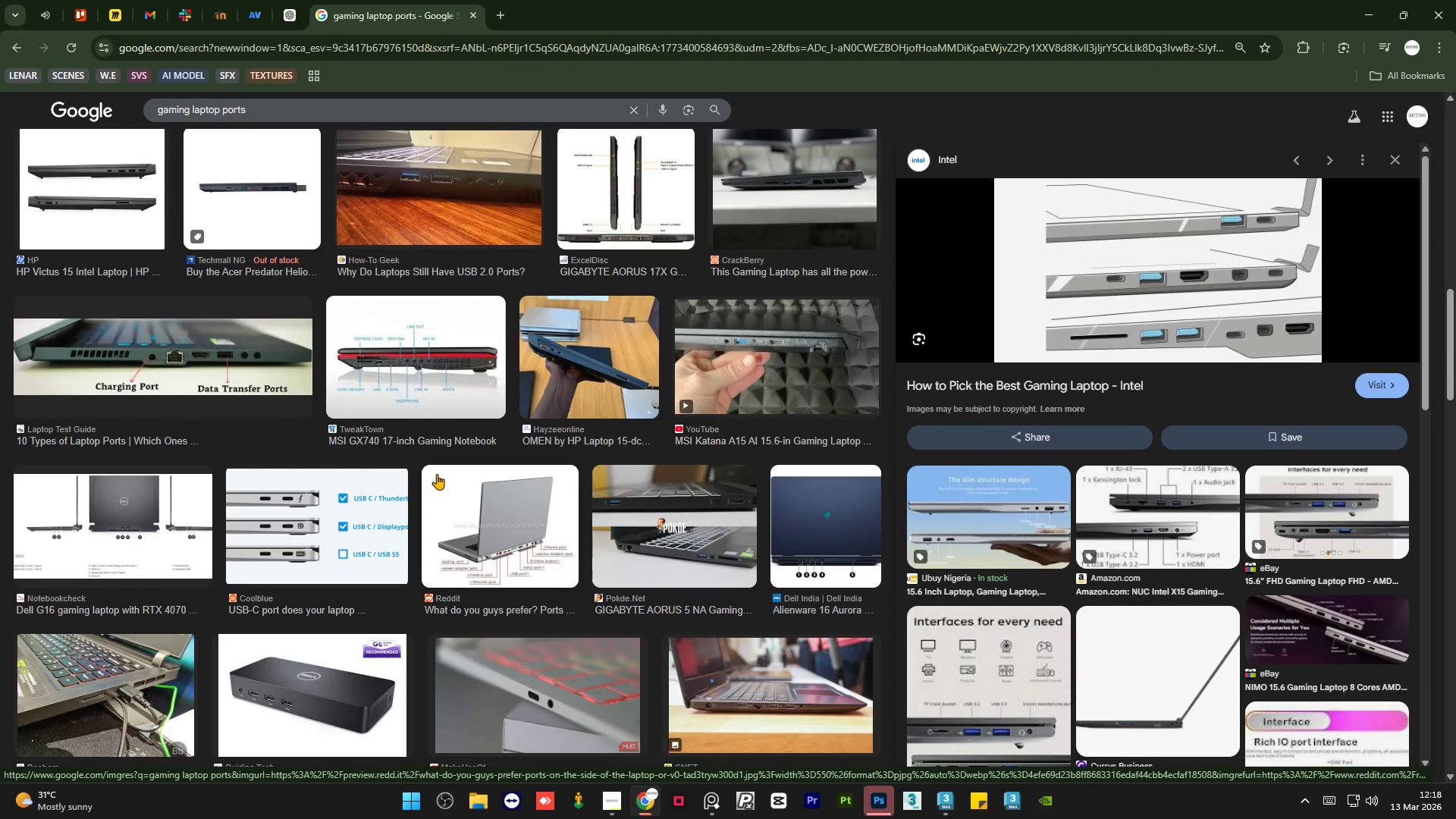 
wait(6.7)
 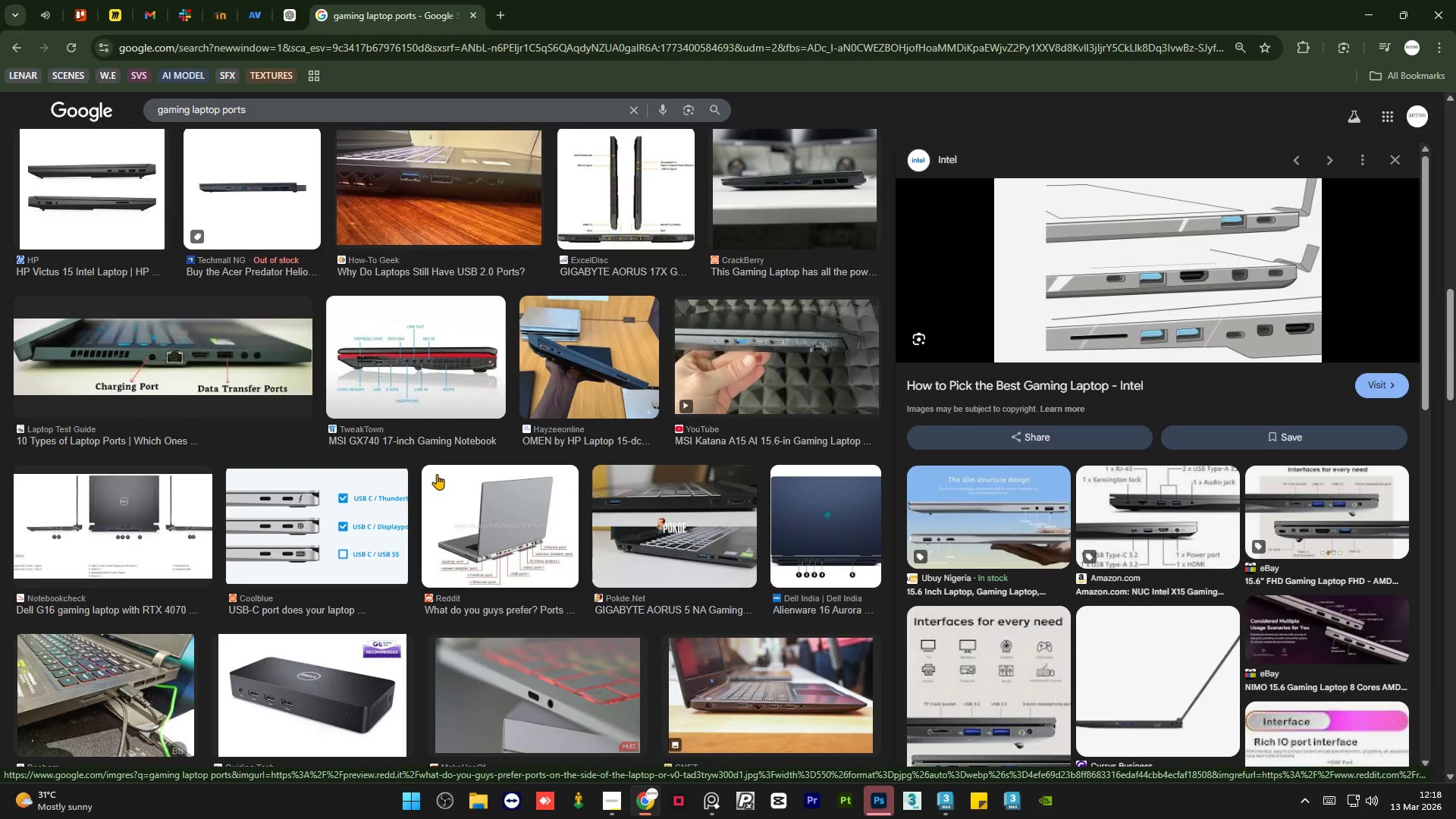 
scroll: coordinate [437, 474], scroll_direction: down, amount: 4.0
 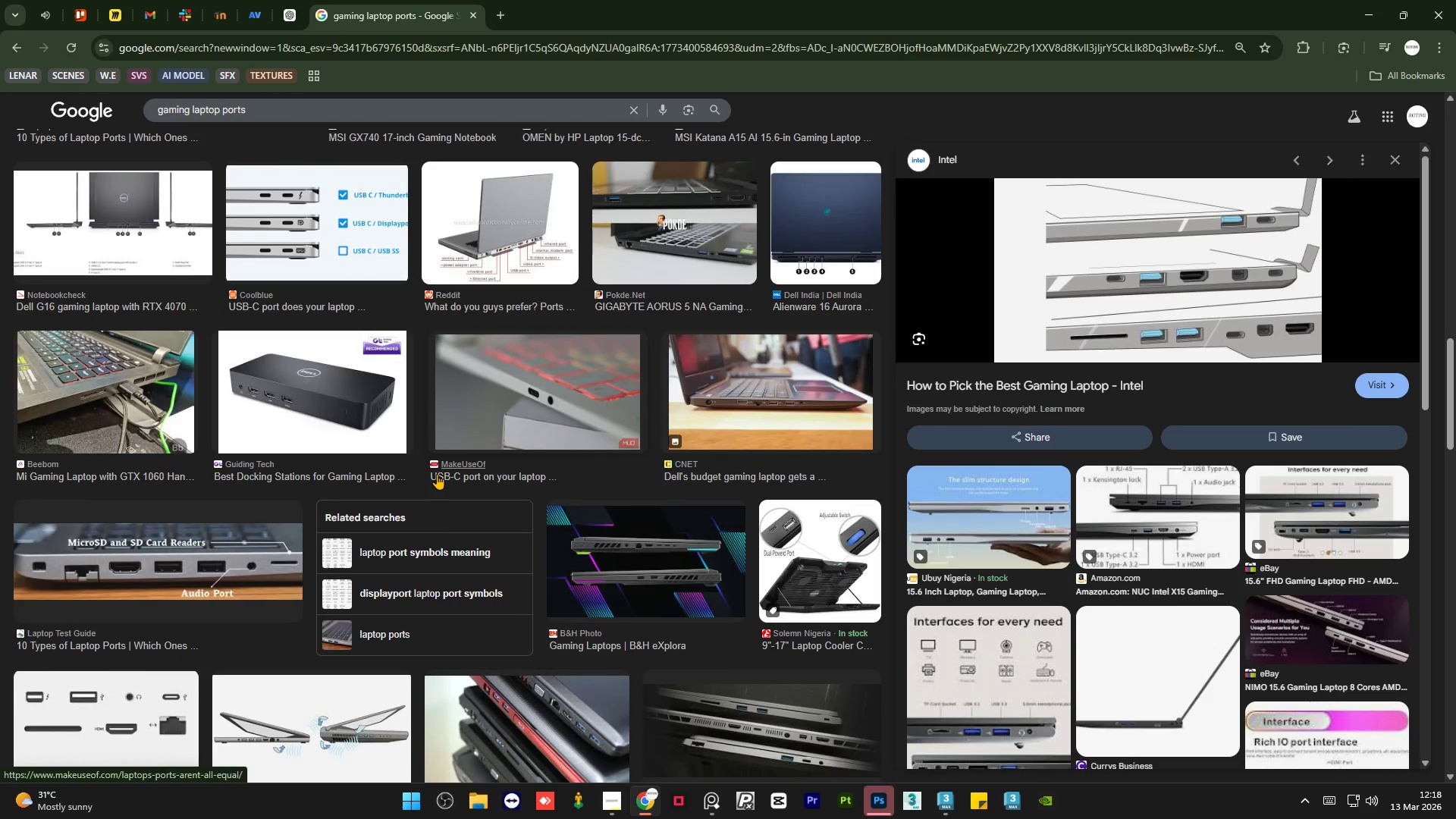 
wait(11.16)
 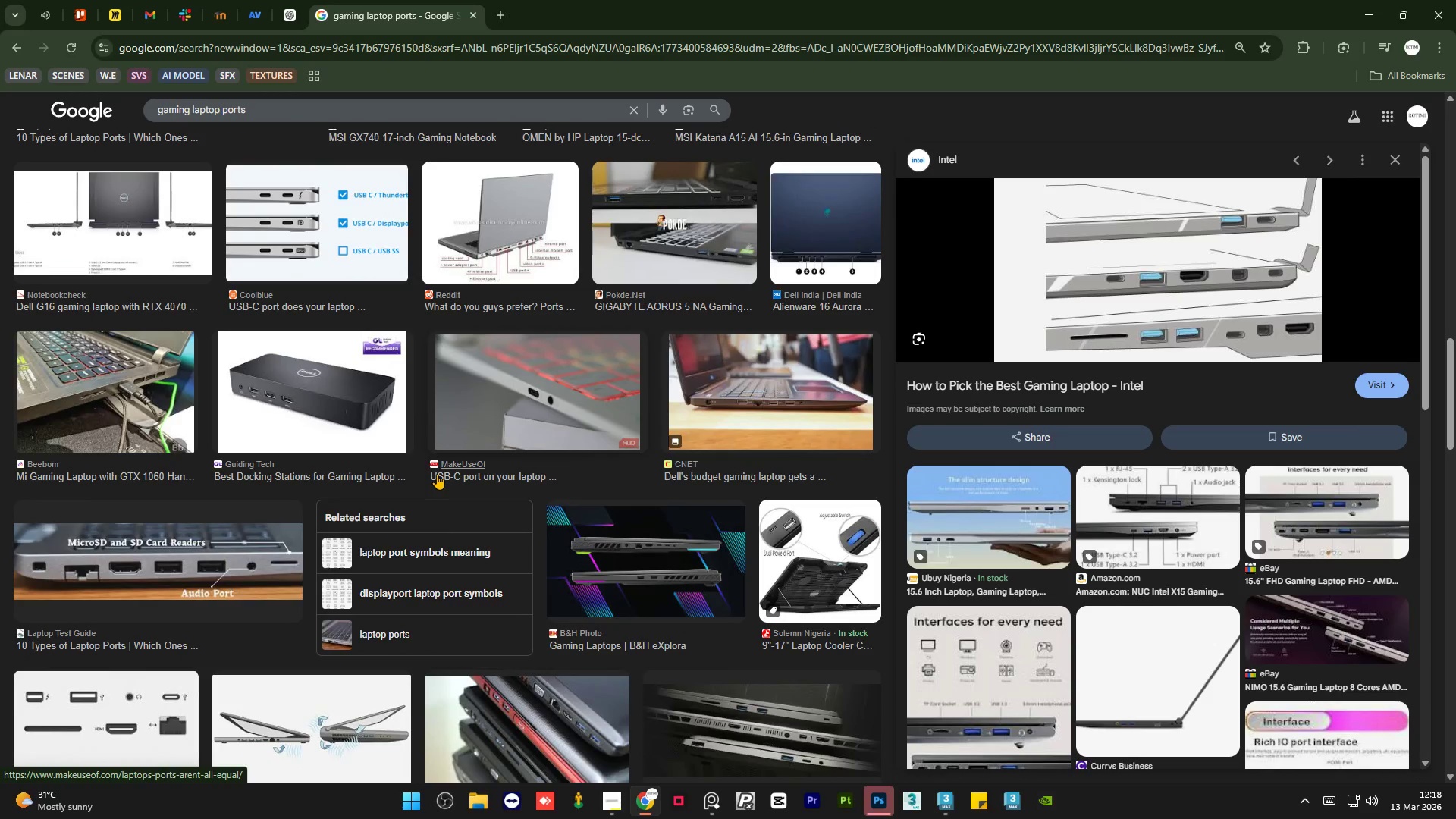 
scroll: coordinate [495, 331], scroll_direction: down, amount: 10.0
 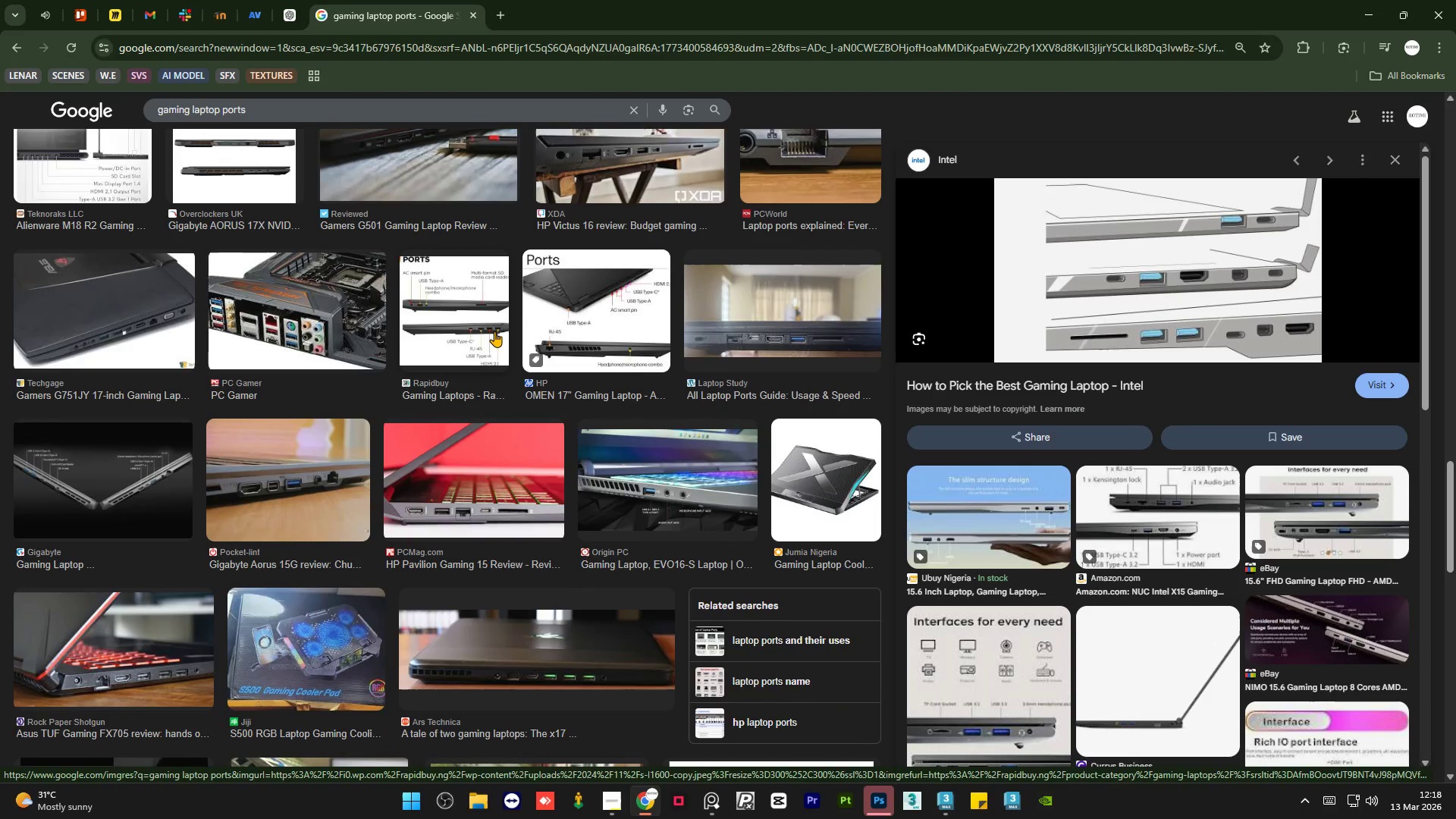 
scroll: coordinate [494, 331], scroll_direction: up, amount: 6.0
 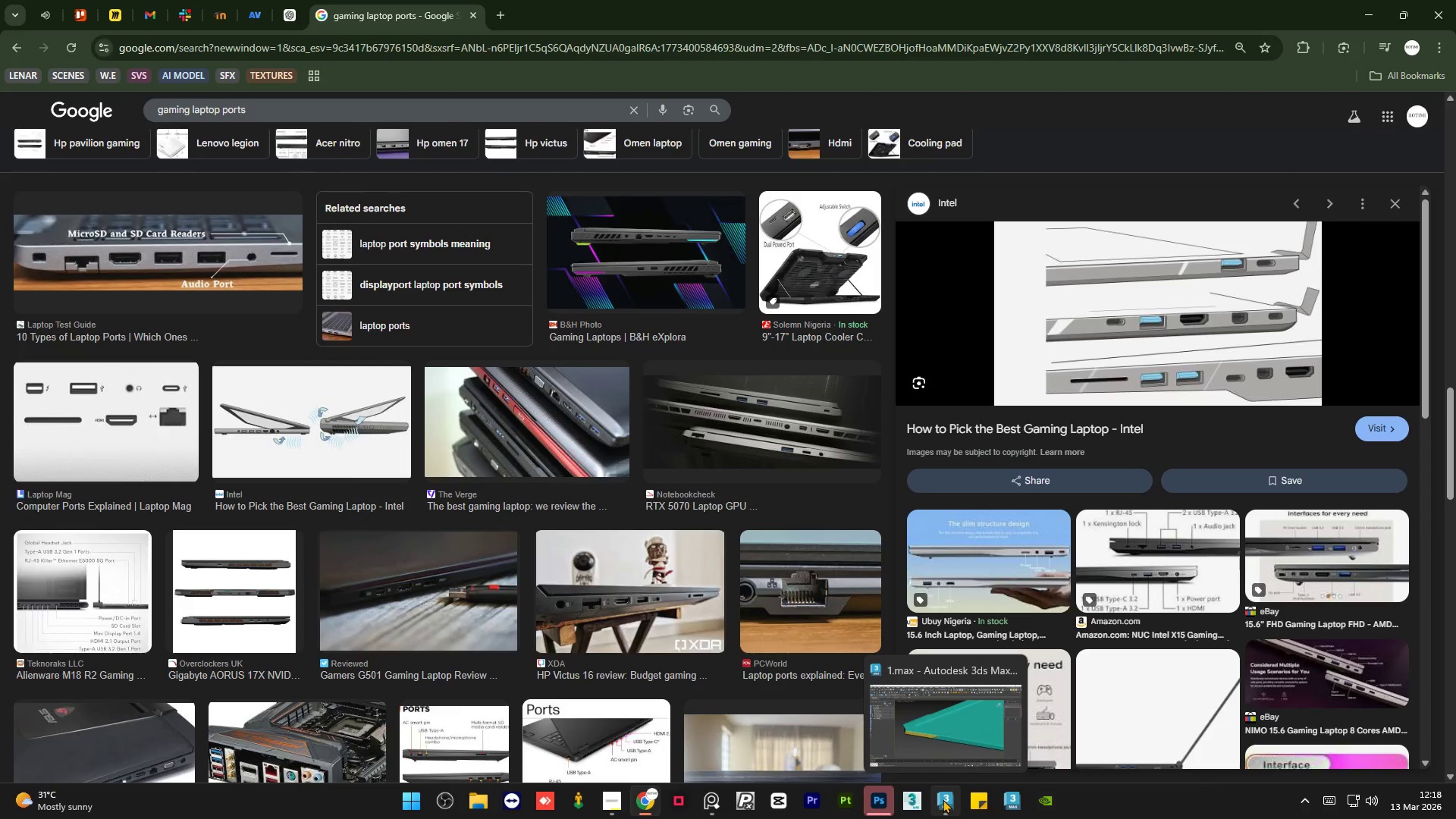 
left_click([928, 725])
 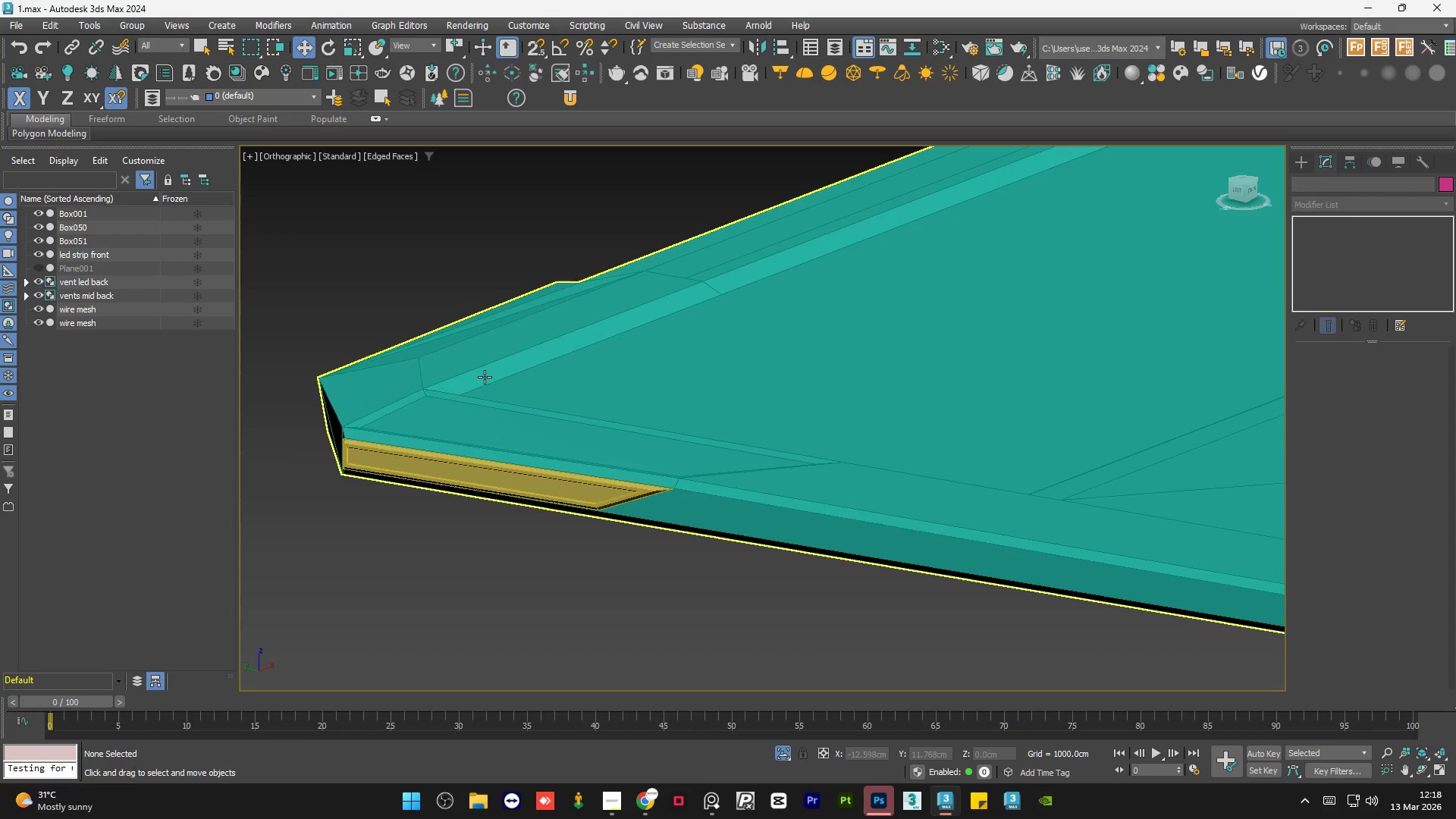 
hold_key(key=AltLeft, duration=1.14)
 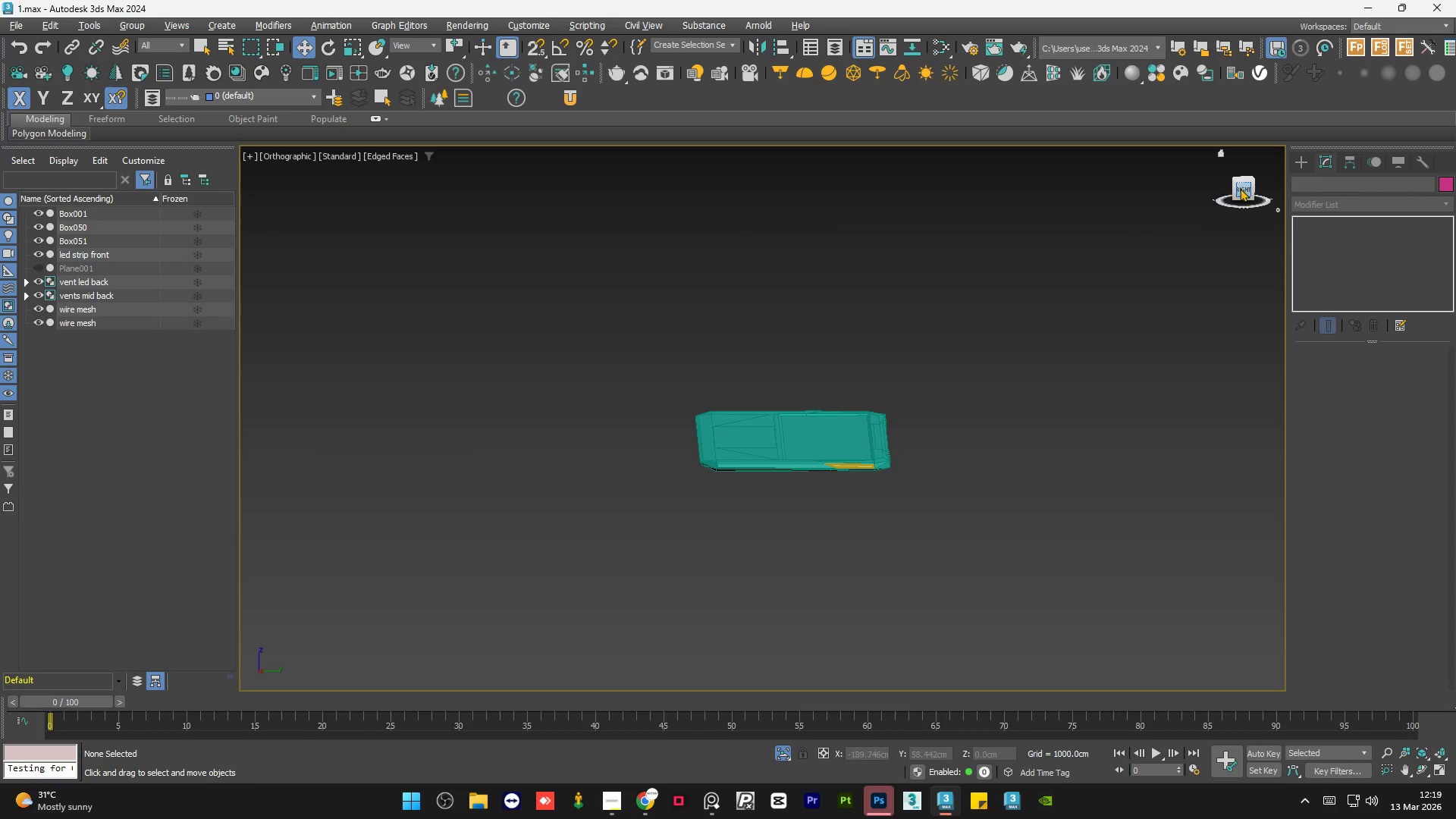 
scroll: coordinate [613, 435], scroll_direction: down, amount: 6.0
 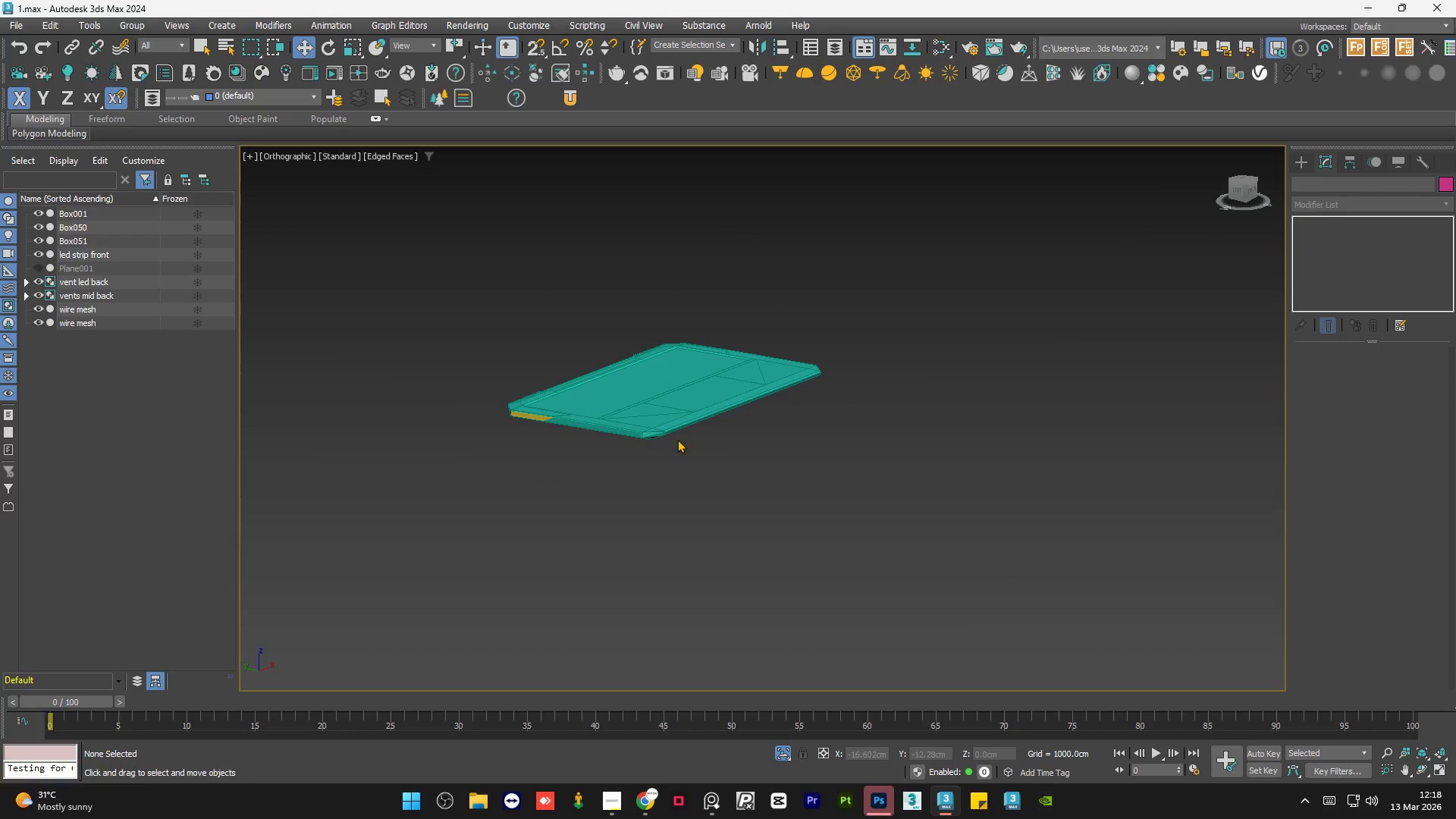 
left_click([1240, 188])
 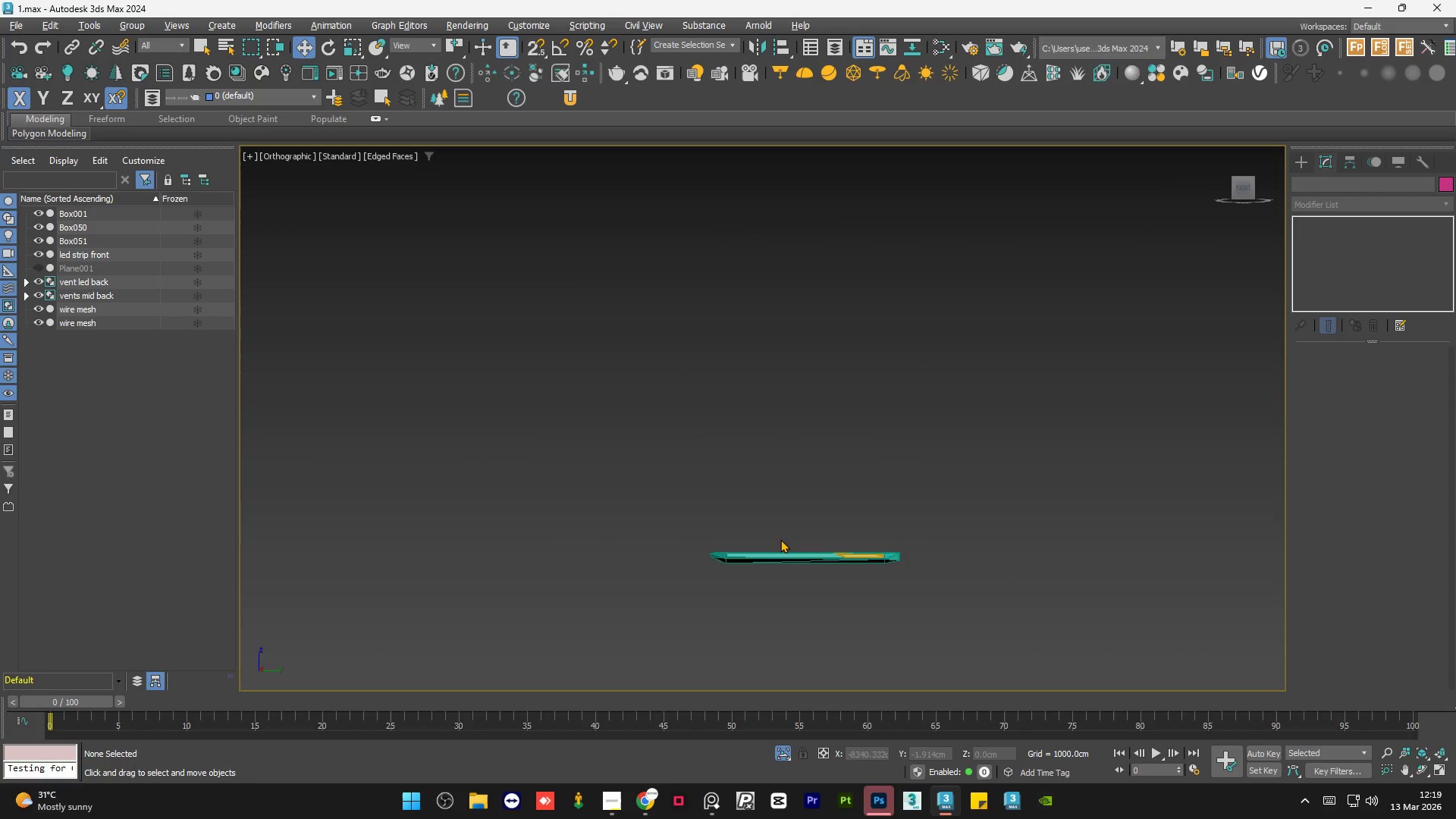 
scroll: coordinate [658, 575], scroll_direction: up, amount: 8.0
 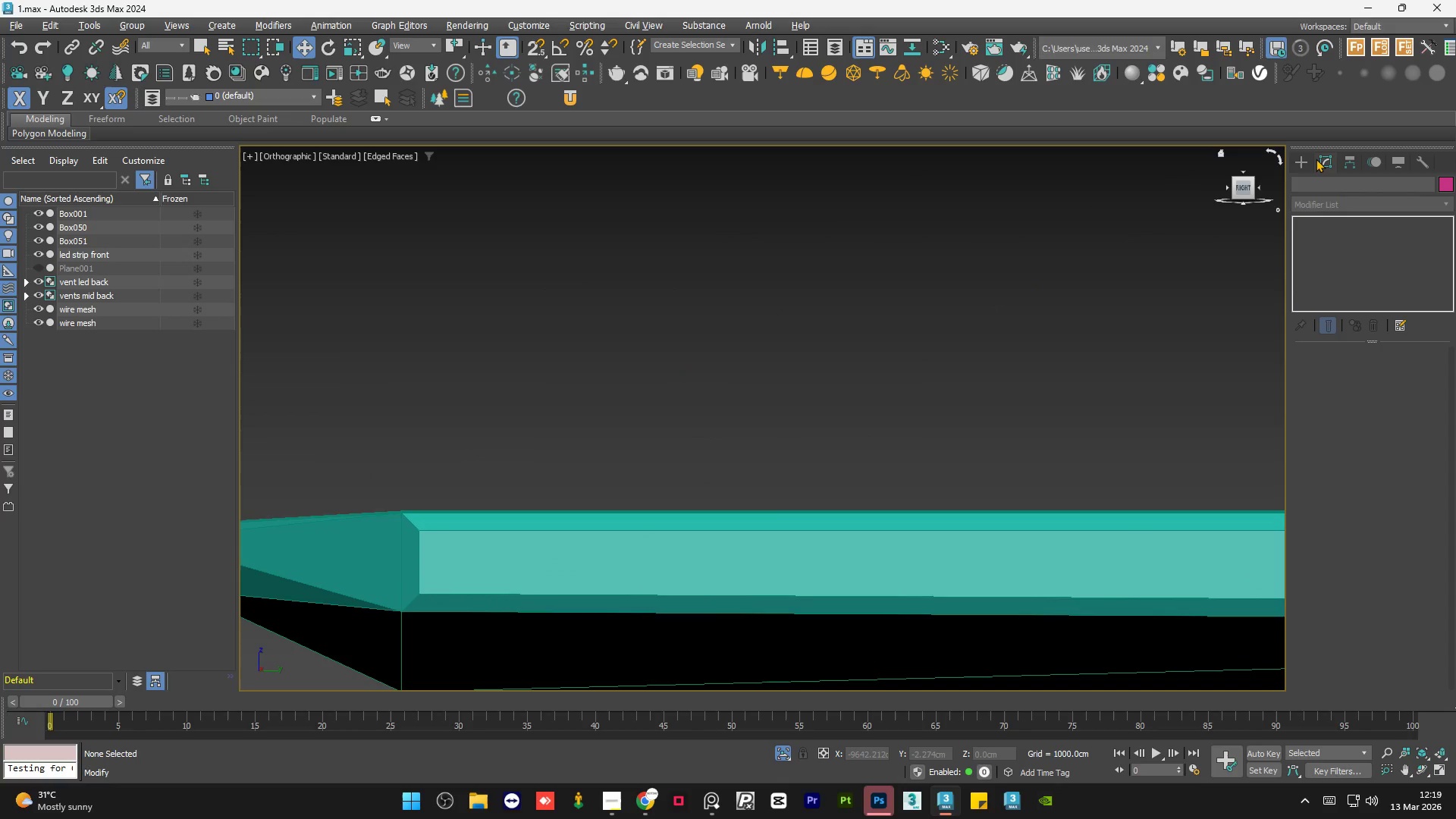 
left_click([1306, 165])
 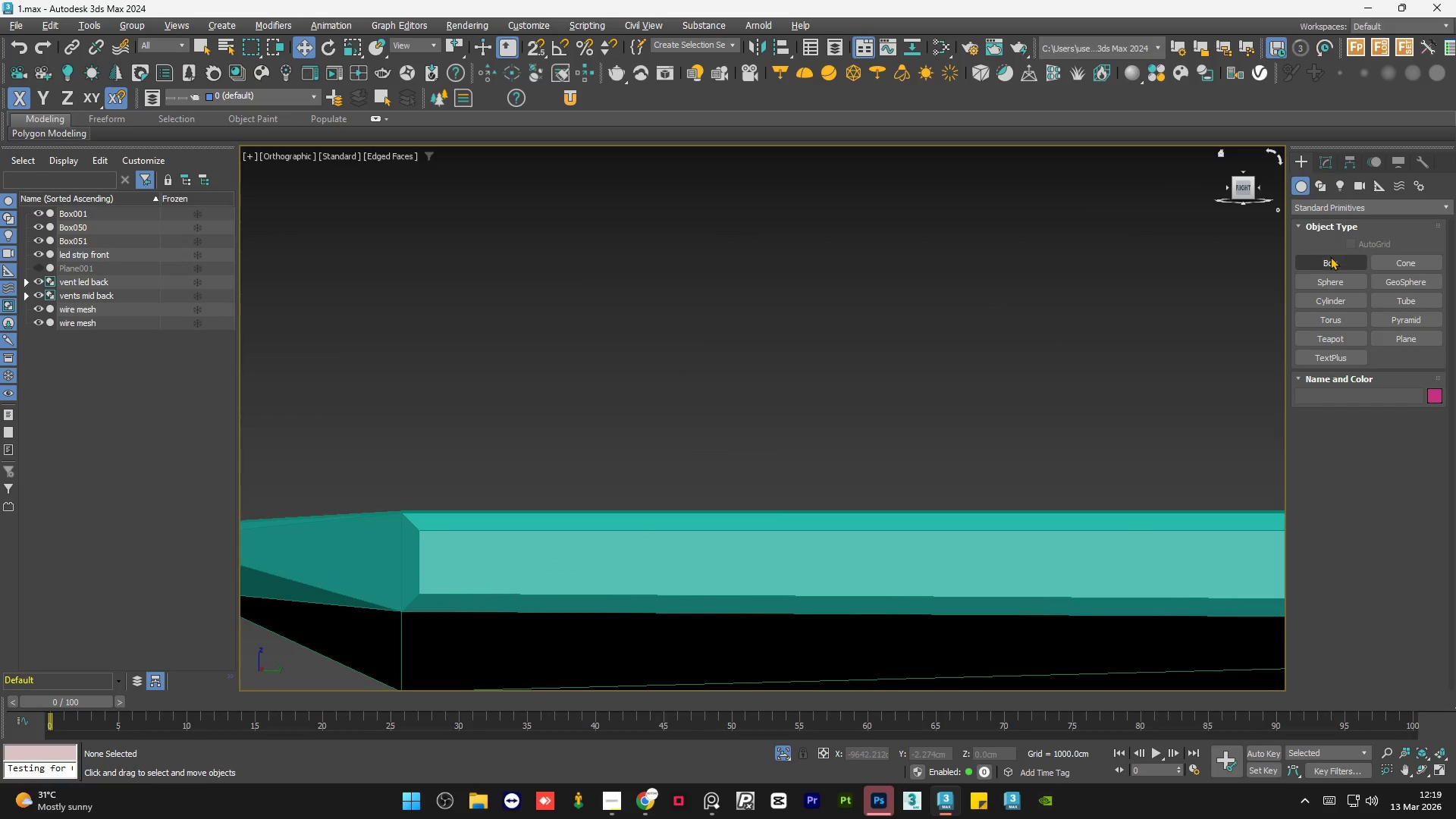 
left_click([1330, 256])
 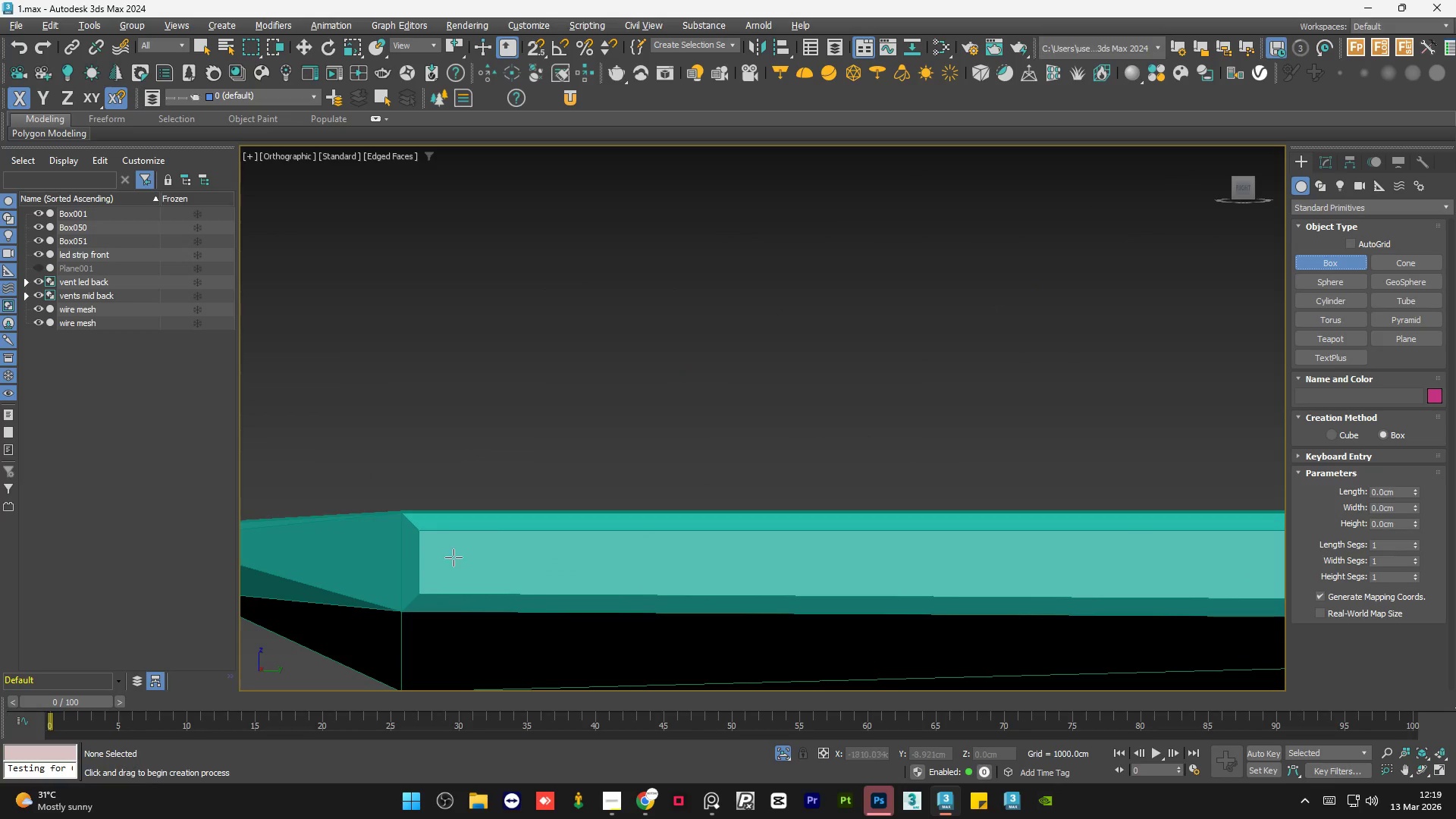 
left_click_drag(start_coordinate=[451, 557], to_coordinate=[548, 569])
 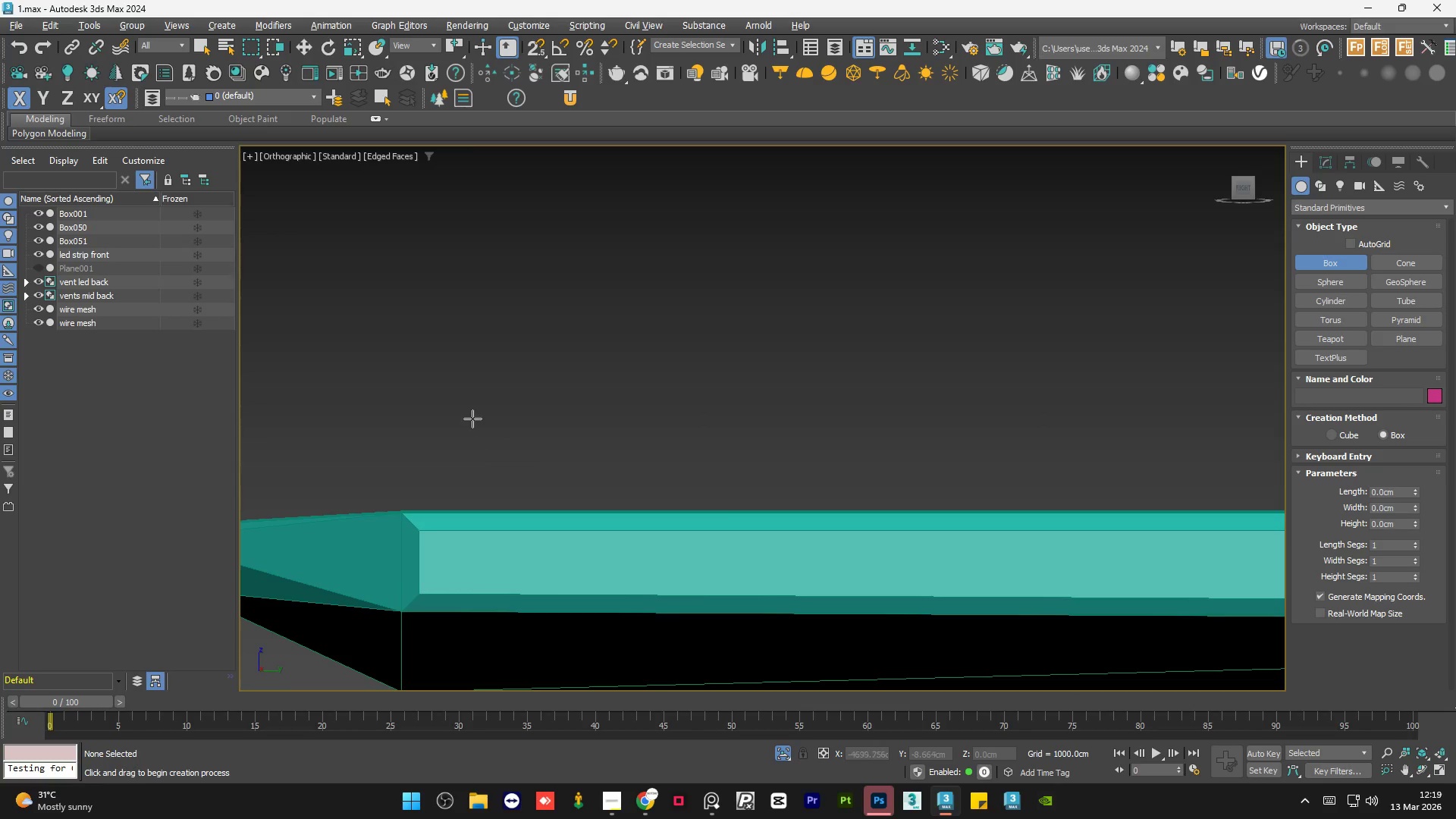 
left_click_drag(start_coordinate=[472, 419], to_coordinate=[774, 472])
 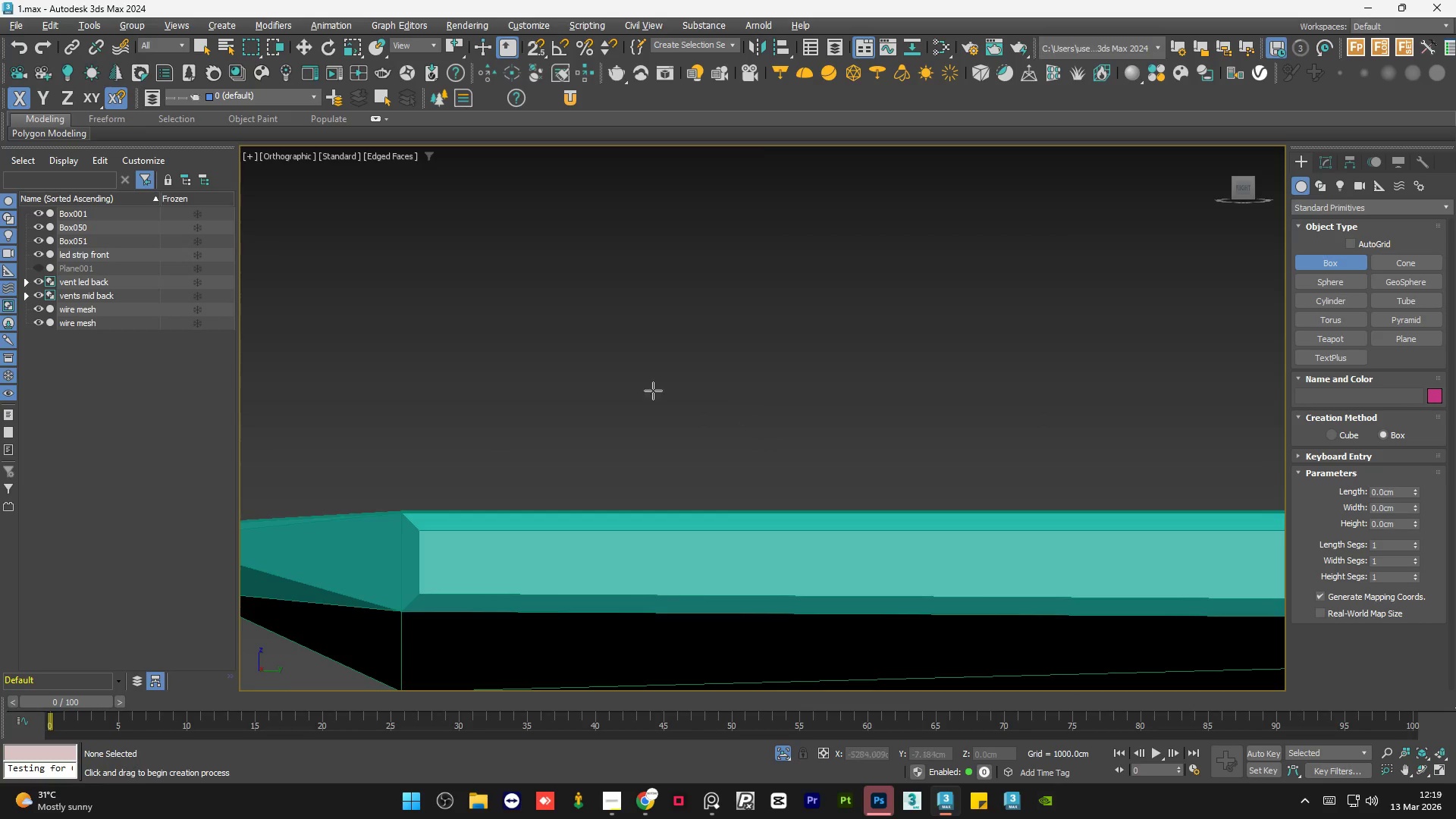 
hold_key(key=AltLeft, duration=0.91)
 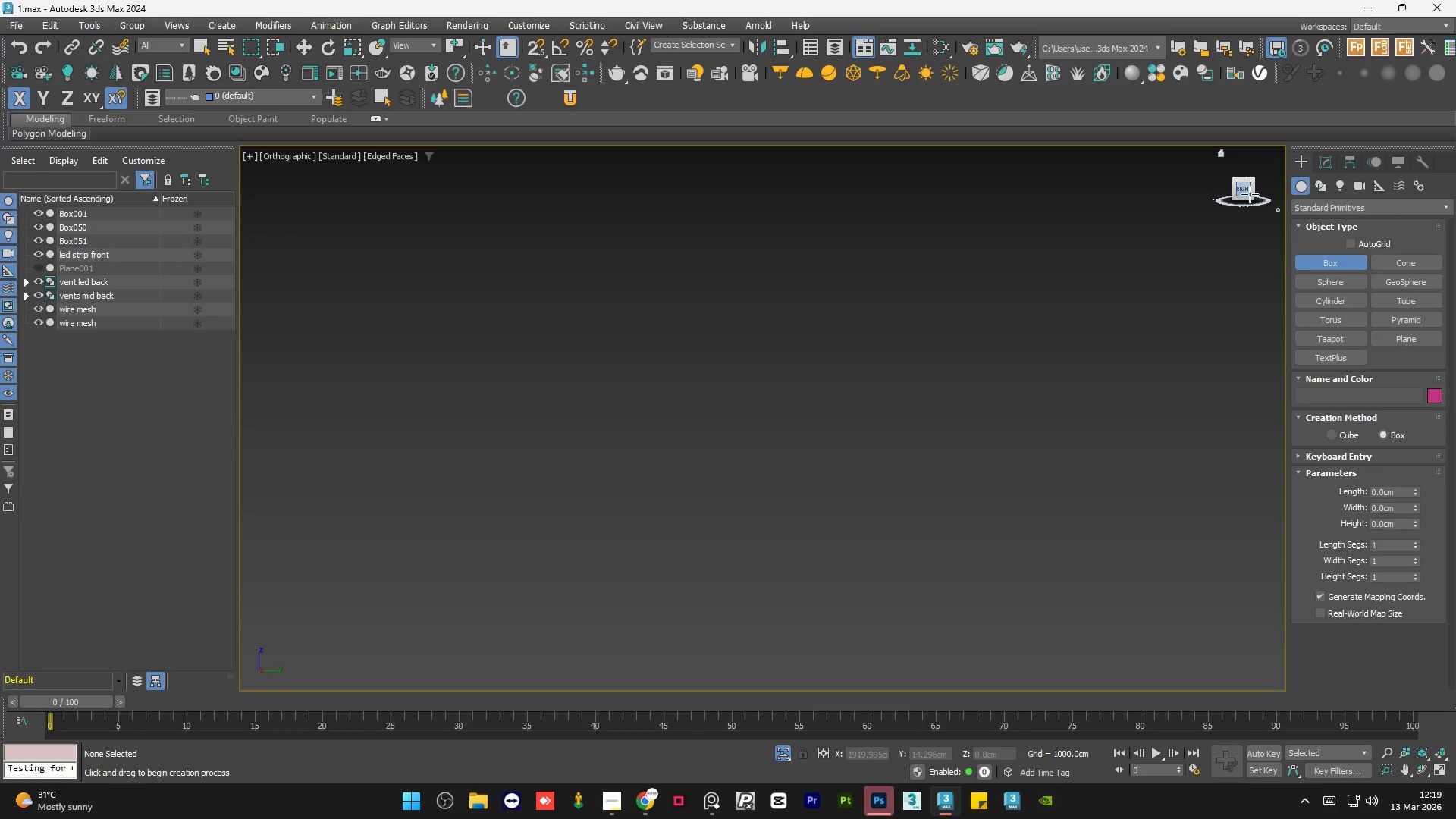 
scroll: coordinate [568, 407], scroll_direction: down, amount: 4.0
 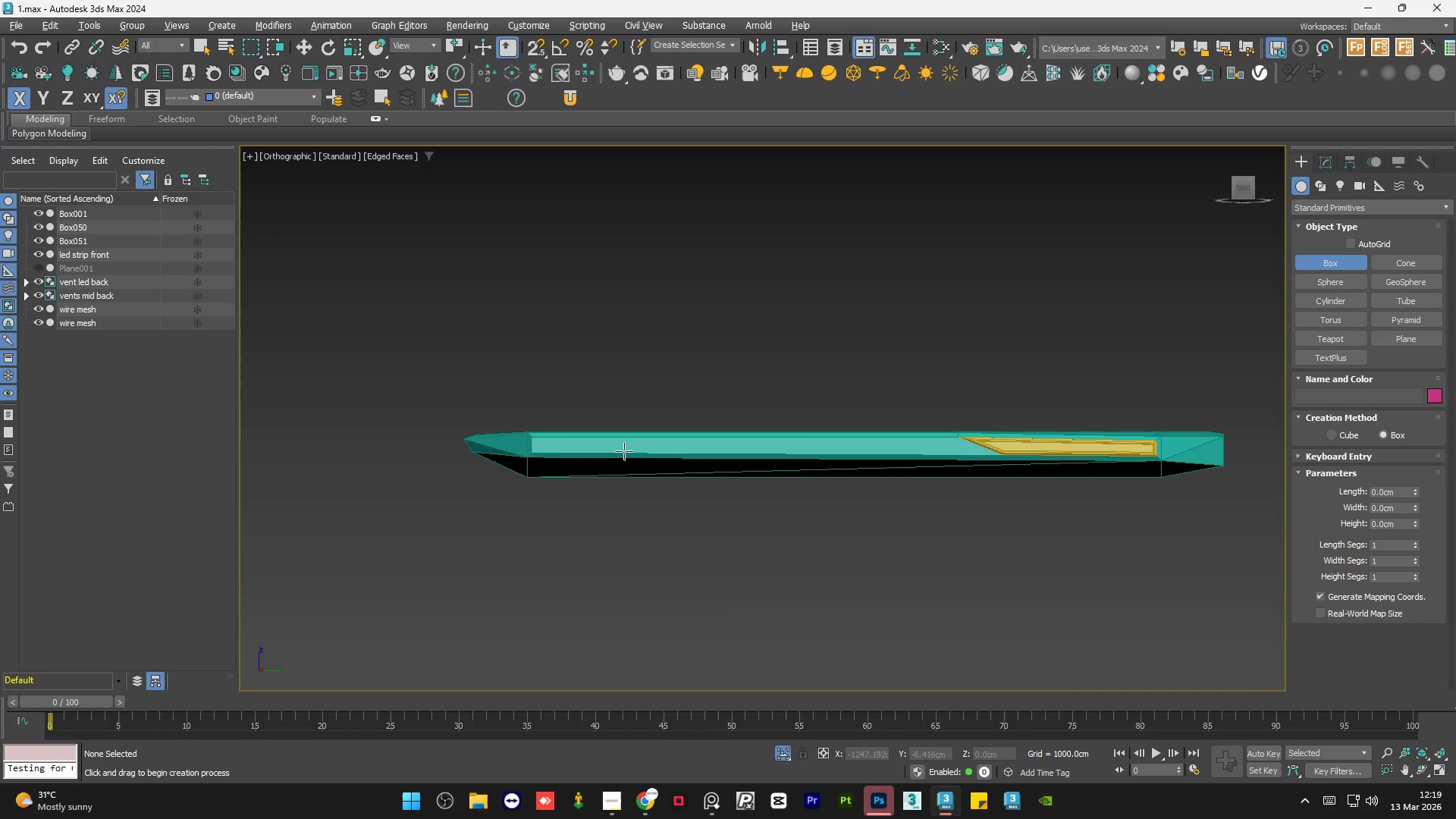 
left_click([1243, 190])
 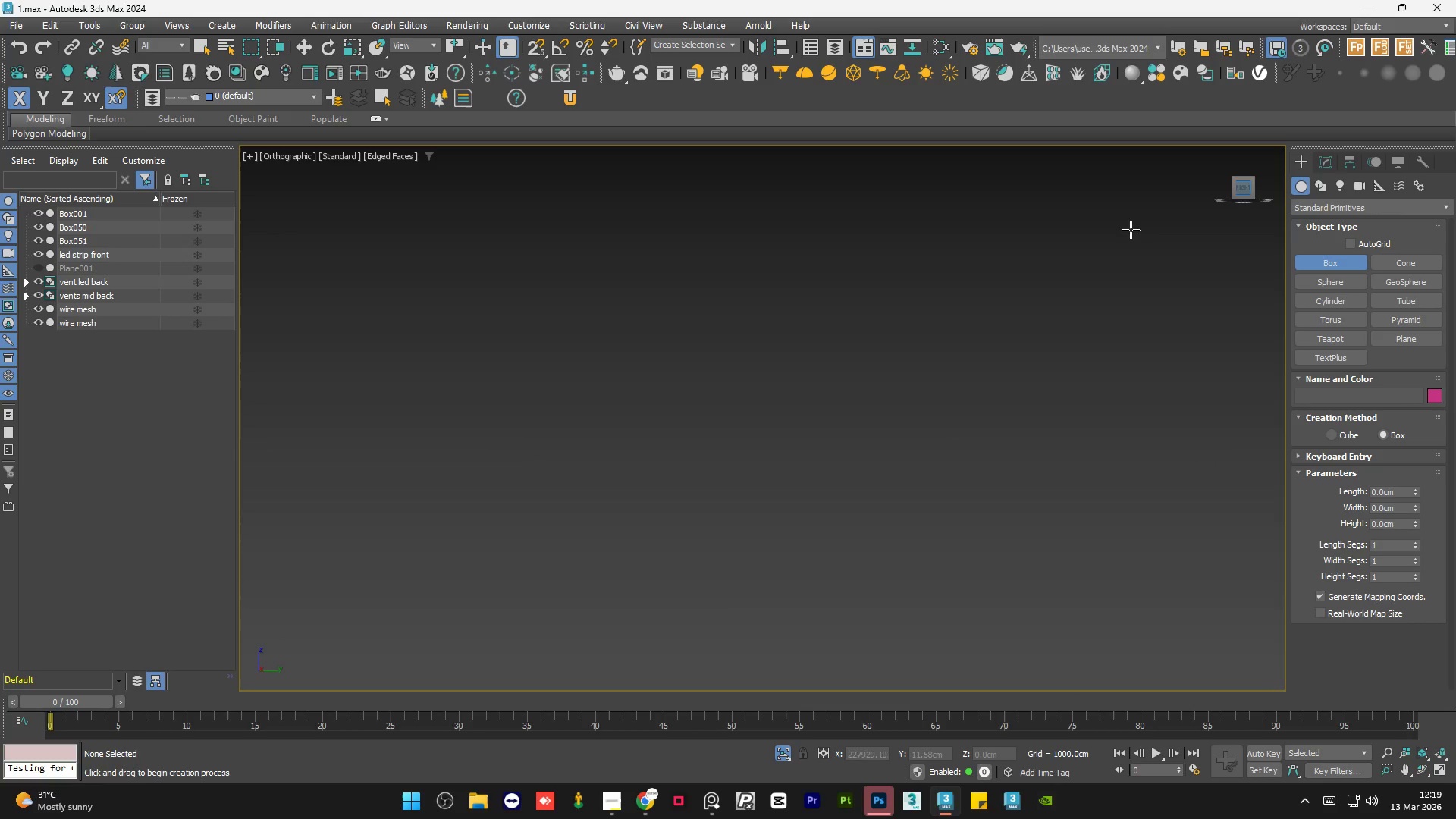 
key(Z)
 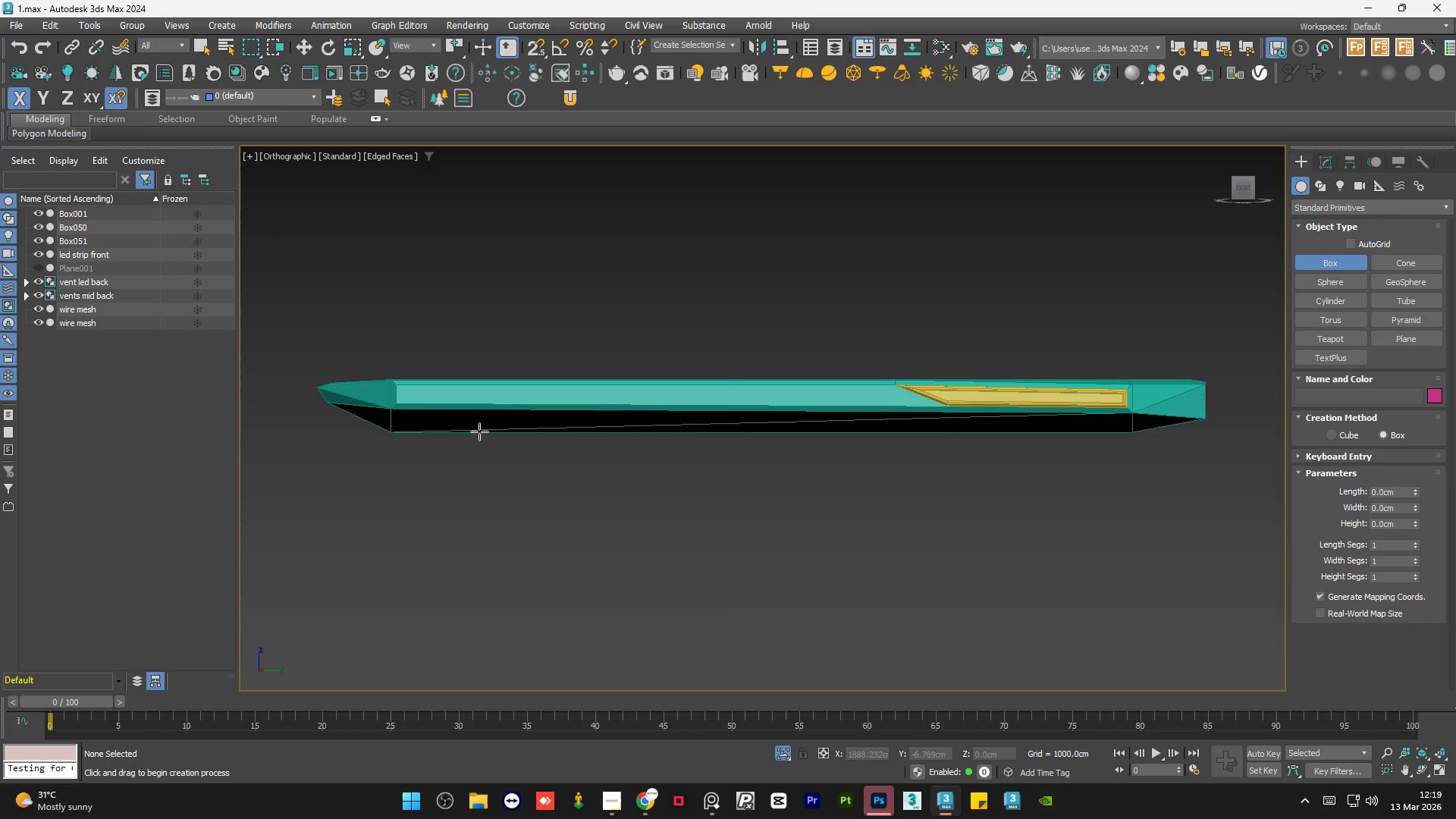 
scroll: coordinate [400, 379], scroll_direction: up, amount: 3.0
 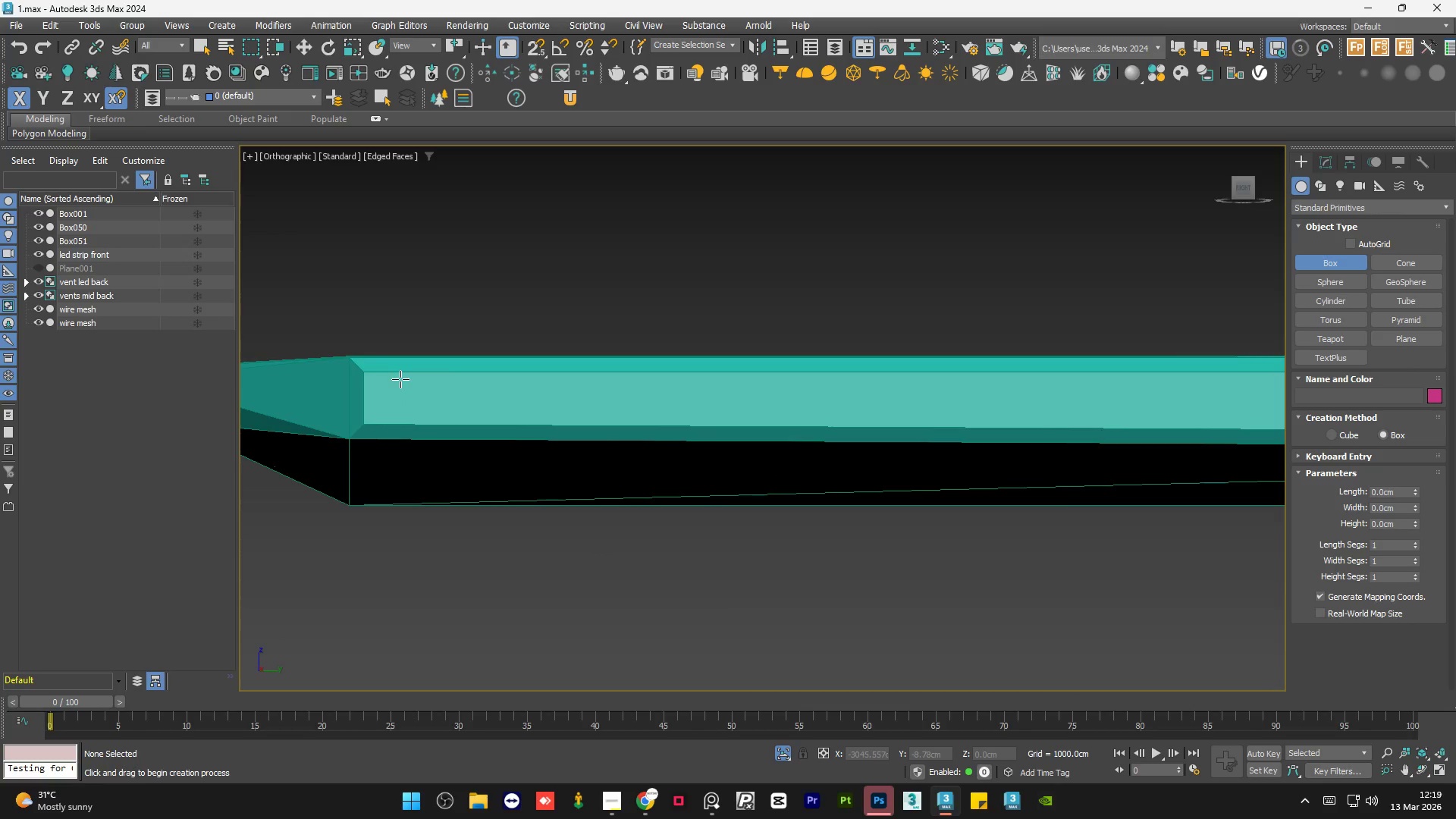 
key(F3)
 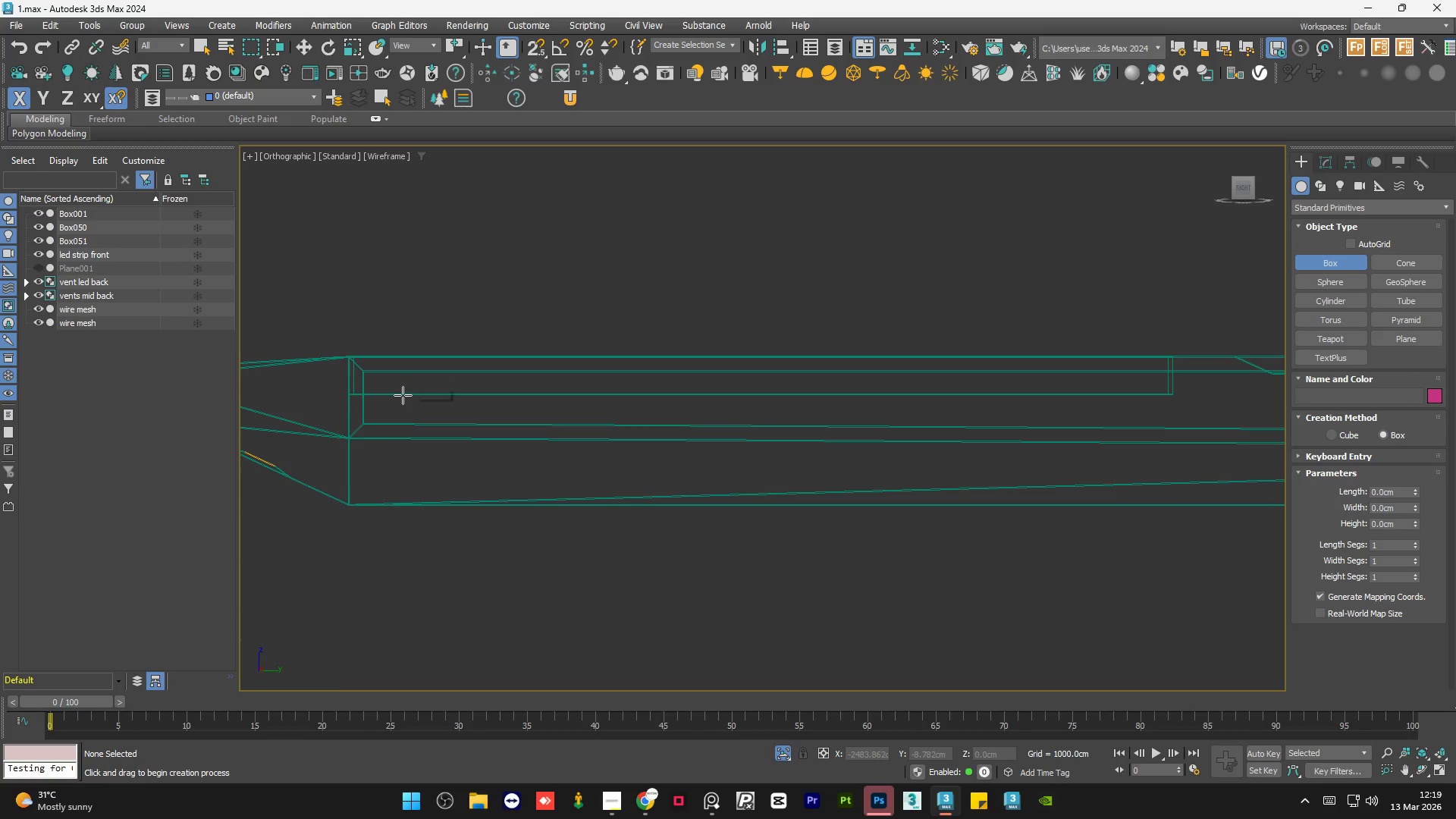 
key(F3)
 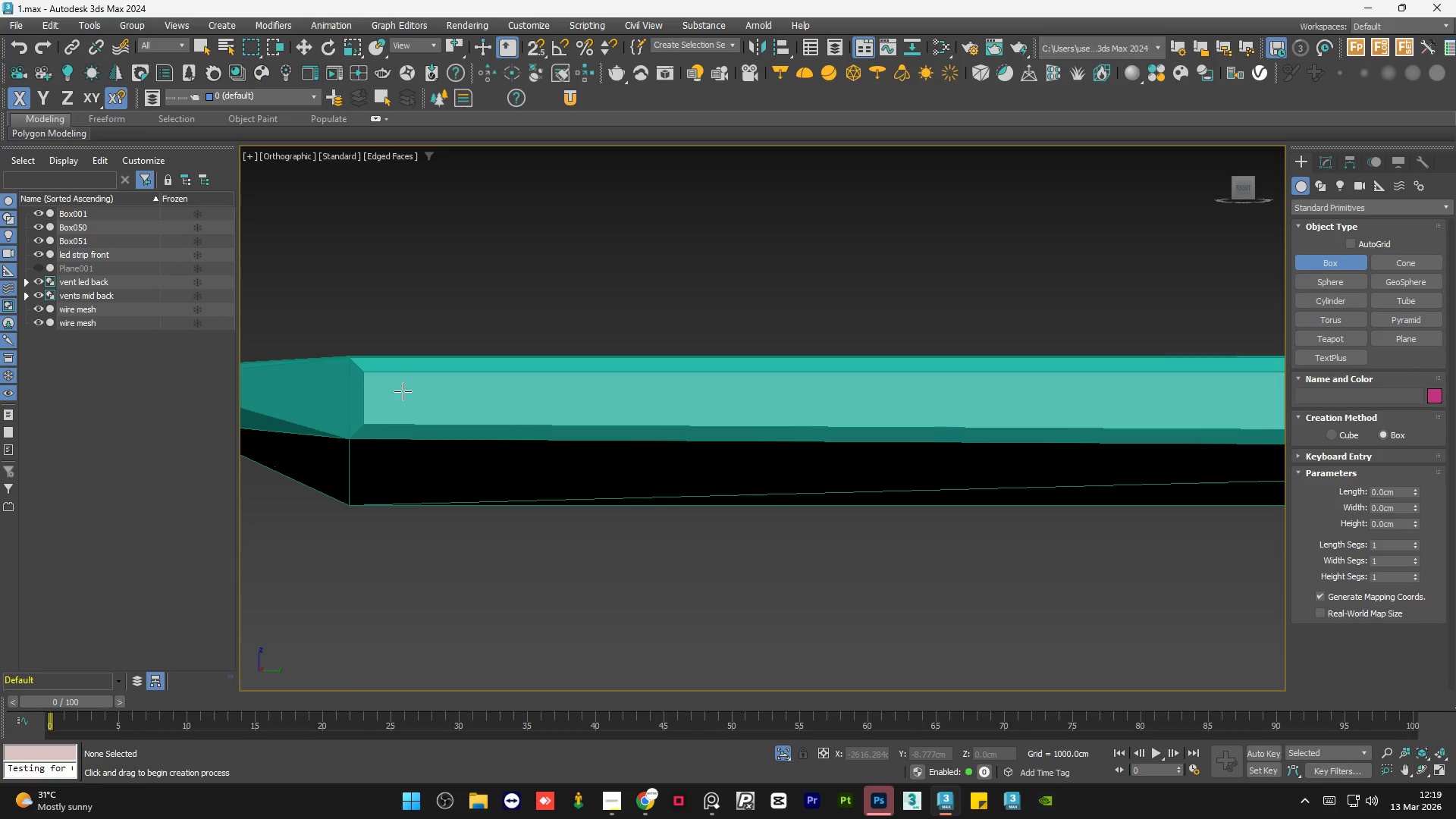 
left_click_drag(start_coordinate=[403, 391], to_coordinate=[536, 410])
 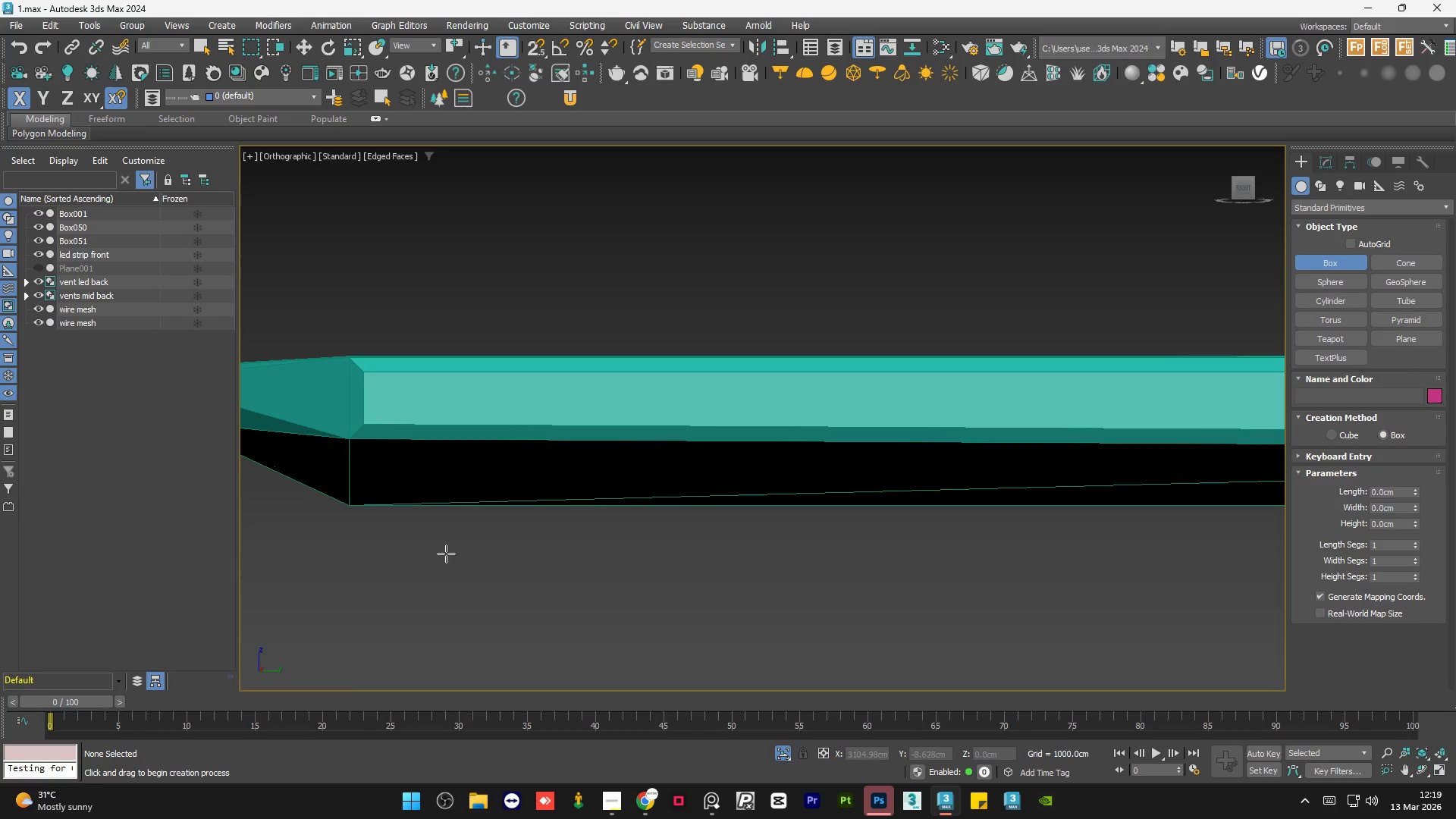 
left_click_drag(start_coordinate=[447, 551], to_coordinate=[580, 579])
 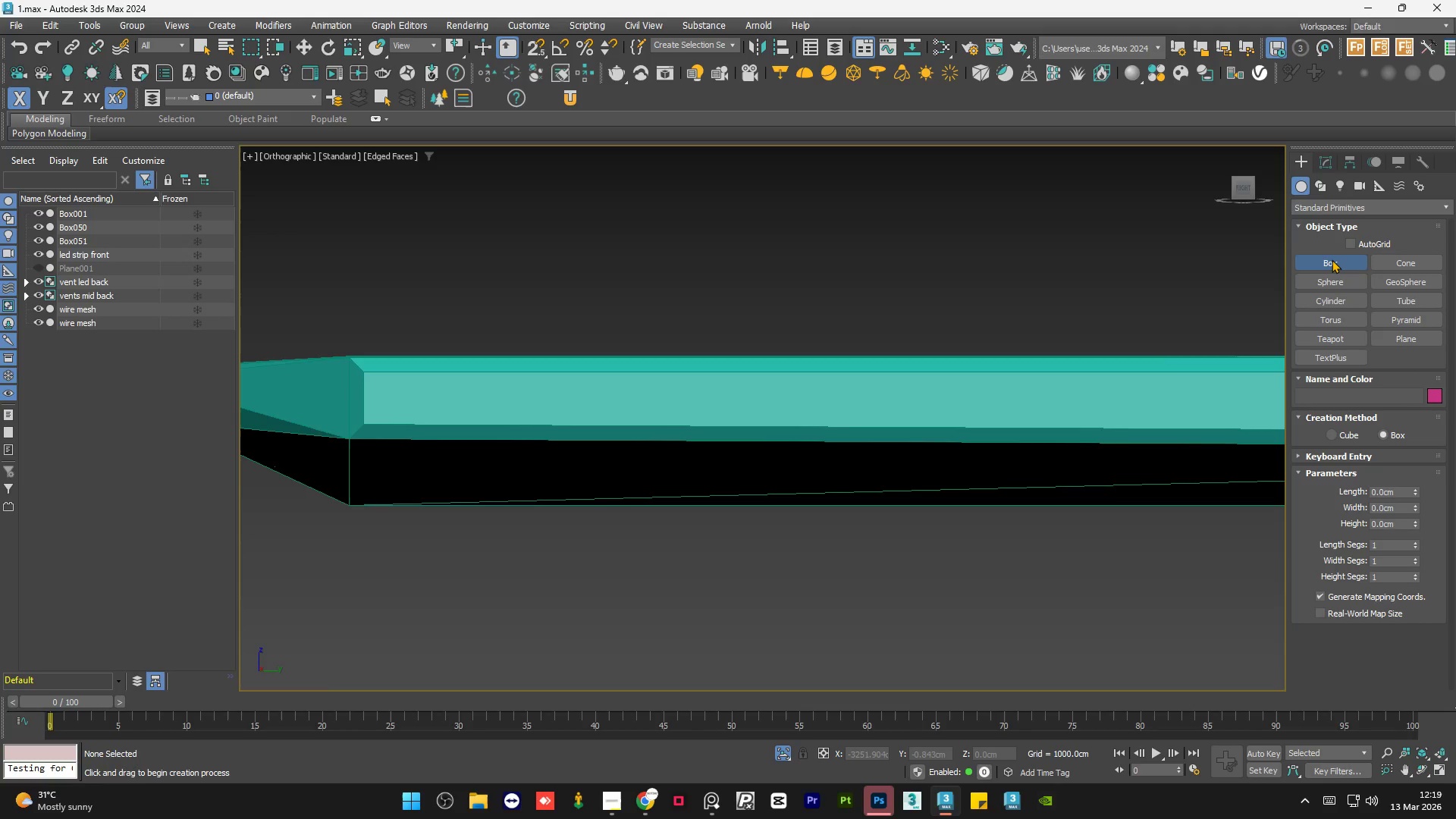 
left_click([1331, 259])
 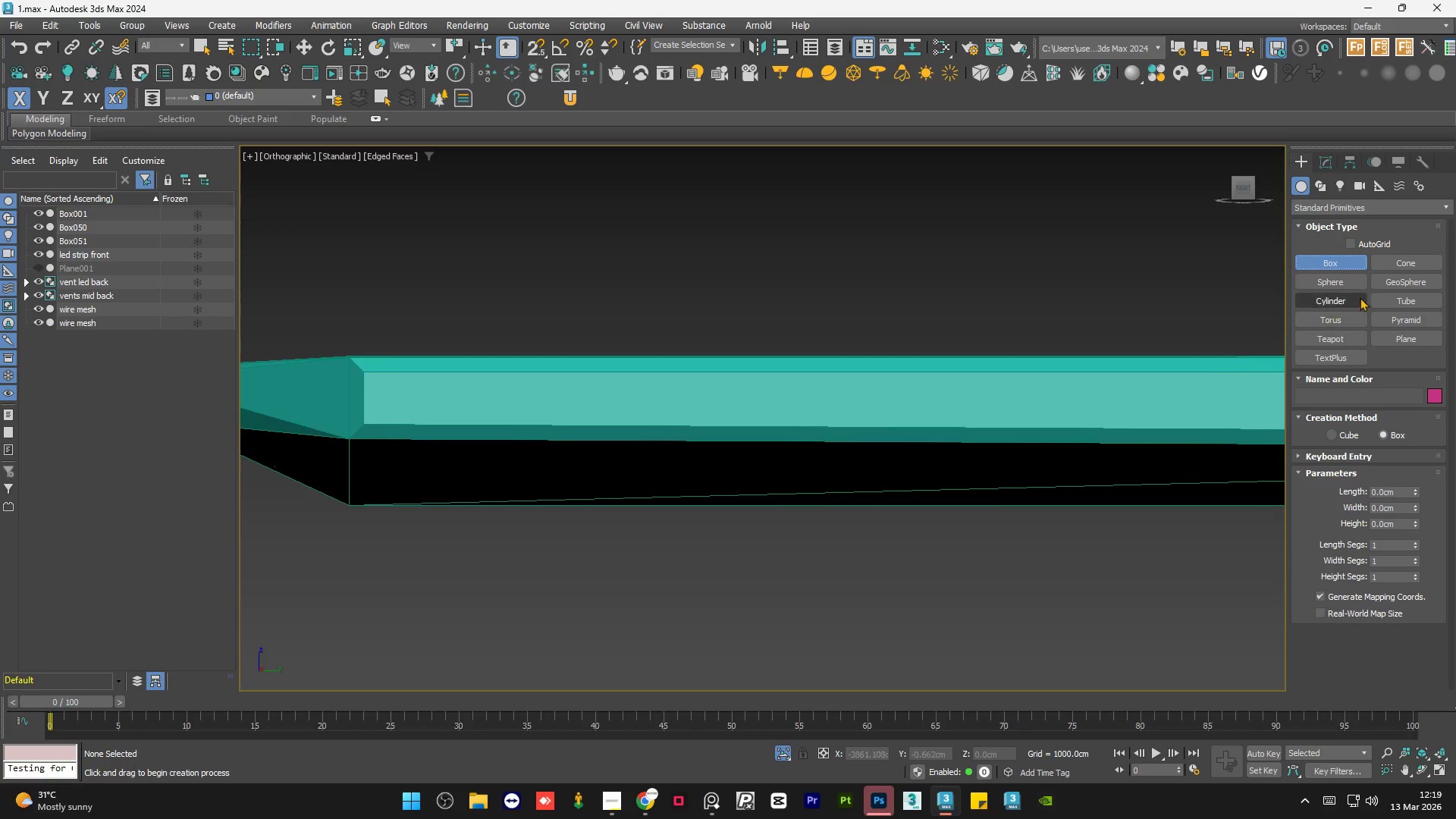 
left_click([1347, 267])
 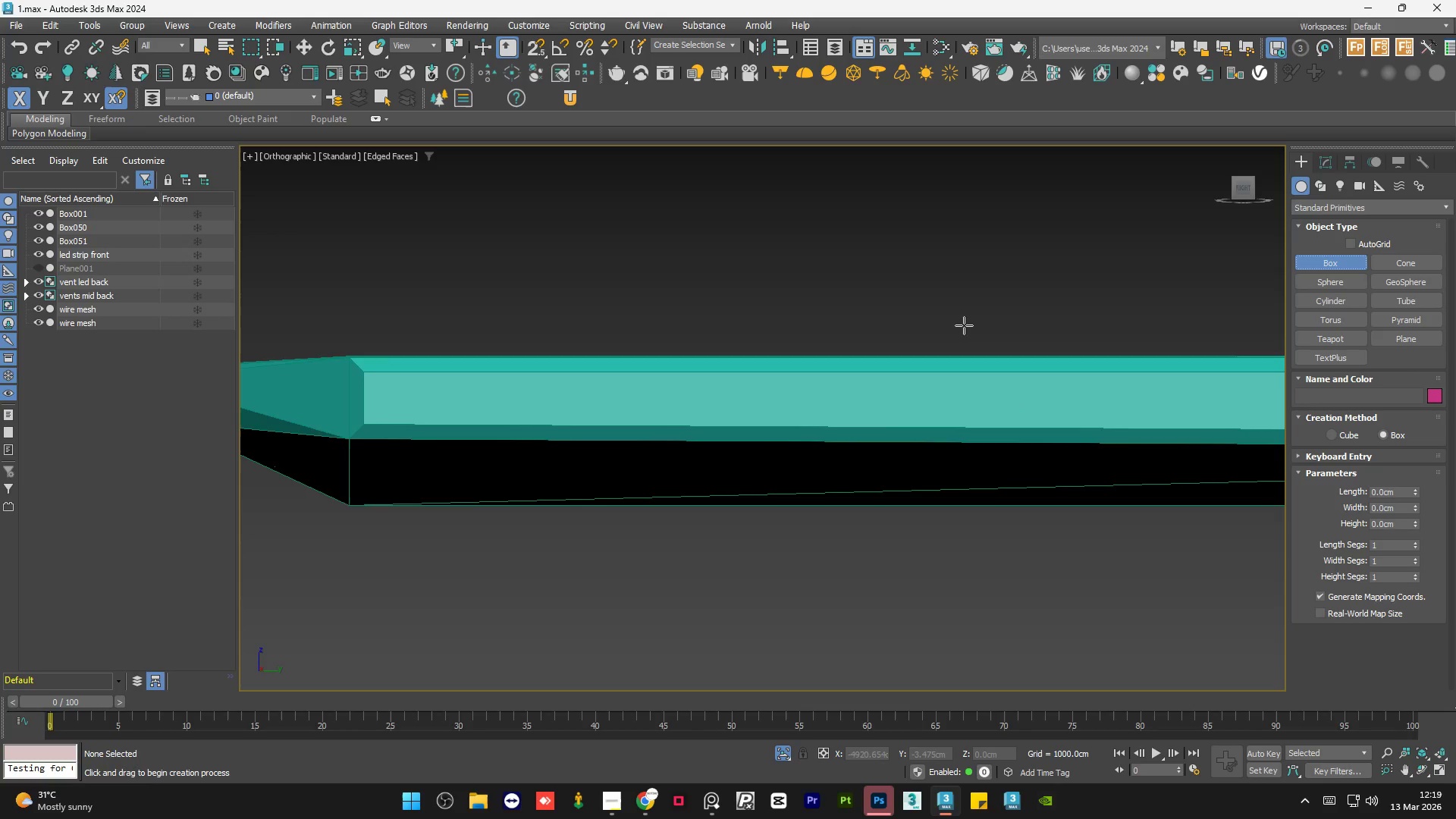 
left_click_drag(start_coordinate=[755, 265], to_coordinate=[924, 316])
 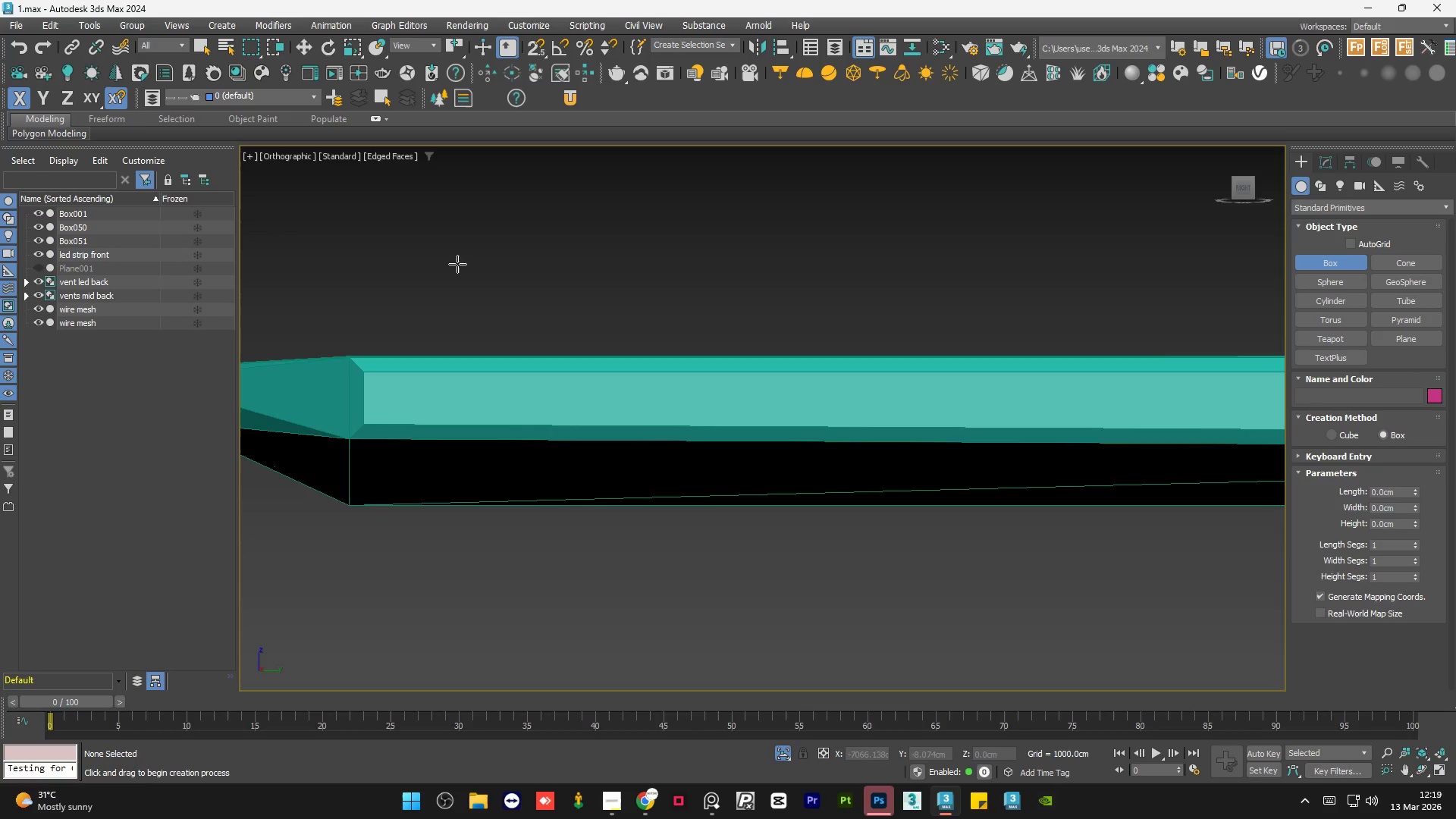 
left_click_drag(start_coordinate=[457, 264], to_coordinate=[737, 372])
 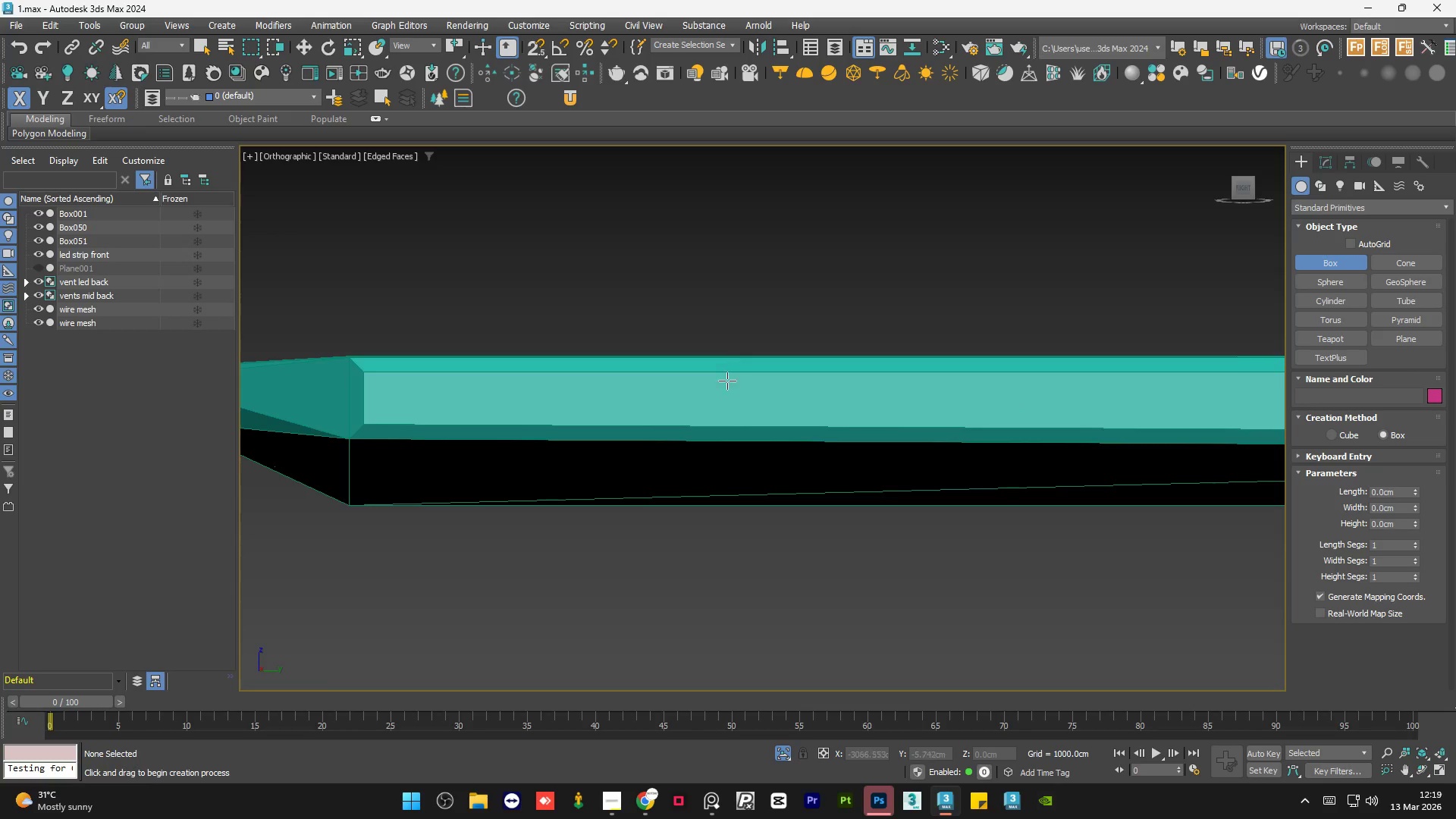 
hold_key(key=AltLeft, duration=0.55)
 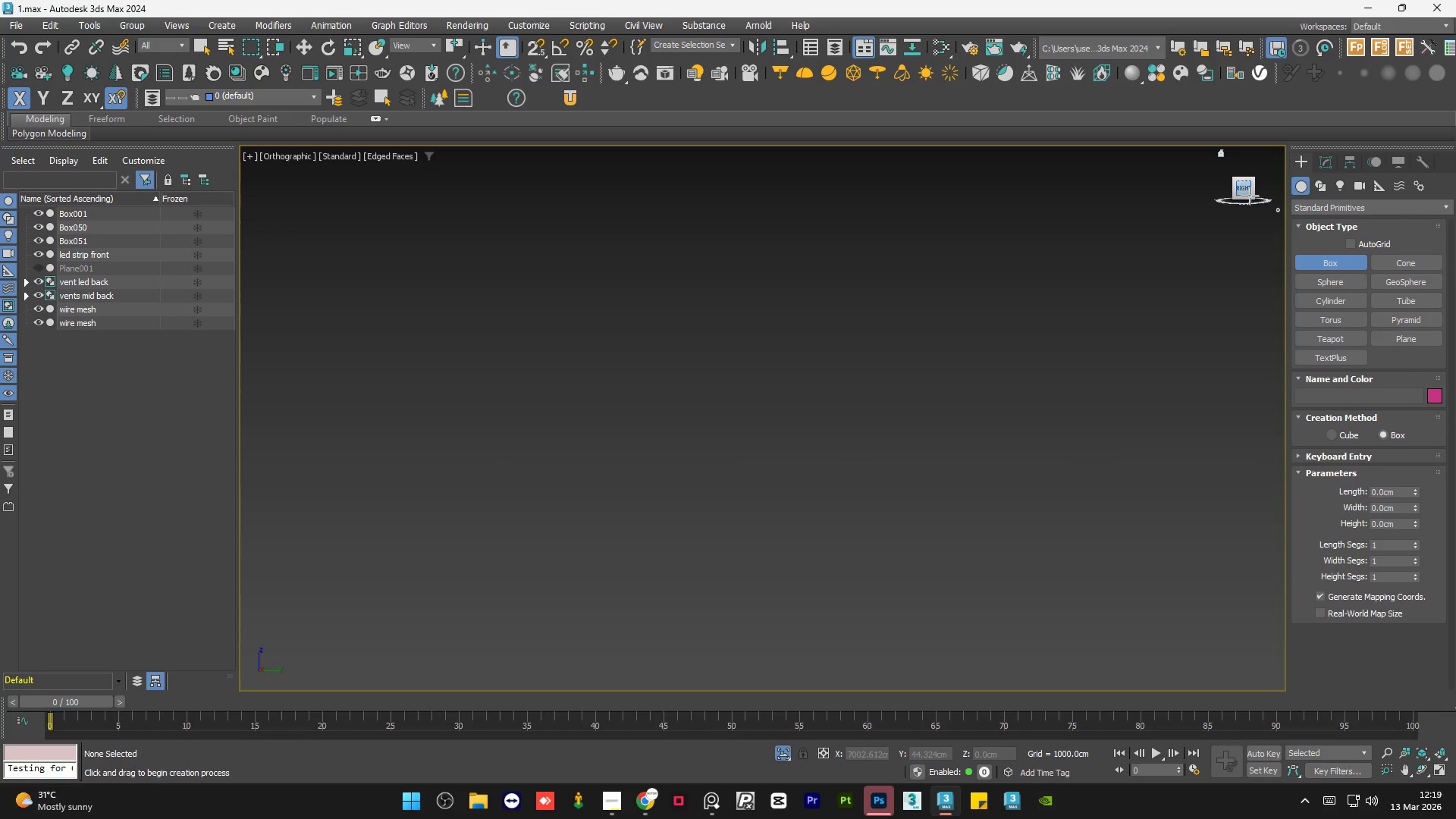 
scroll: coordinate [683, 423], scroll_direction: down, amount: 6.0
 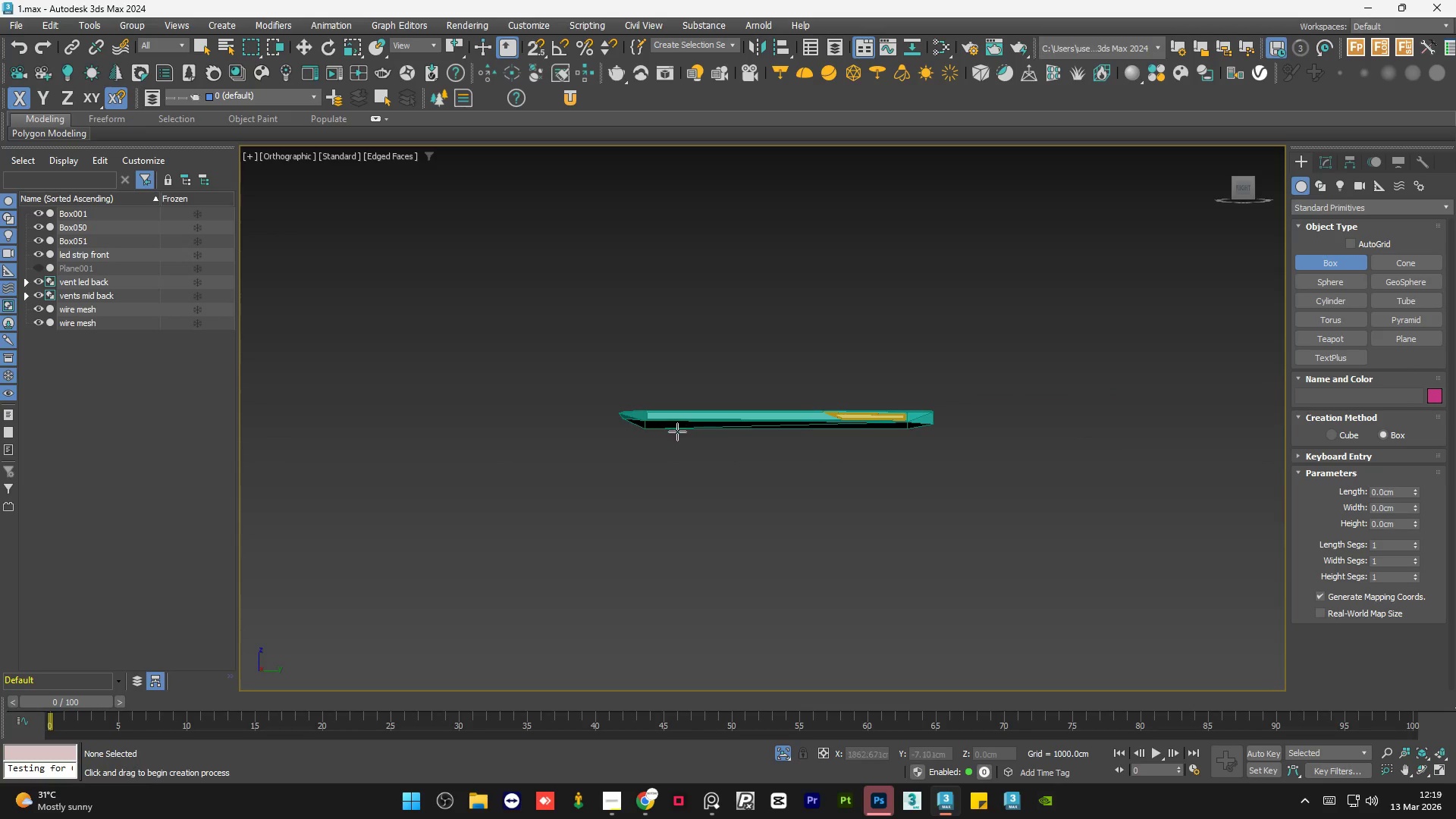 
key(Z)
 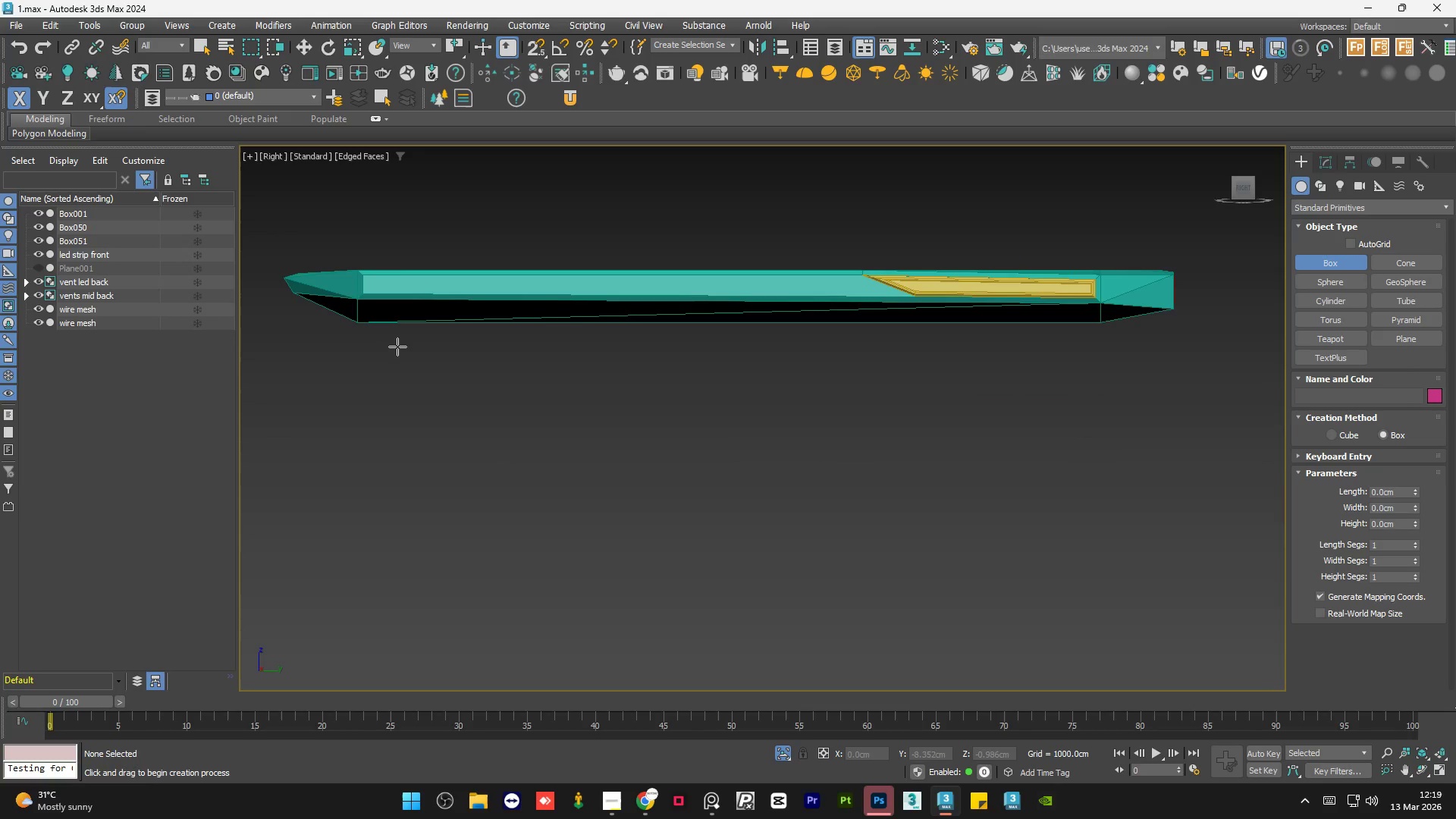 
left_click_drag(start_coordinate=[399, 353], to_coordinate=[428, 353])
 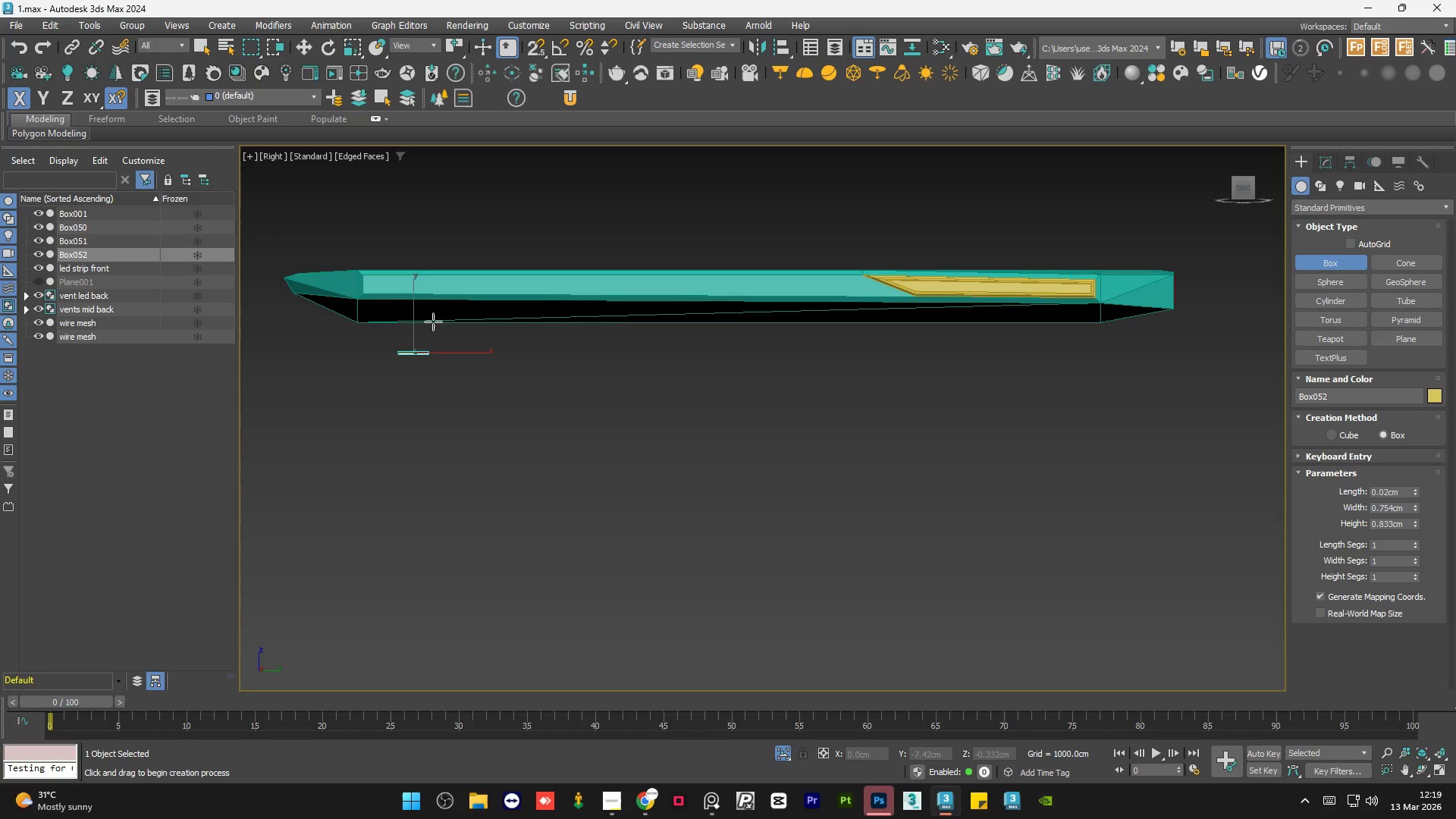 
key(W)
 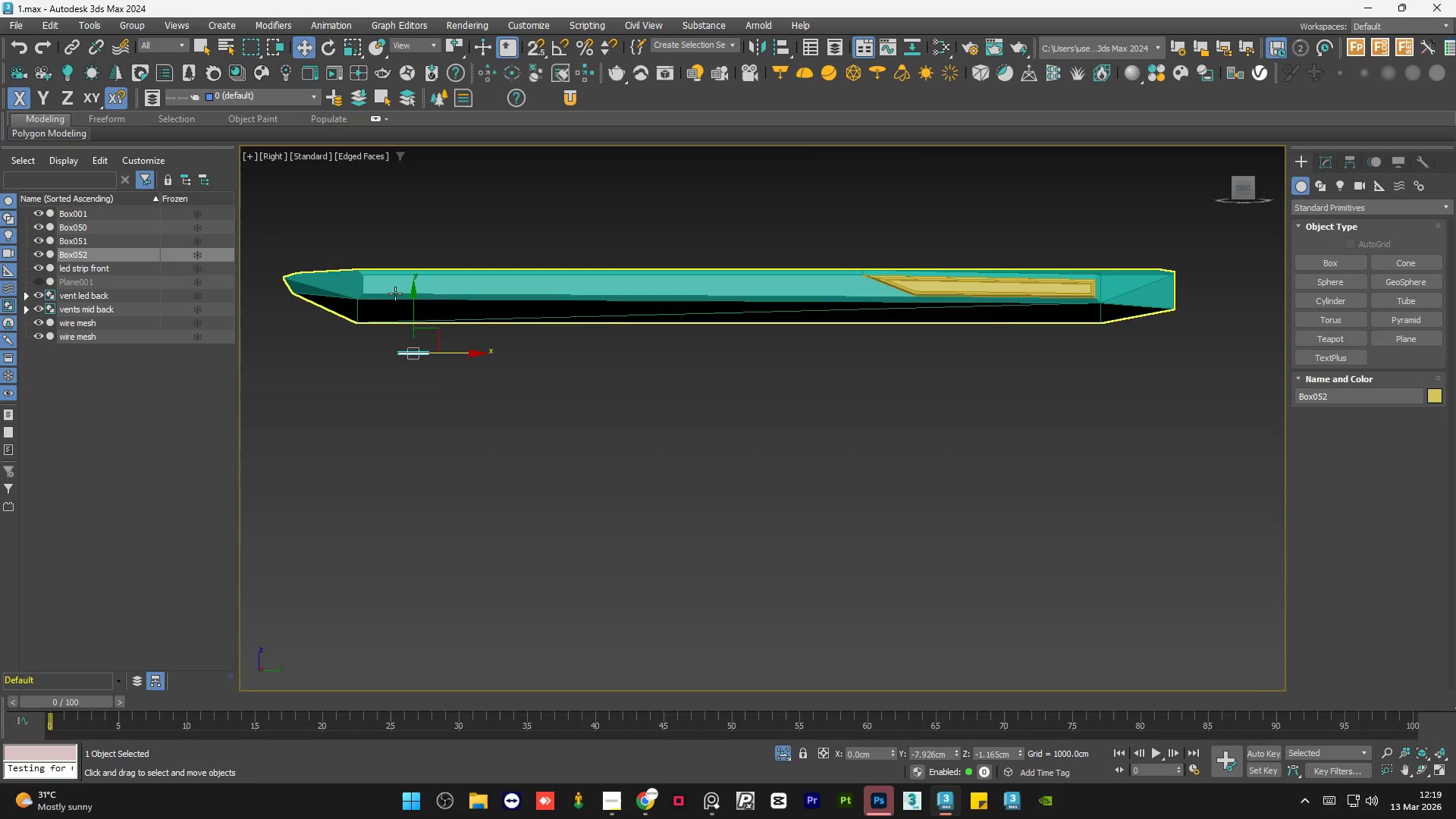 
scroll: coordinate [394, 292], scroll_direction: up, amount: 3.0
 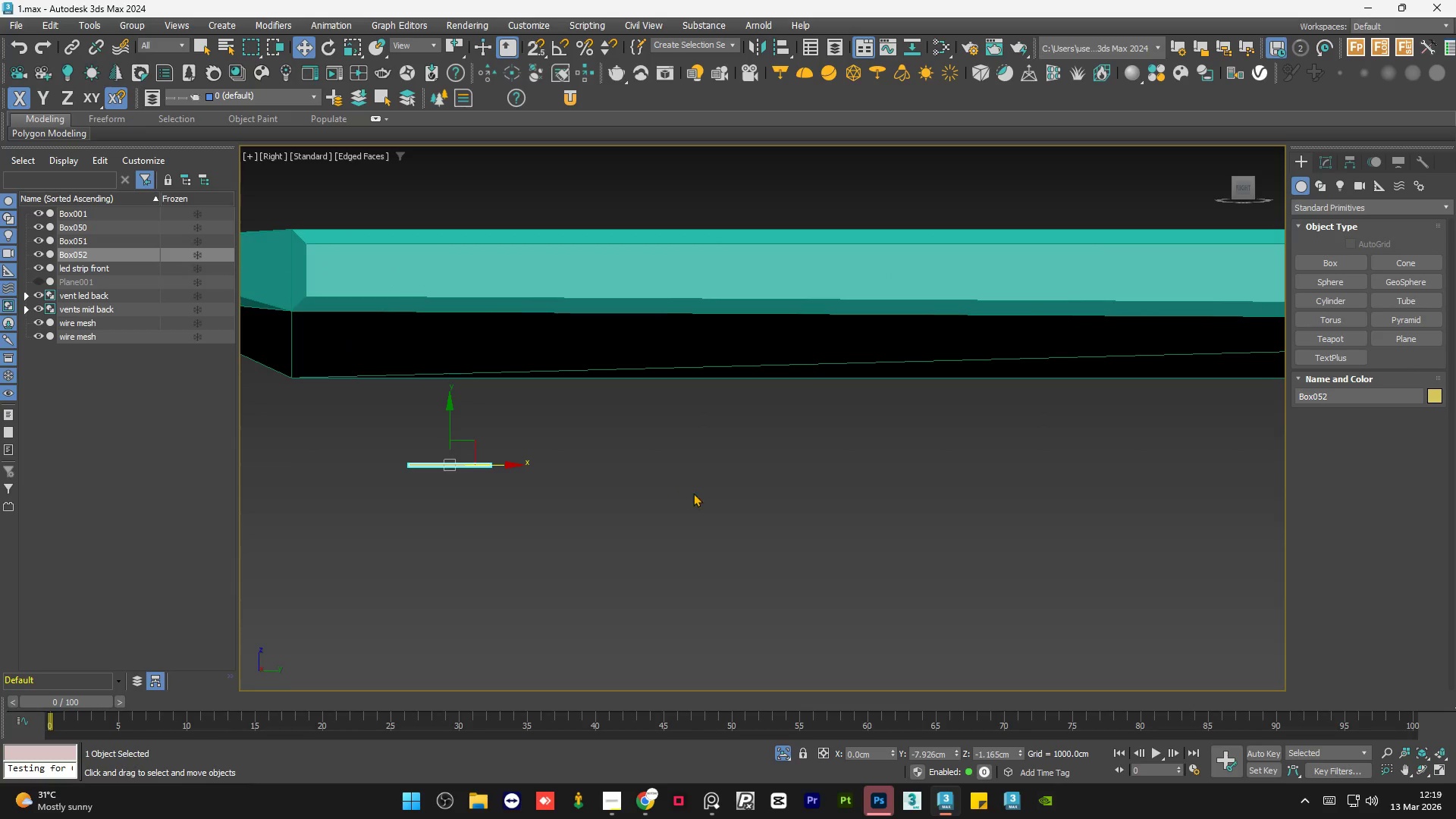 
scroll: coordinate [695, 494], scroll_direction: down, amount: 1.0
 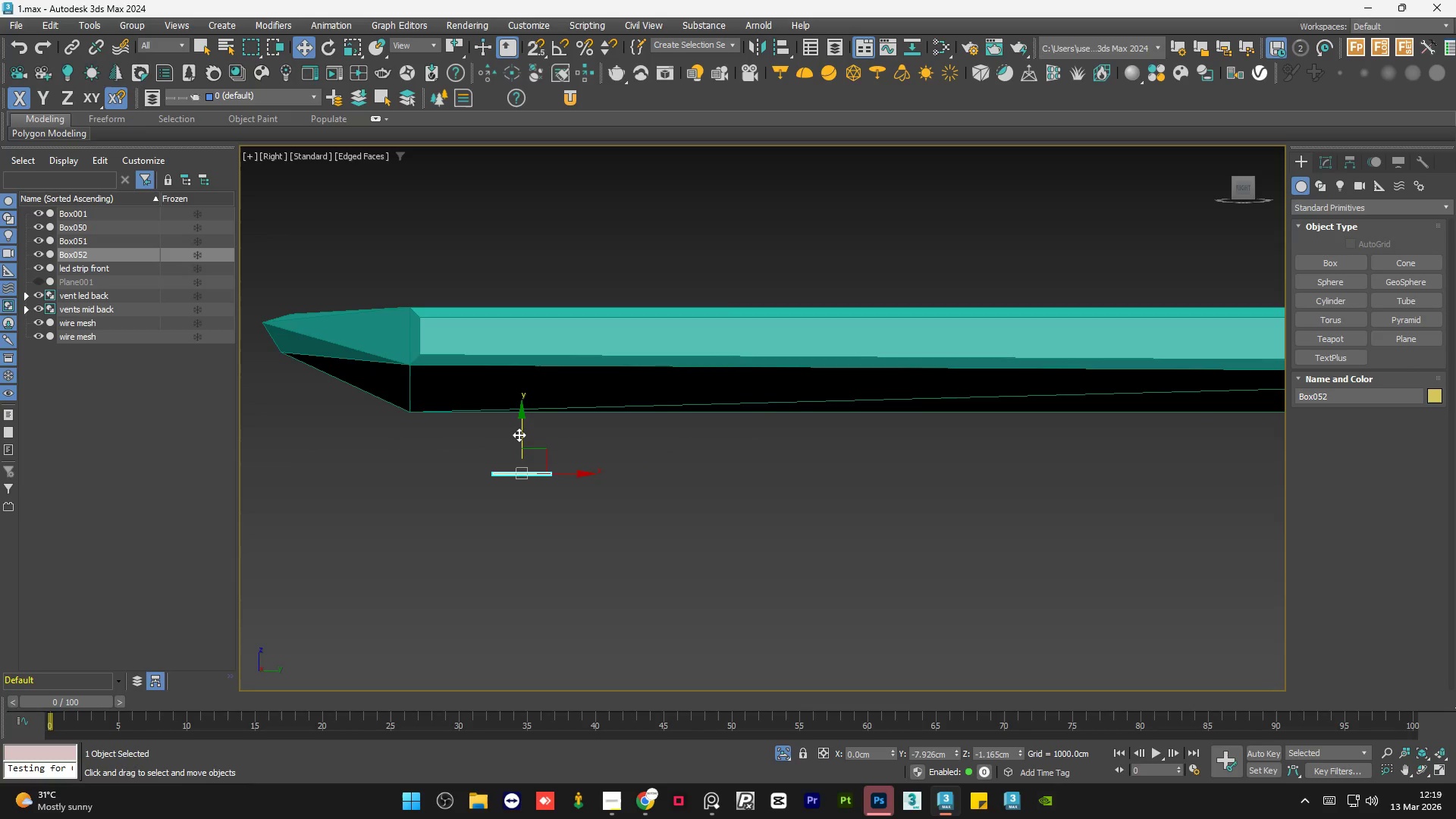 
left_click_drag(start_coordinate=[524, 436], to_coordinate=[511, 300])
 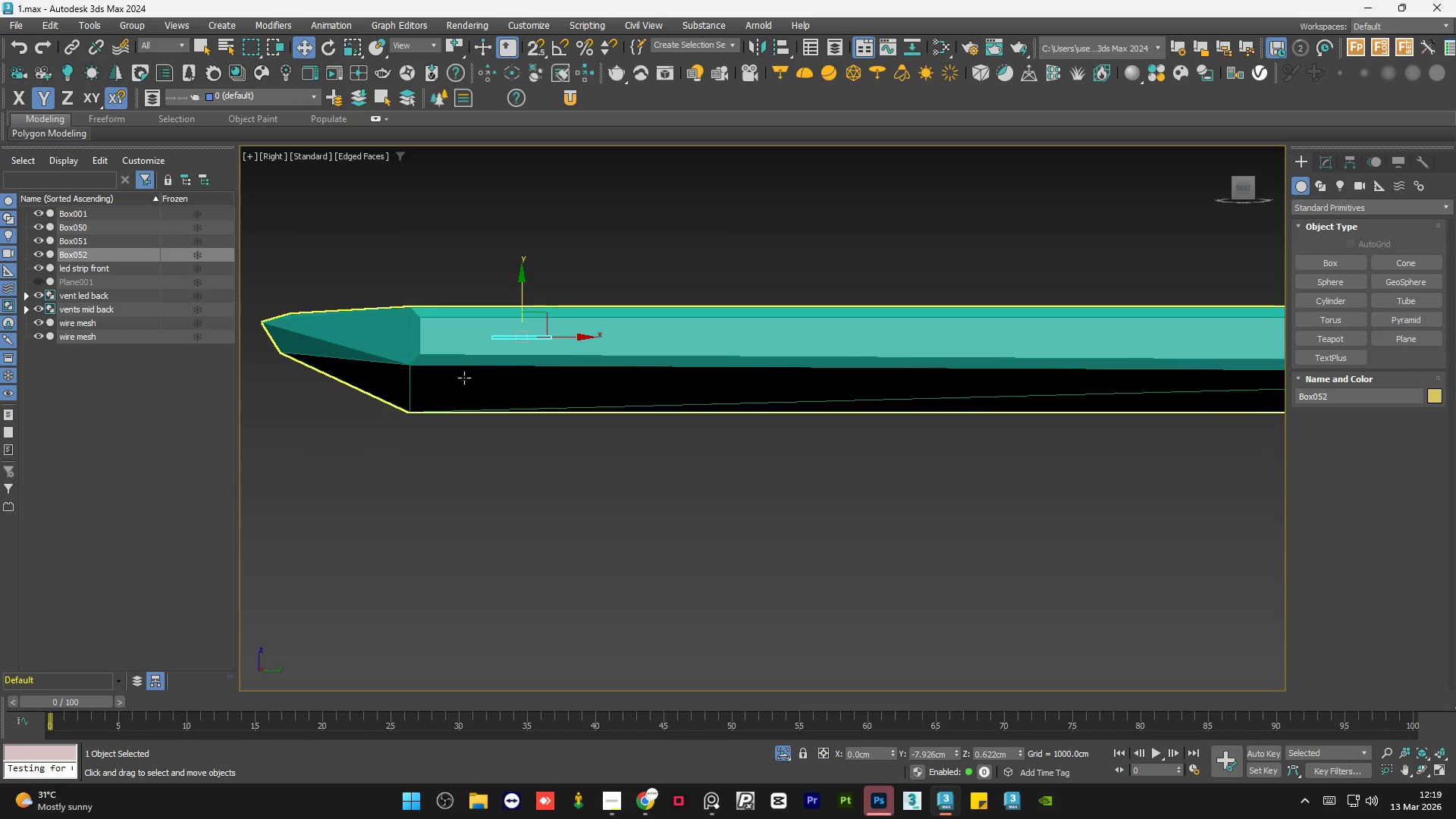 
scroll: coordinate [464, 378], scroll_direction: down, amount: 2.0
 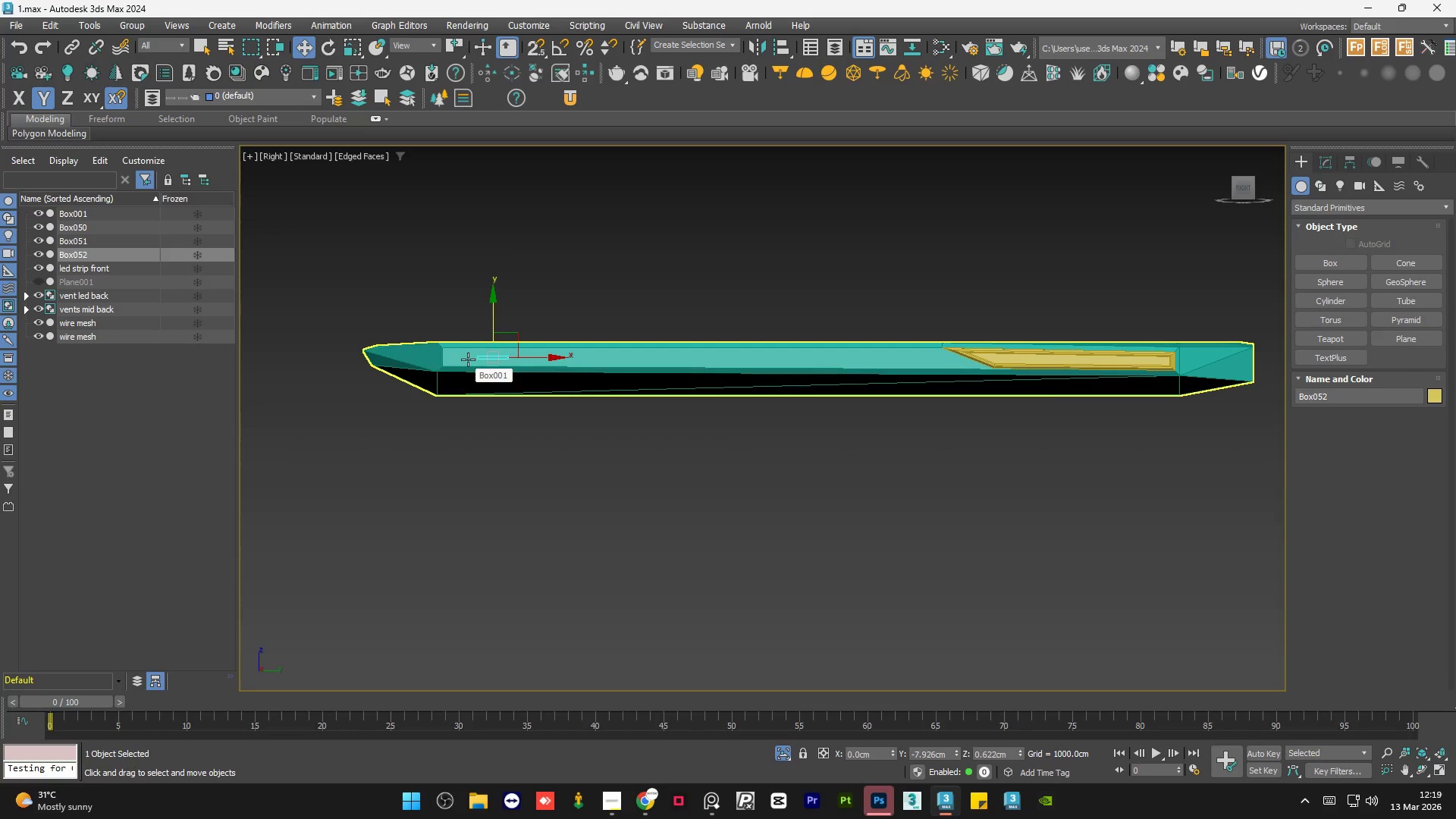 
scroll: coordinate [482, 356], scroll_direction: up, amount: 5.0
 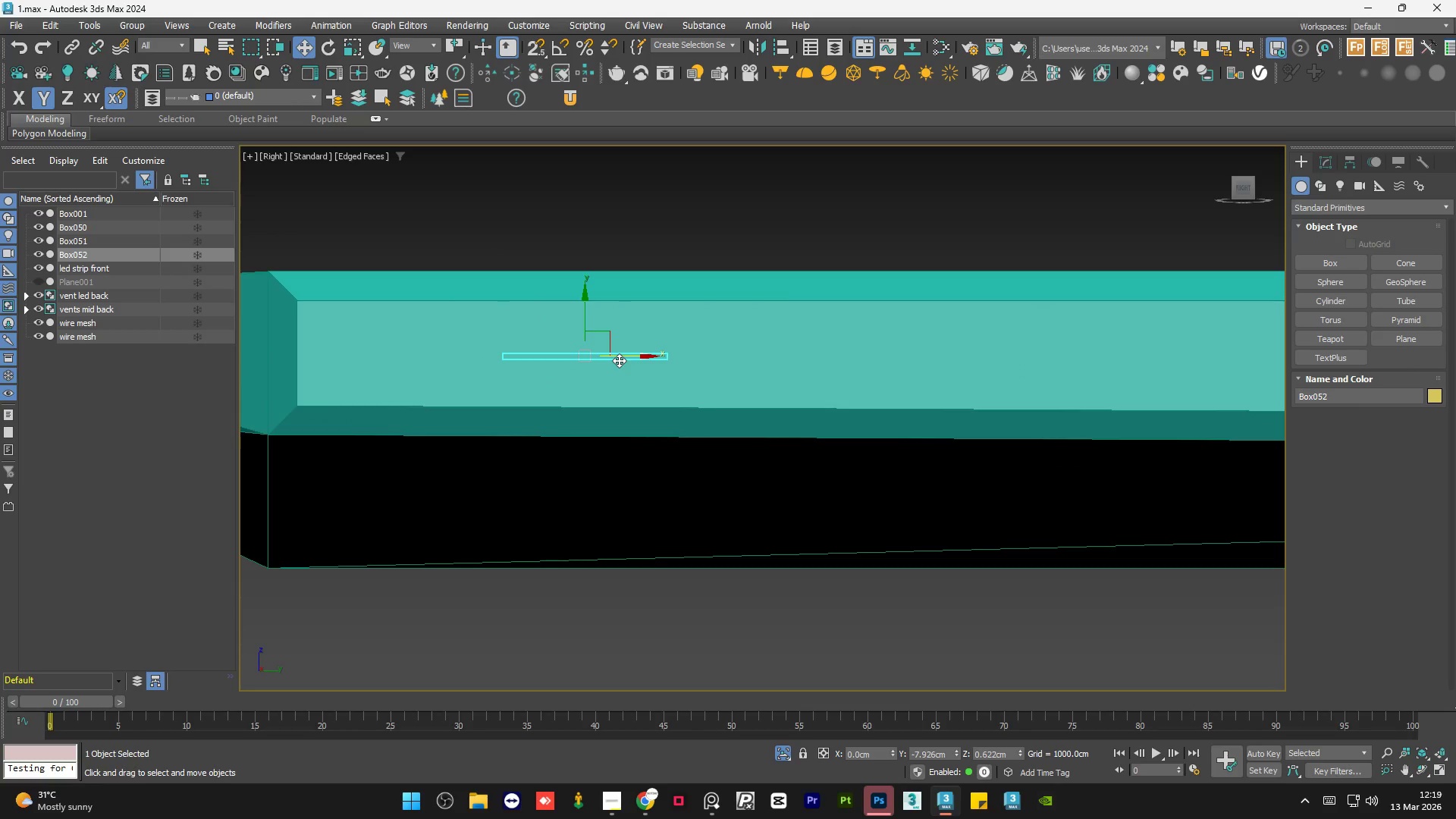 
left_click_drag(start_coordinate=[622, 358], to_coordinate=[538, 372])
 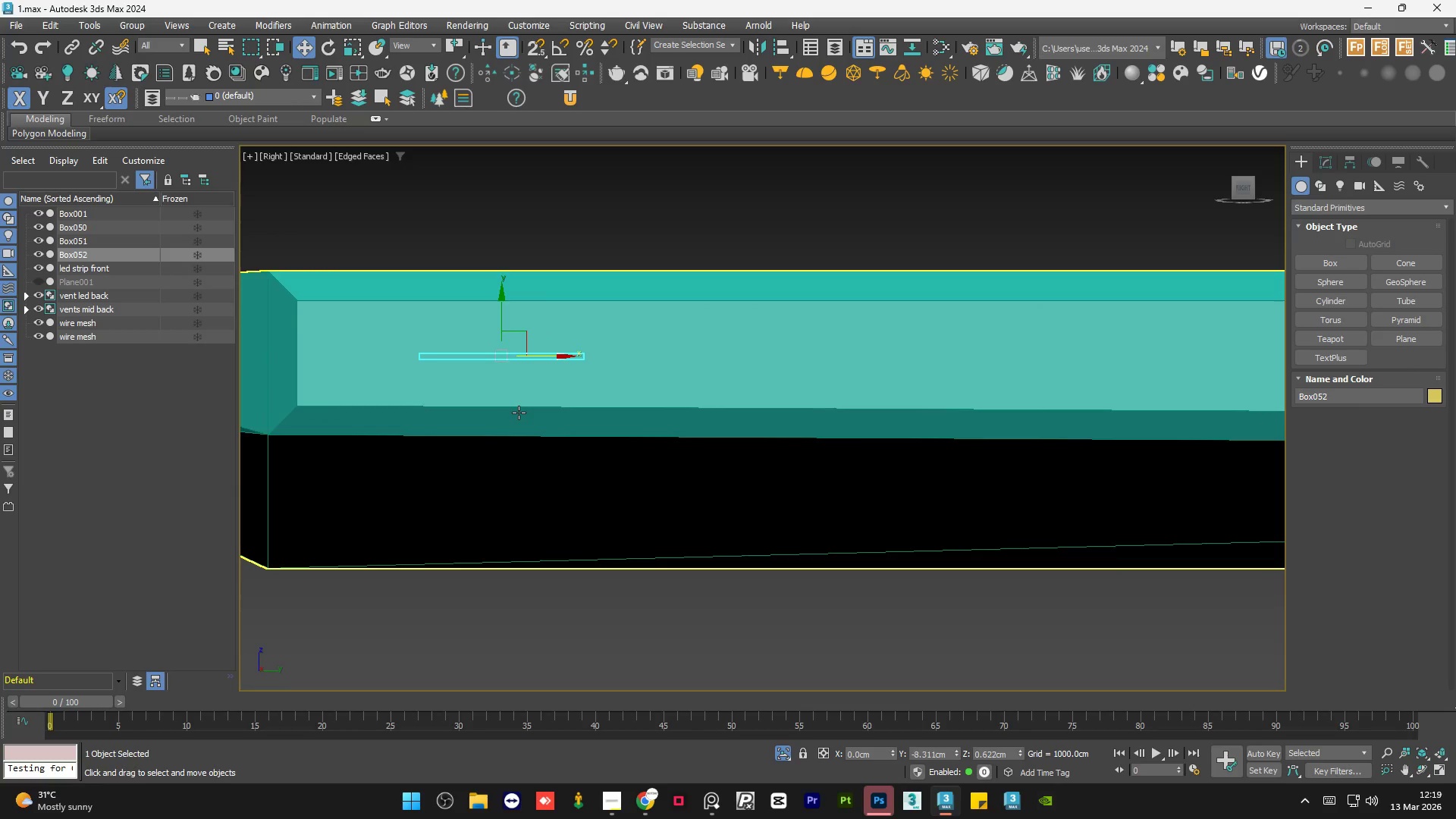 
scroll: coordinate [519, 413], scroll_direction: down, amount: 3.0
 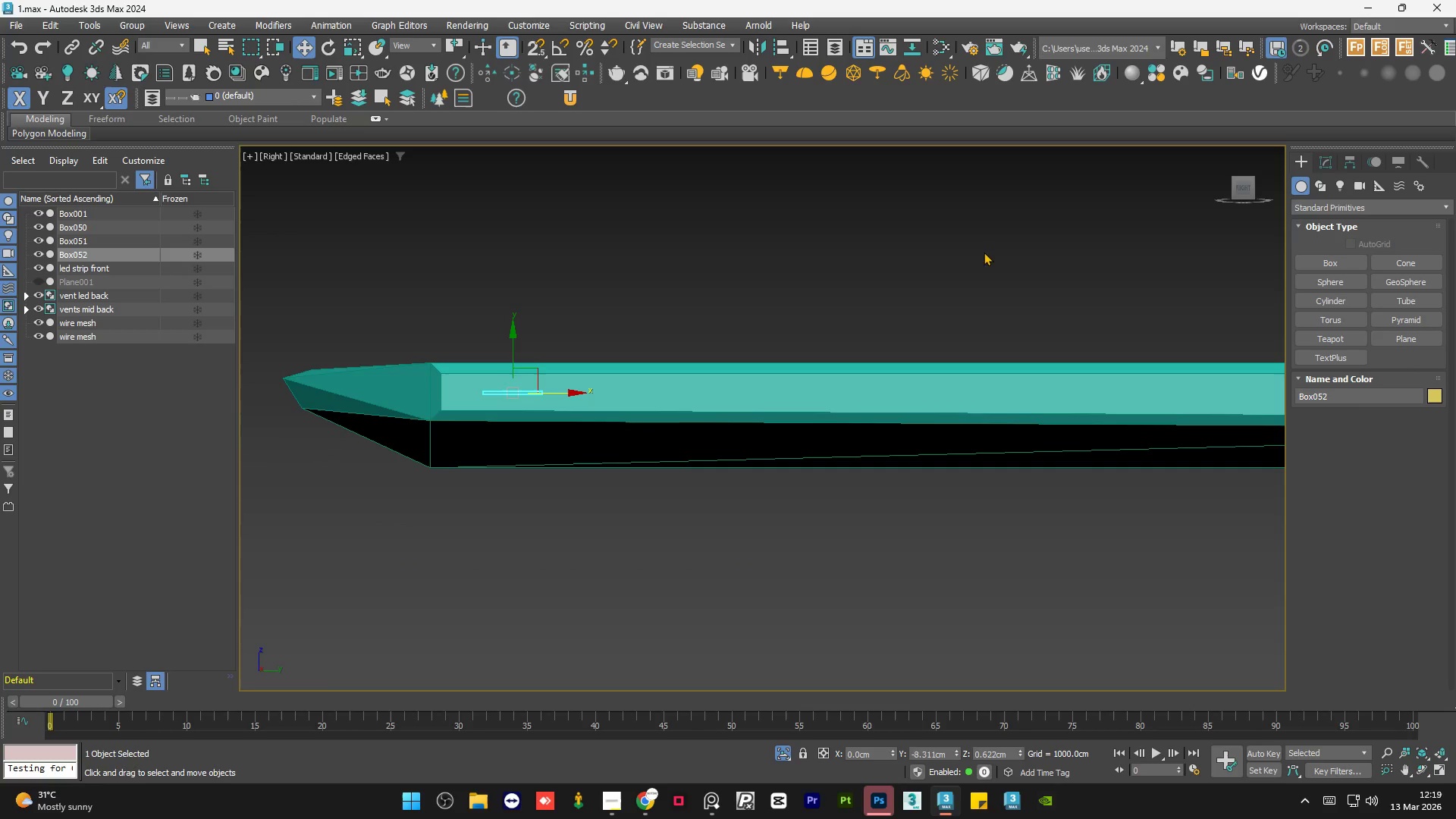 
hold_key(key=AltLeft, duration=0.78)
 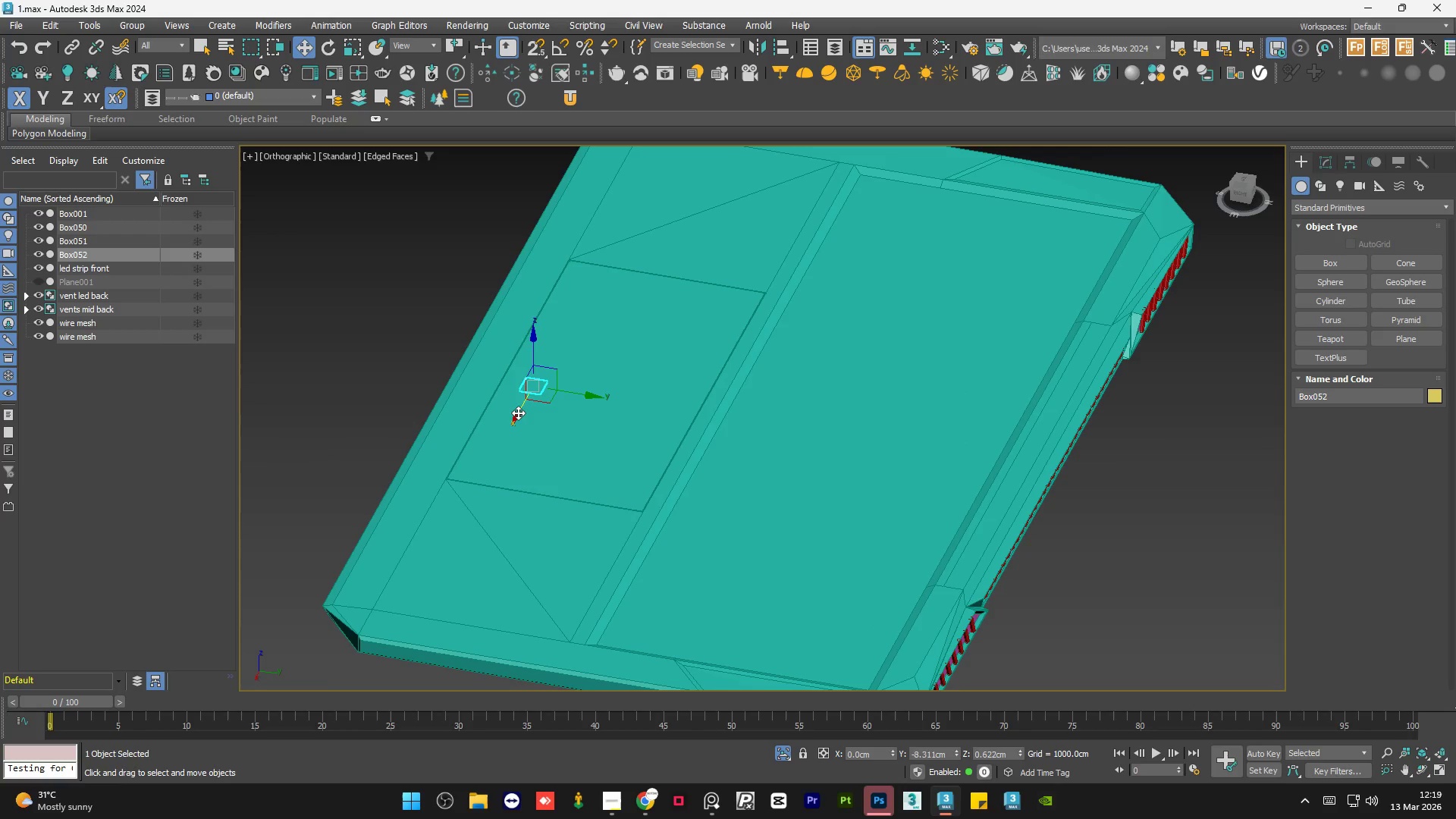 
scroll: coordinate [550, 388], scroll_direction: down, amount: 3.0
 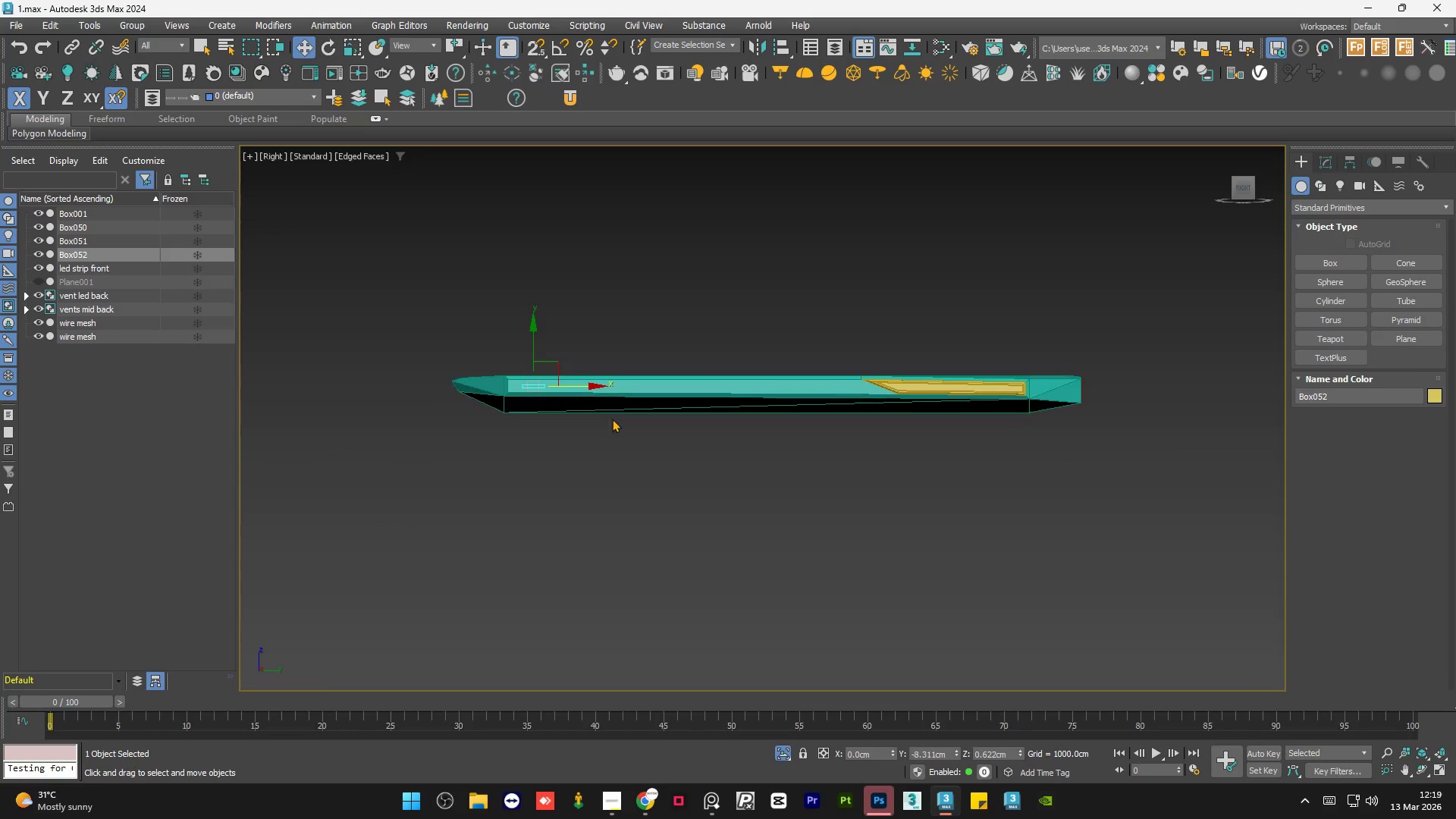 
left_click_drag(start_coordinate=[518, 413], to_coordinate=[413, 682])
 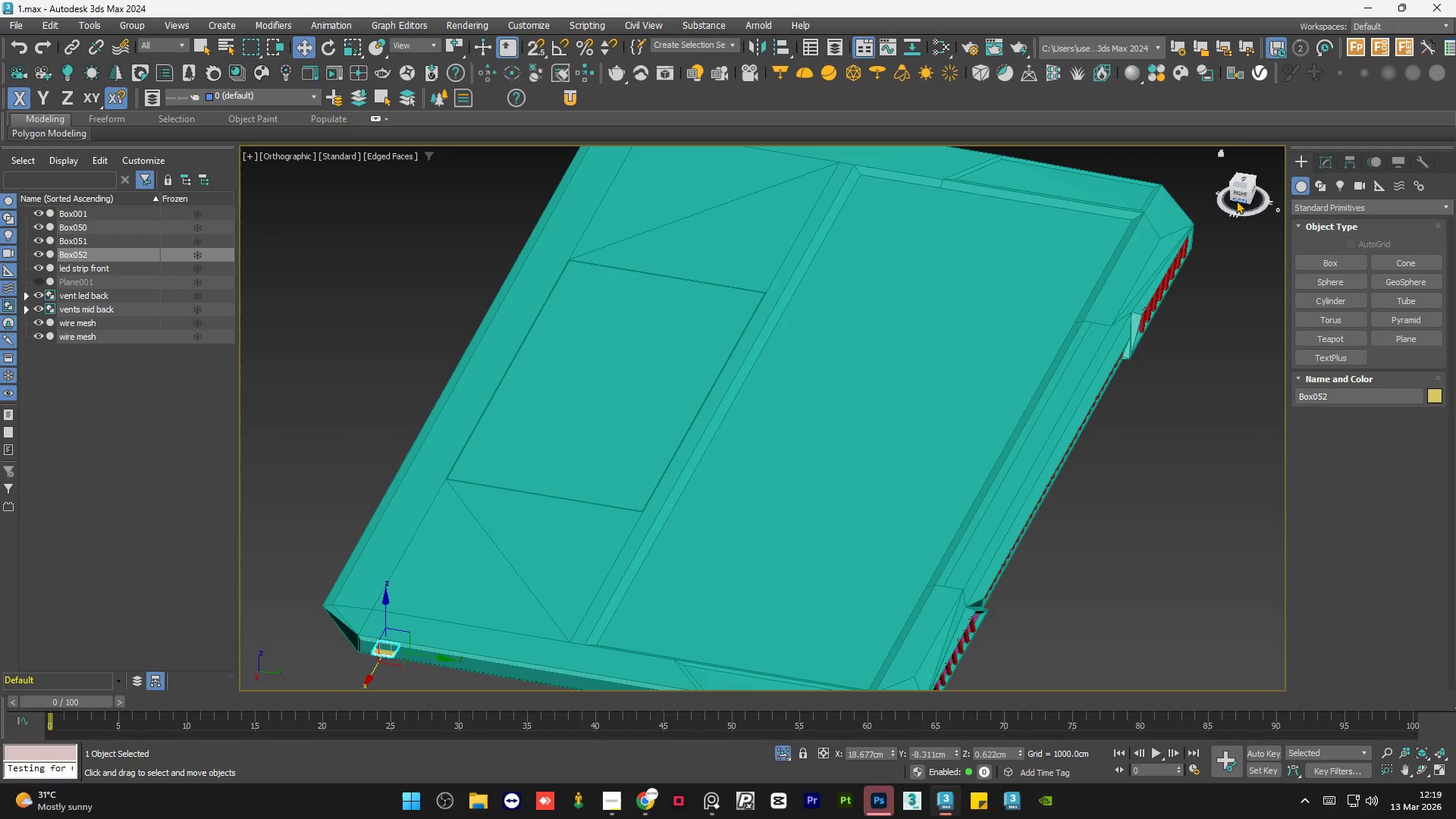 
left_click([1241, 193])
 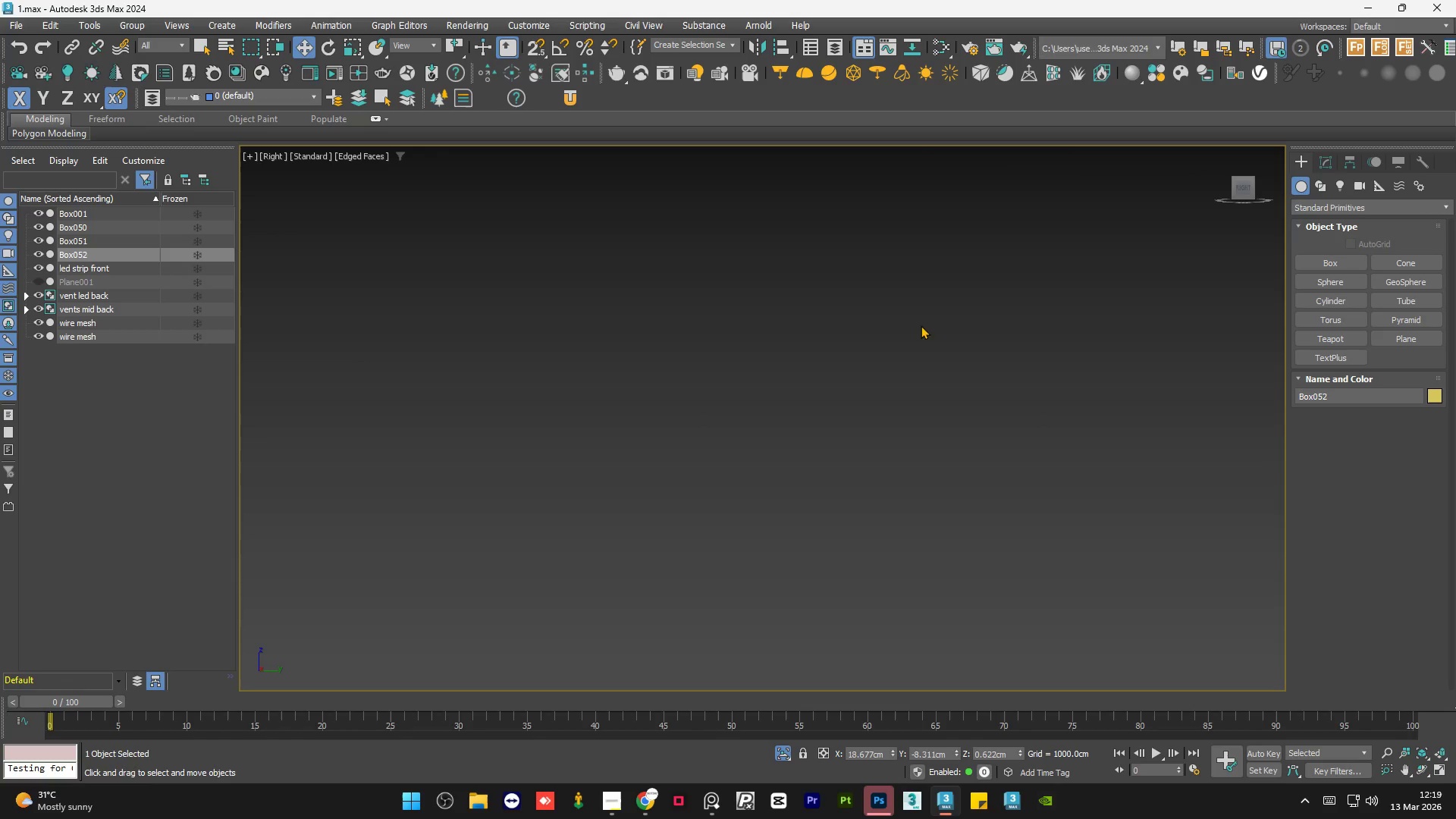 
key(Z)
 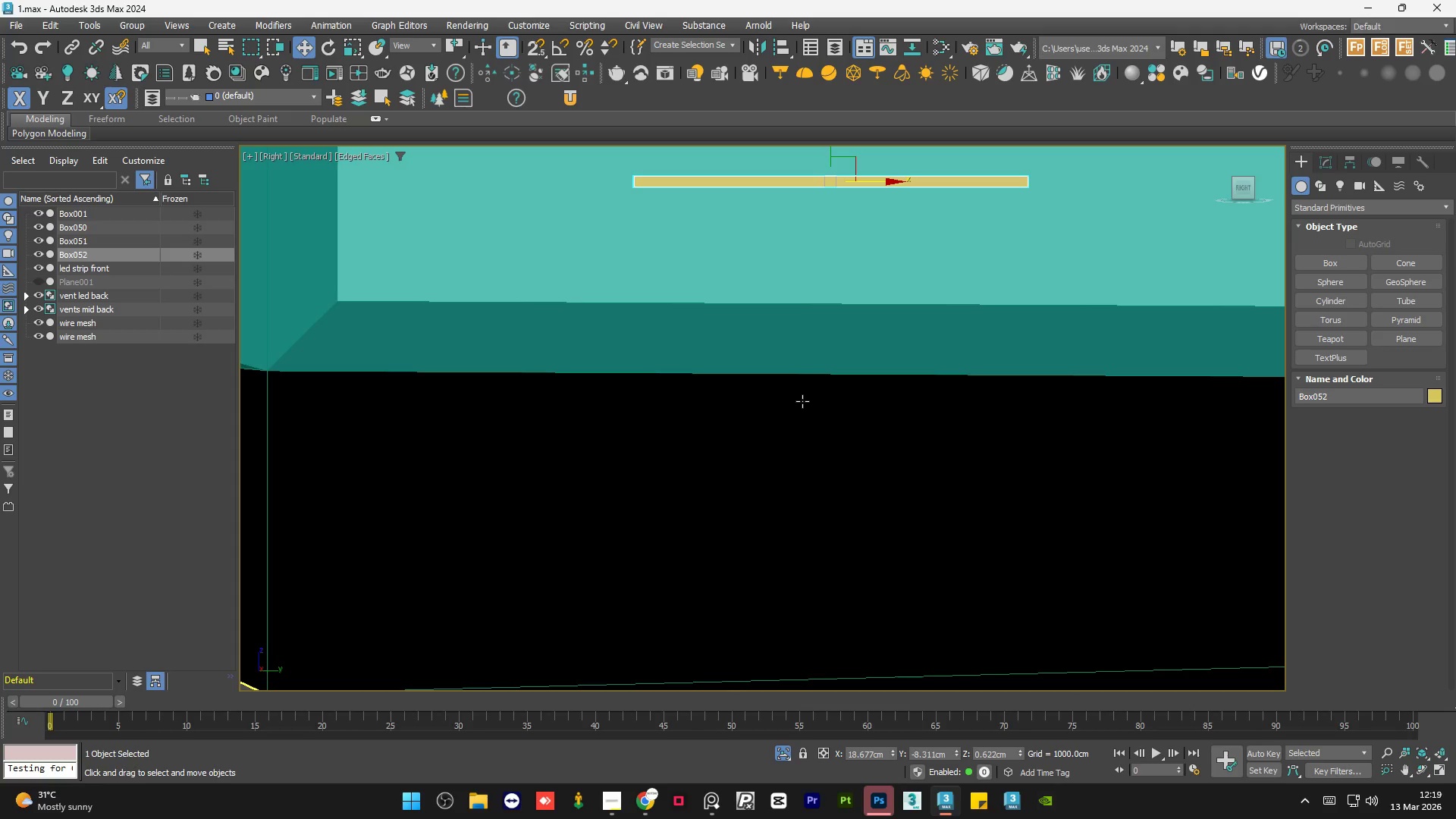 
scroll: coordinate [680, 393], scroll_direction: down, amount: 9.0
 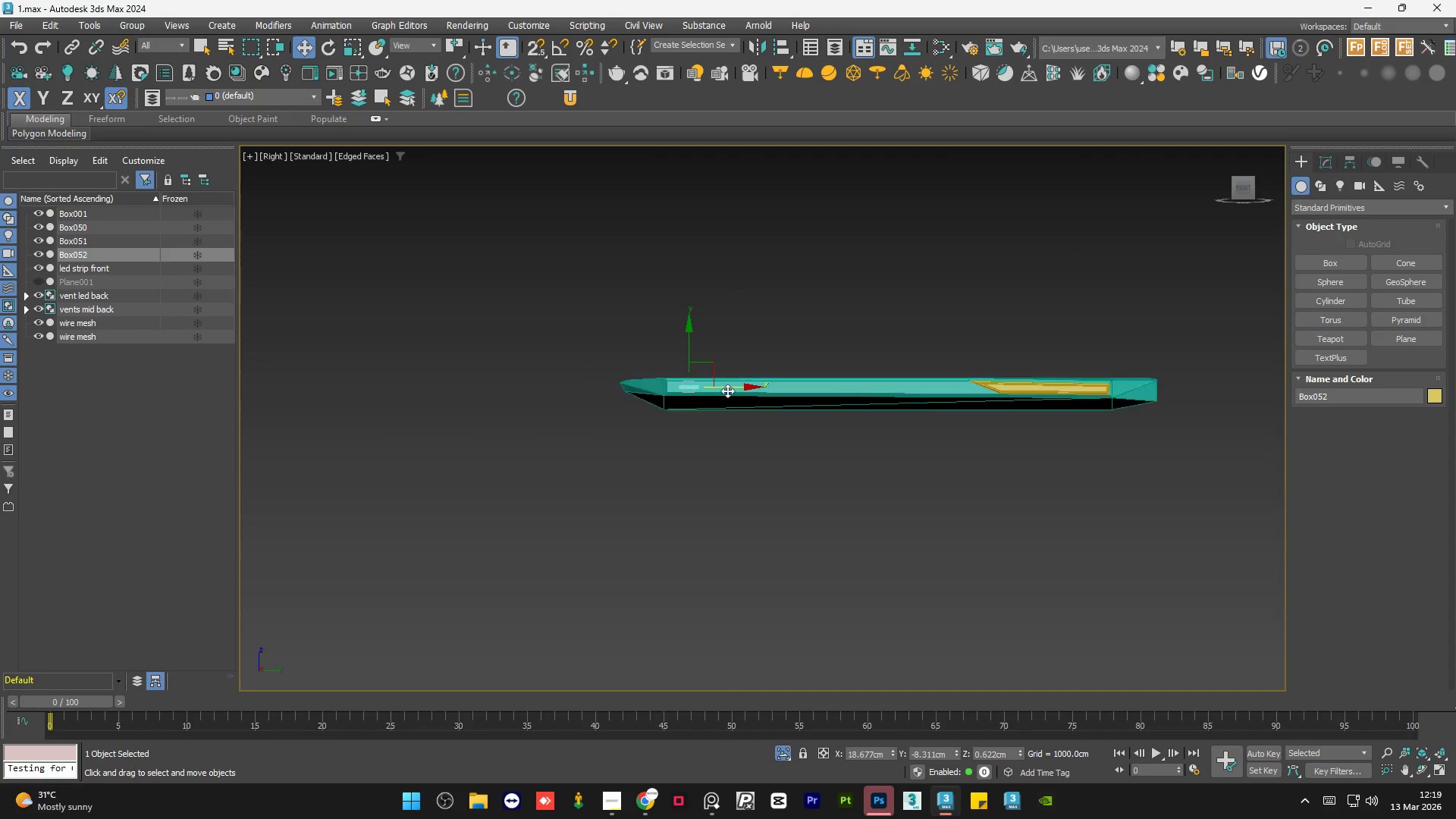 
scroll: coordinate [597, 394], scroll_direction: up, amount: 8.0
 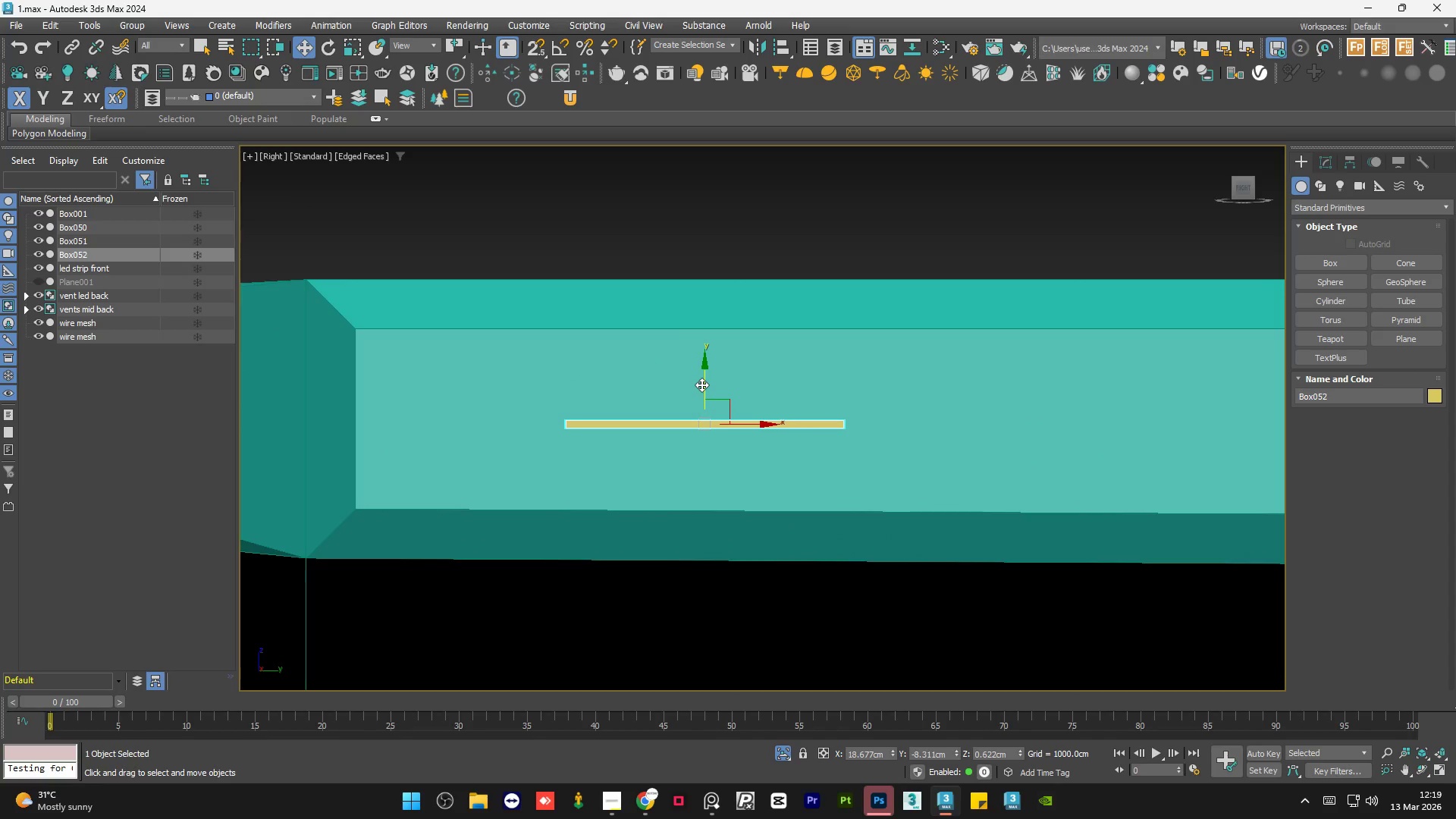 
left_click_drag(start_coordinate=[702, 384], to_coordinate=[697, 378])
 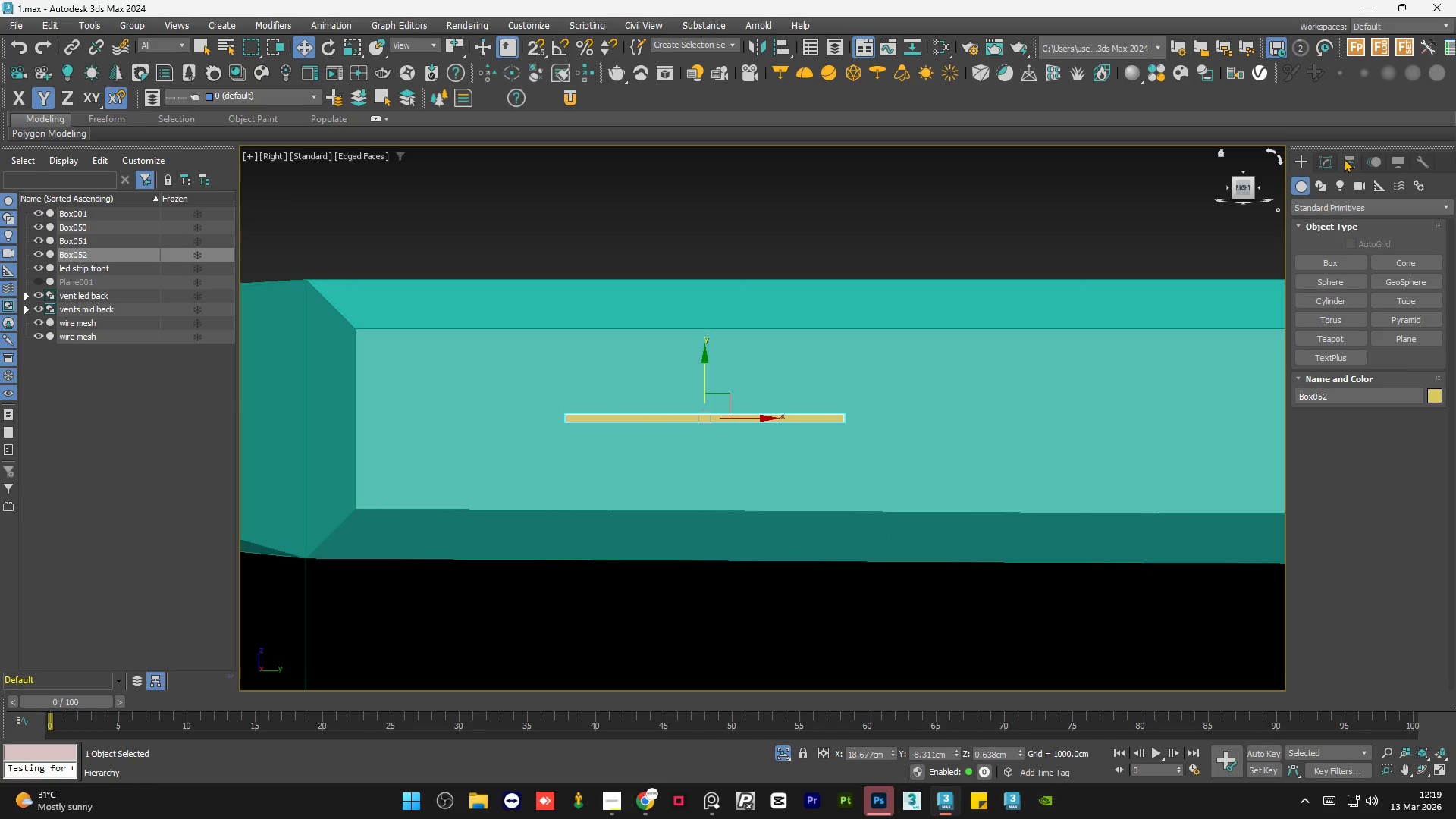 
left_click([1331, 162])
 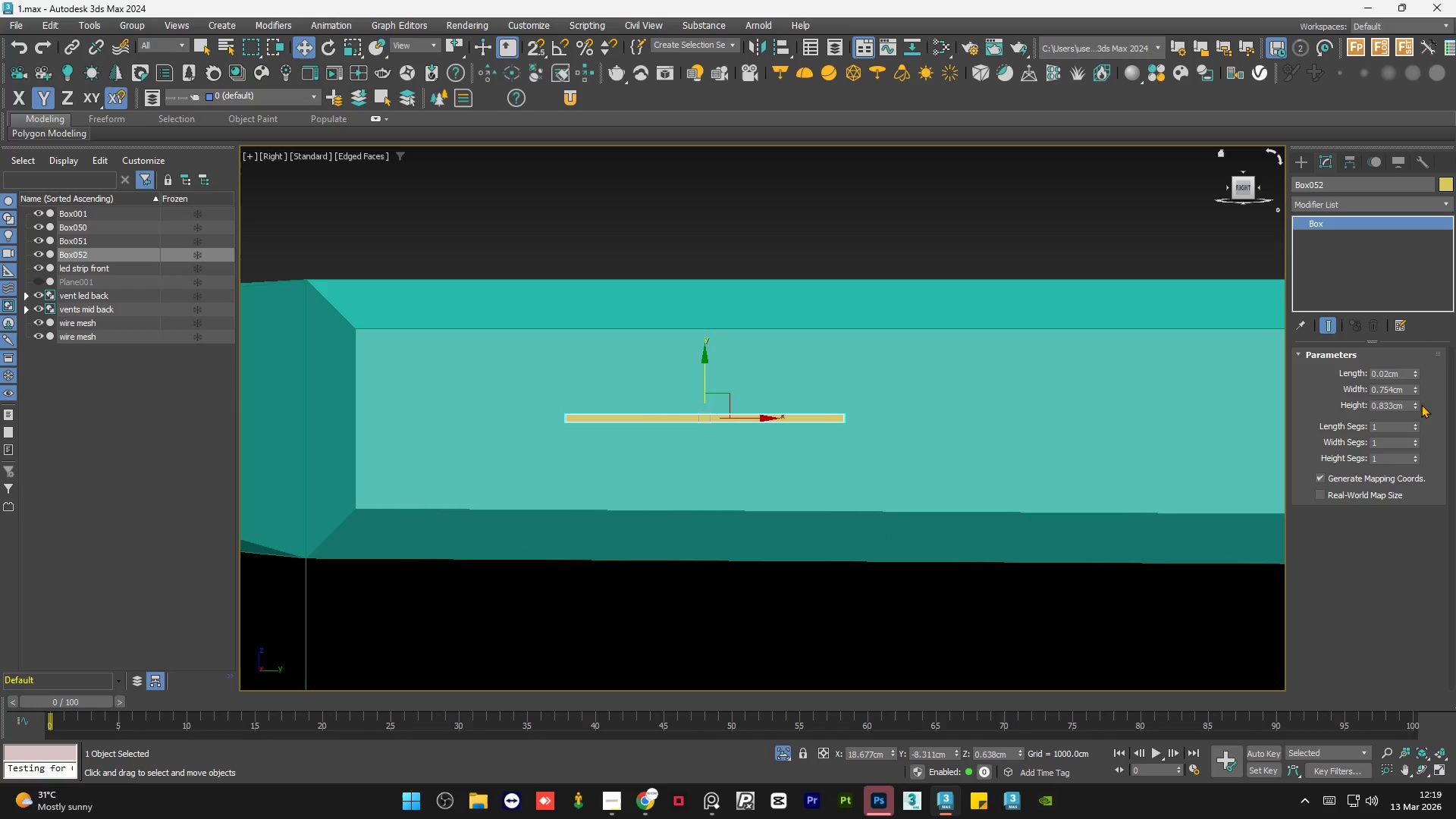 
left_click_drag(start_coordinate=[1413, 404], to_coordinate=[1407, 394])
 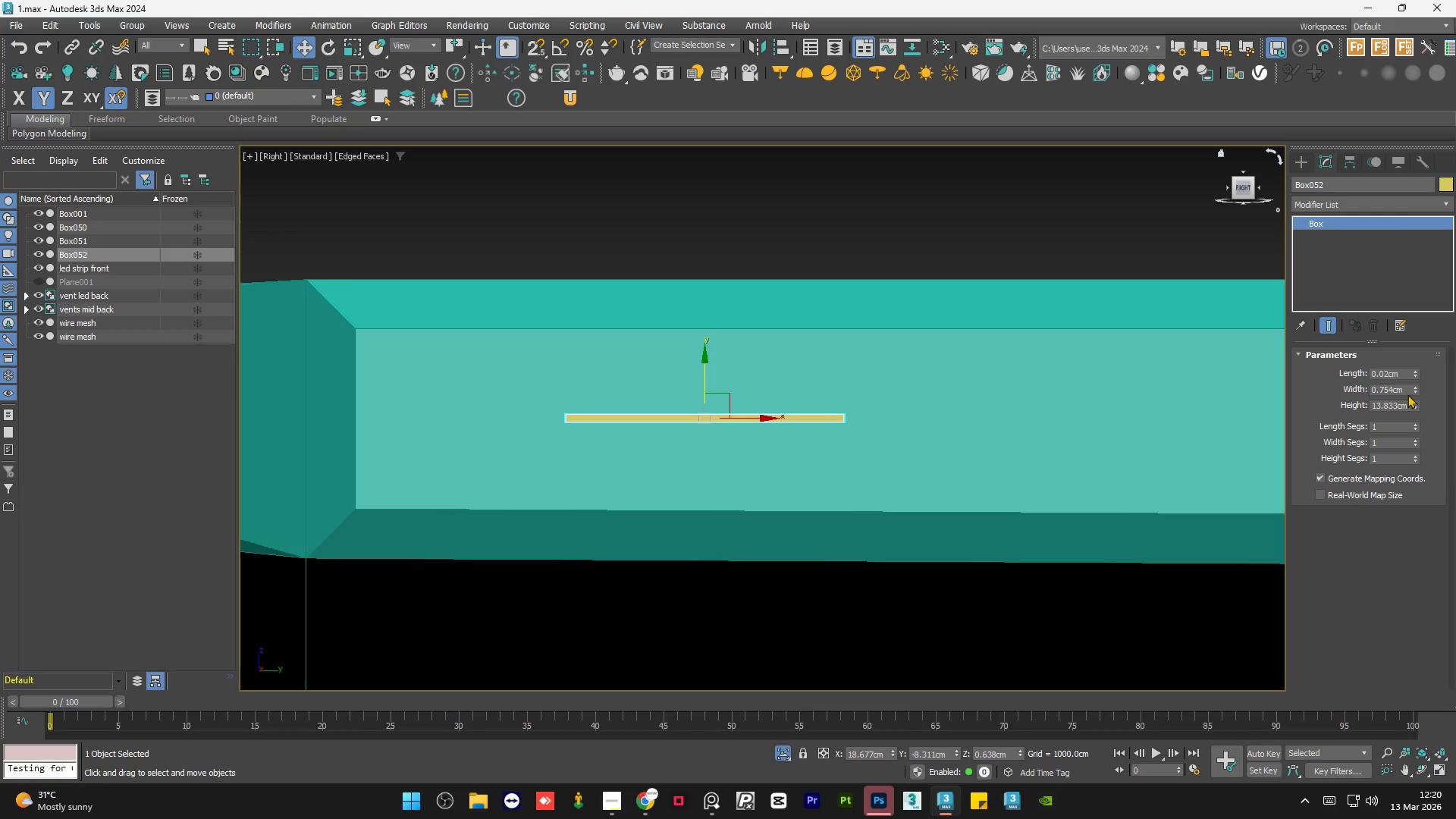 
key(Control+Z)
 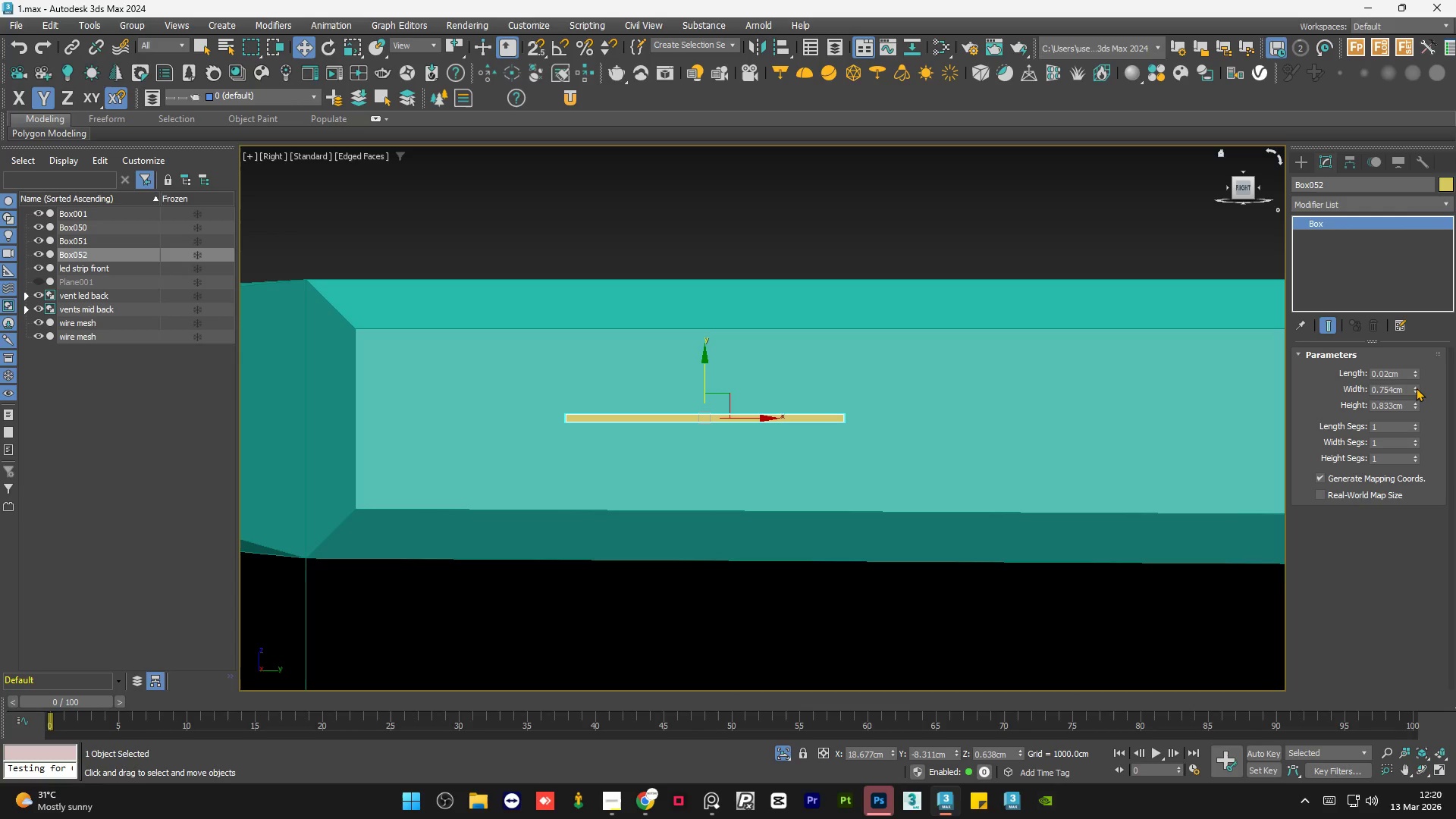 
left_click_drag(start_coordinate=[1414, 385], to_coordinate=[1413, 377])
 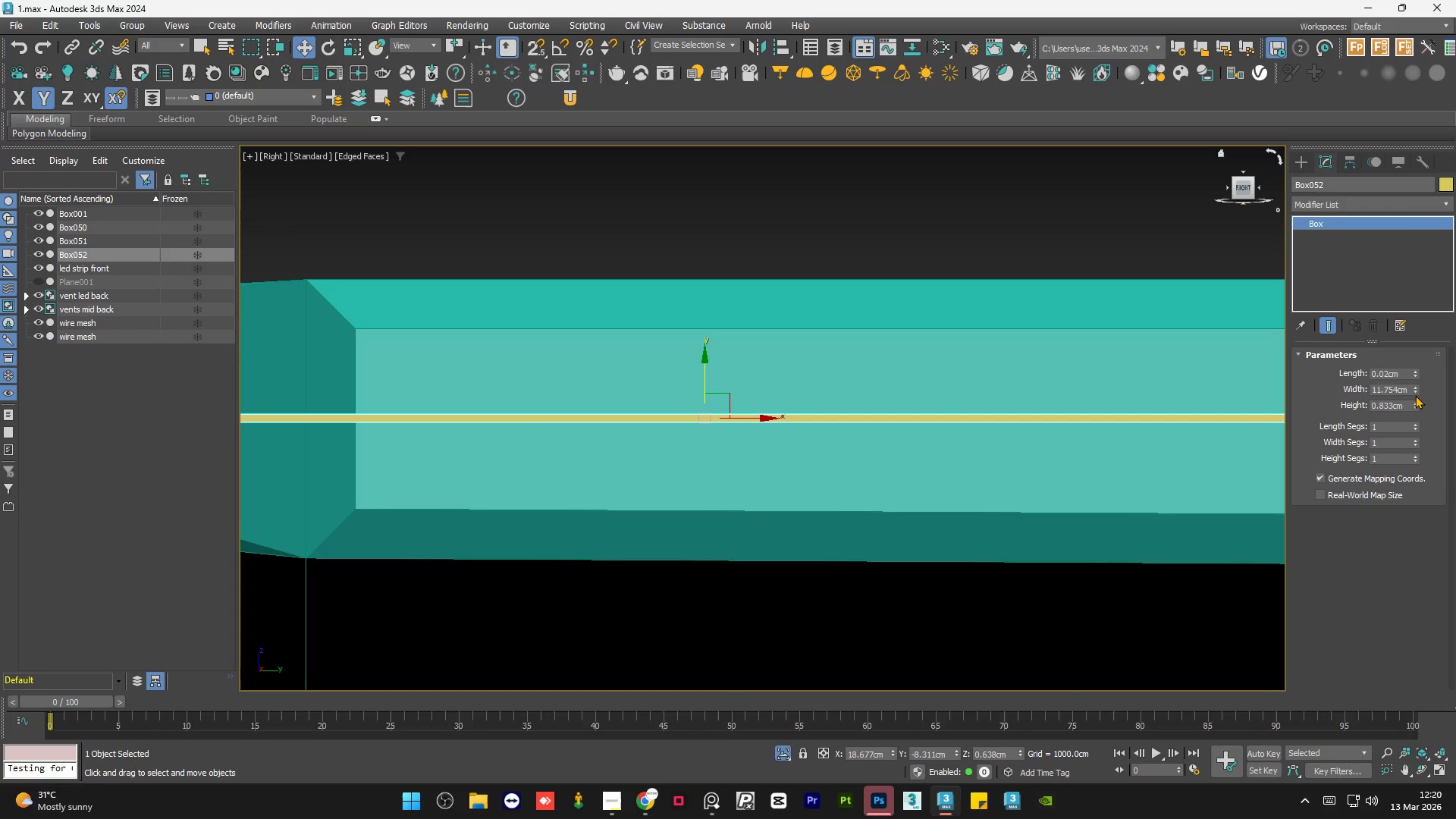 
double_click([1415, 395])
 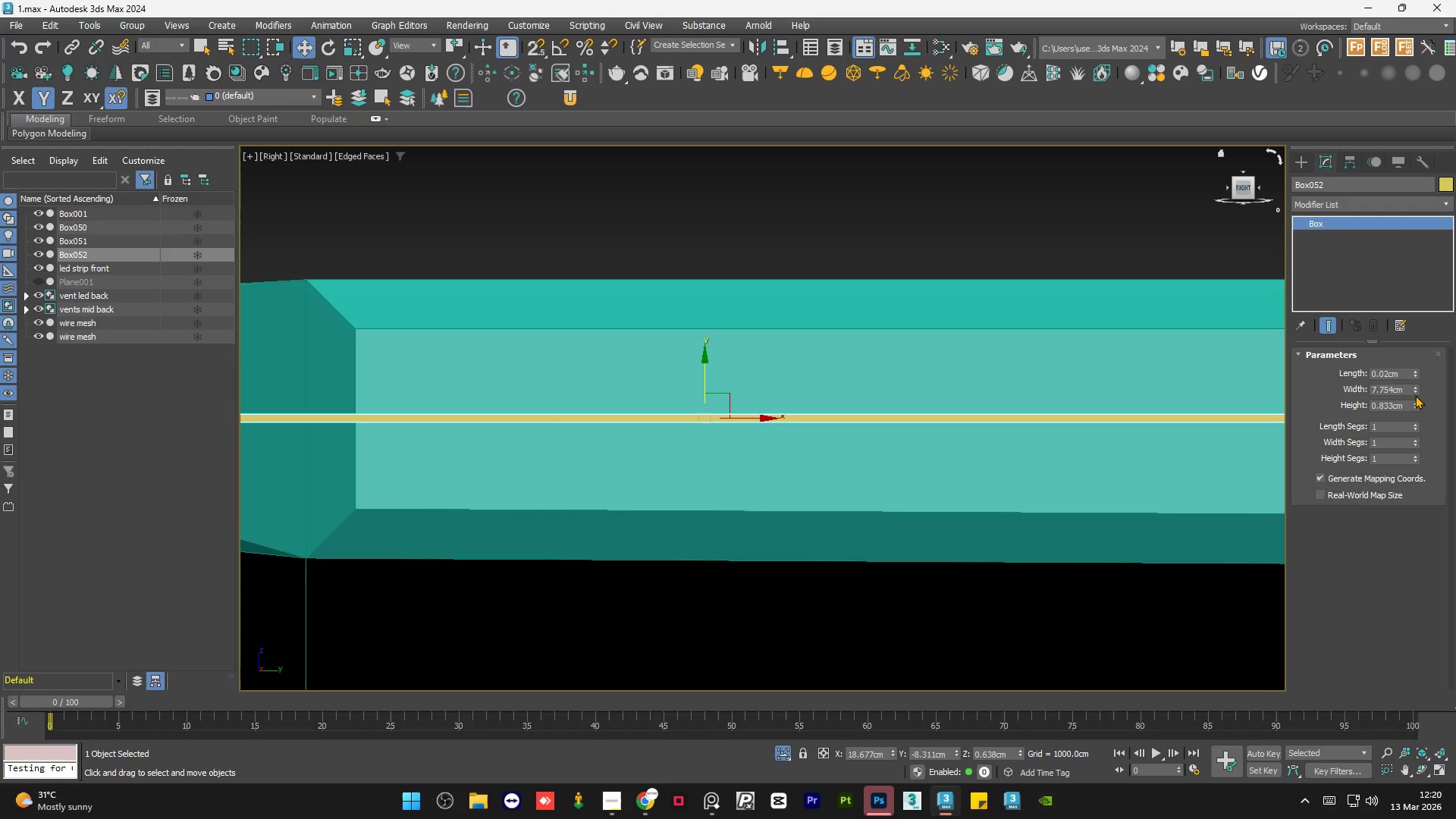 
double_click([1415, 395])
 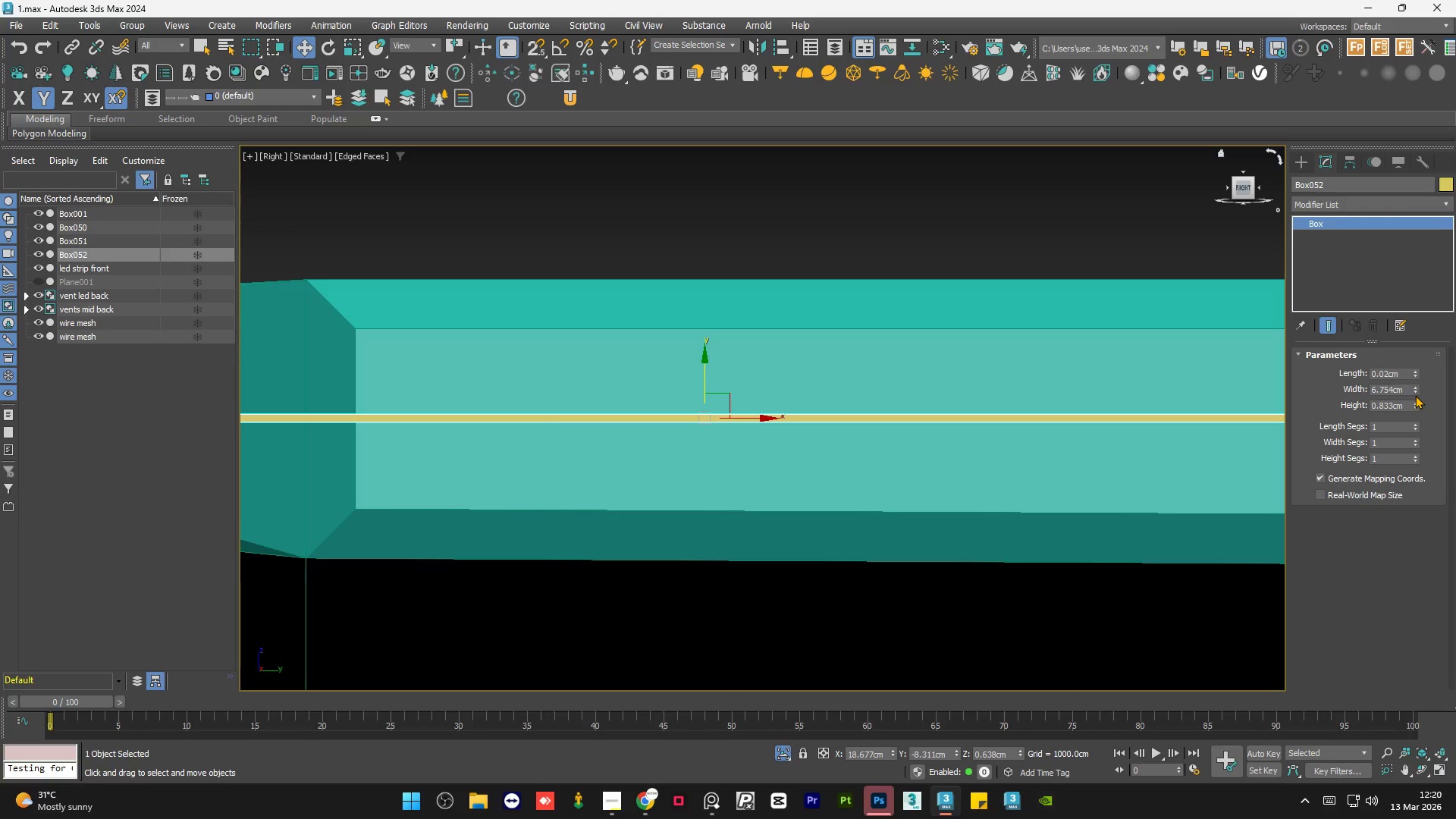 
triple_click([1415, 395])
 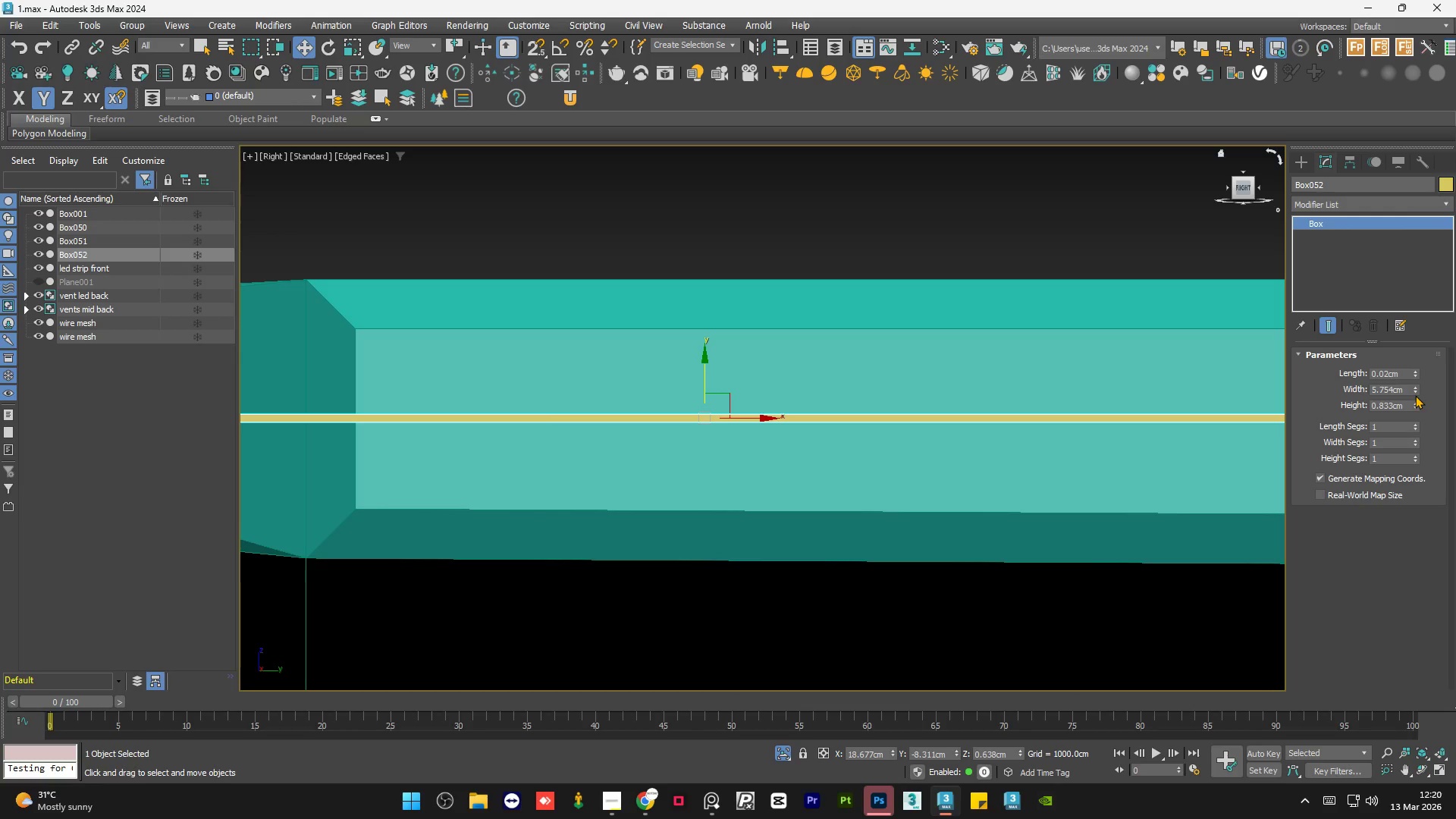 
triple_click([1415, 395])
 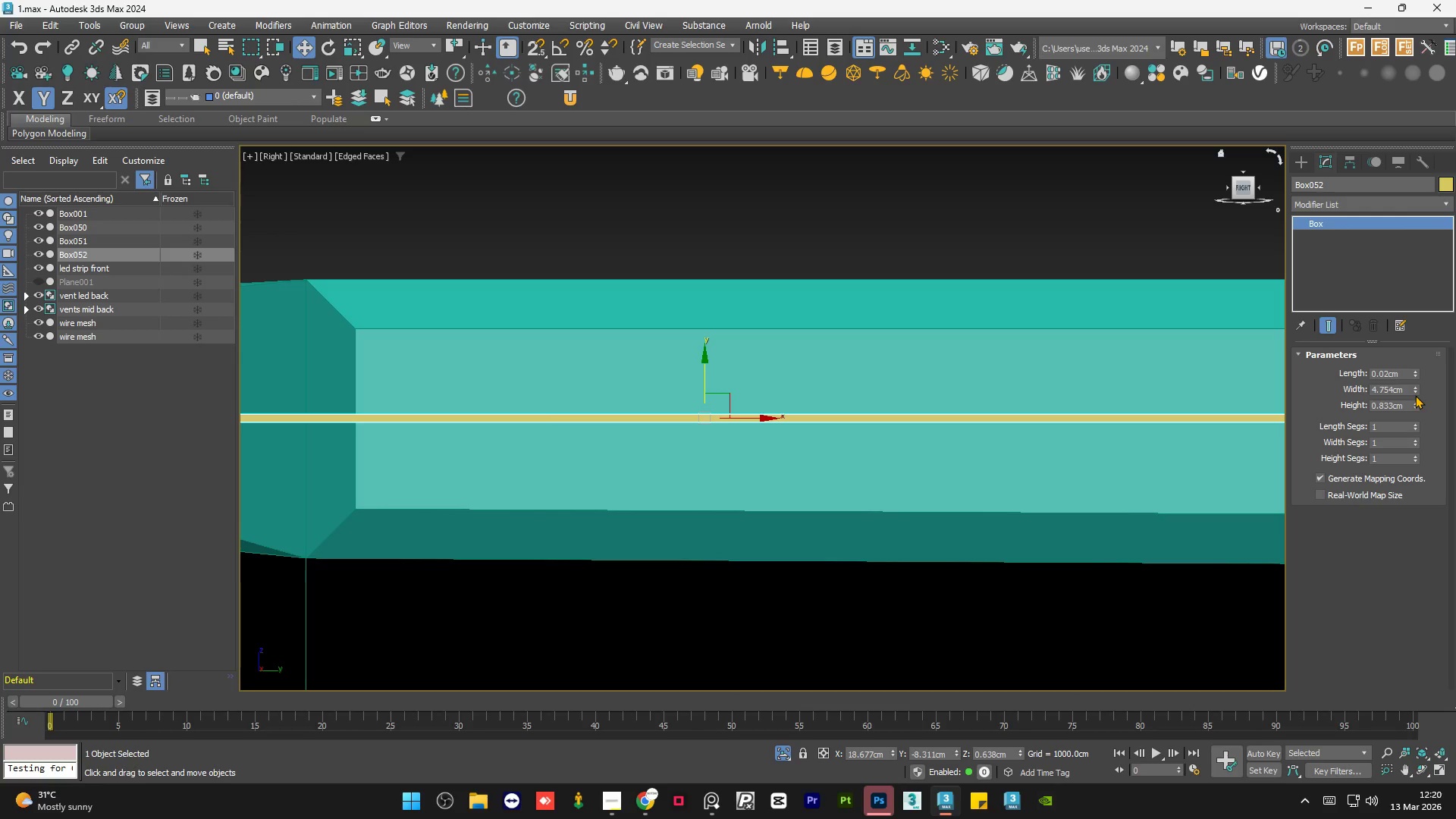 
triple_click([1415, 395])
 